 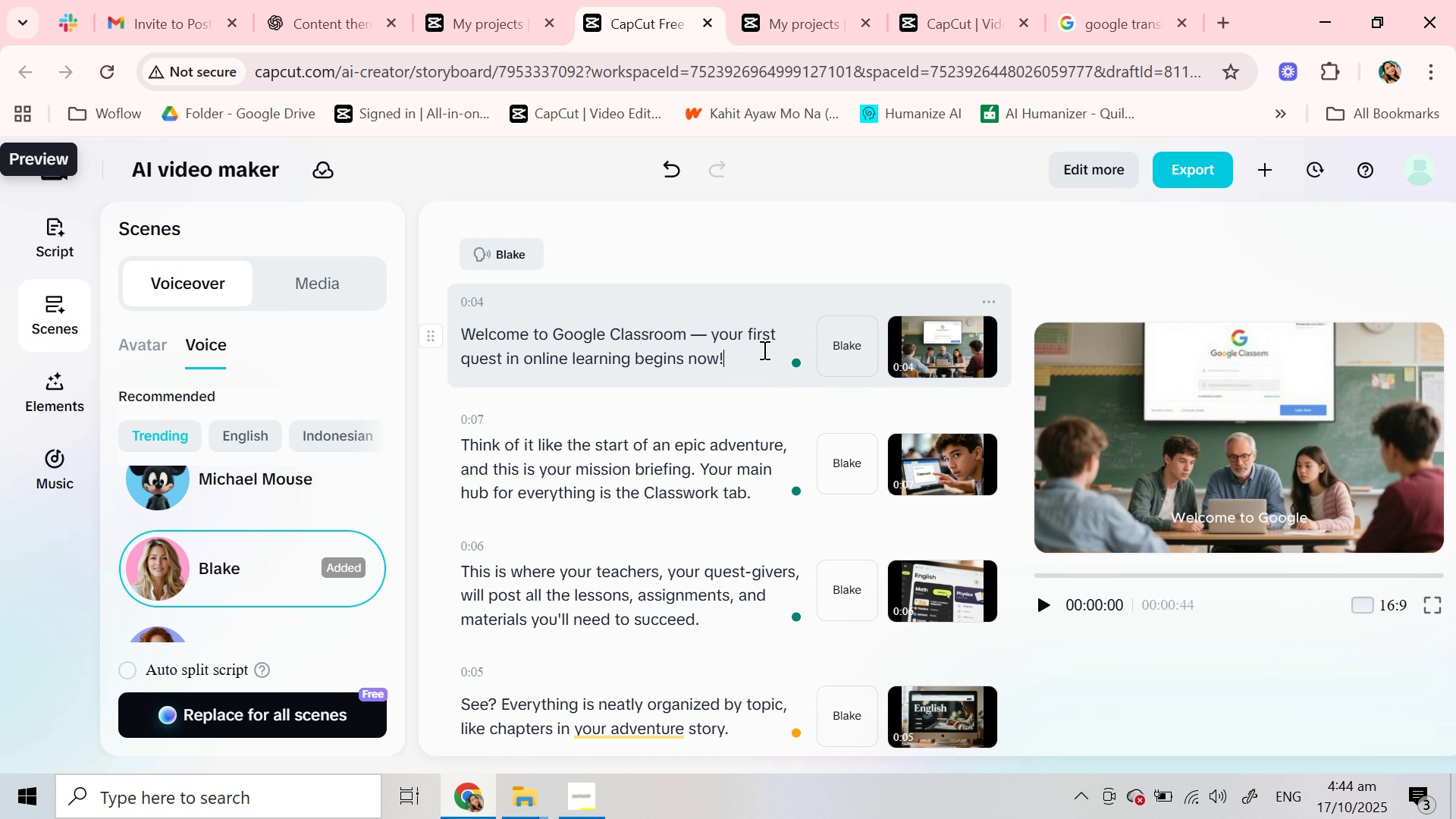 
key(Space)
 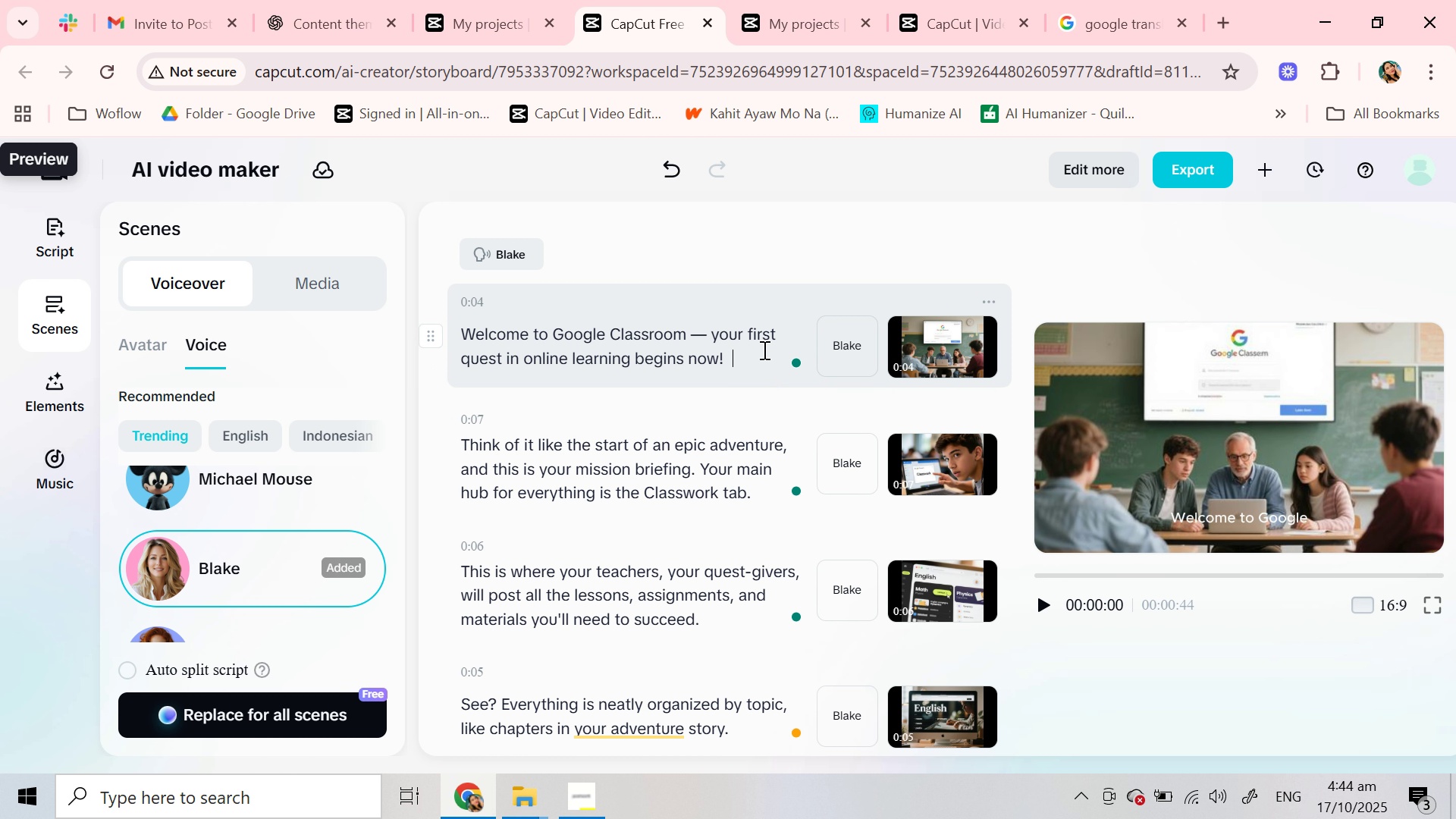 
key(Space)
 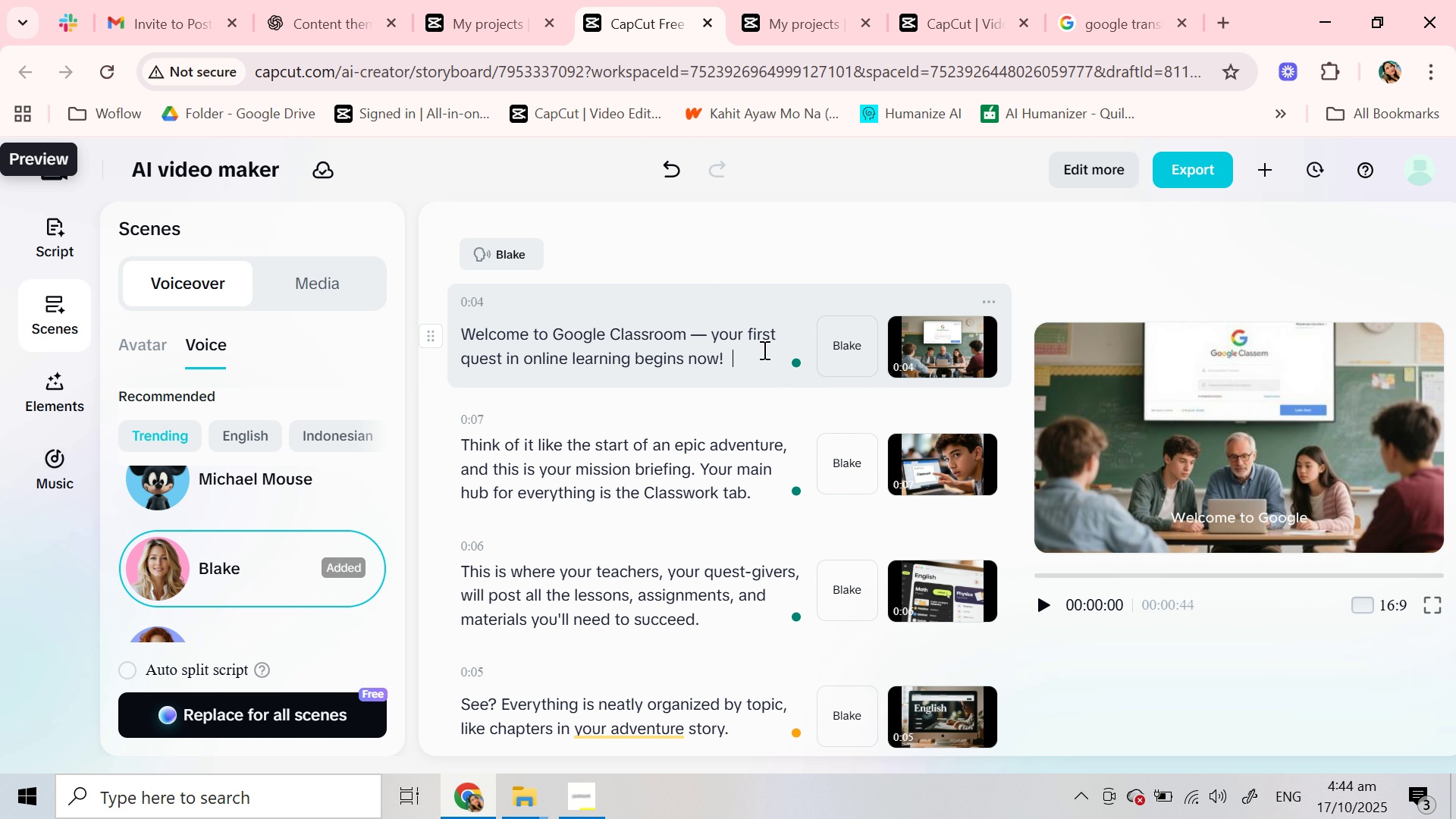 
key(Control+V)
 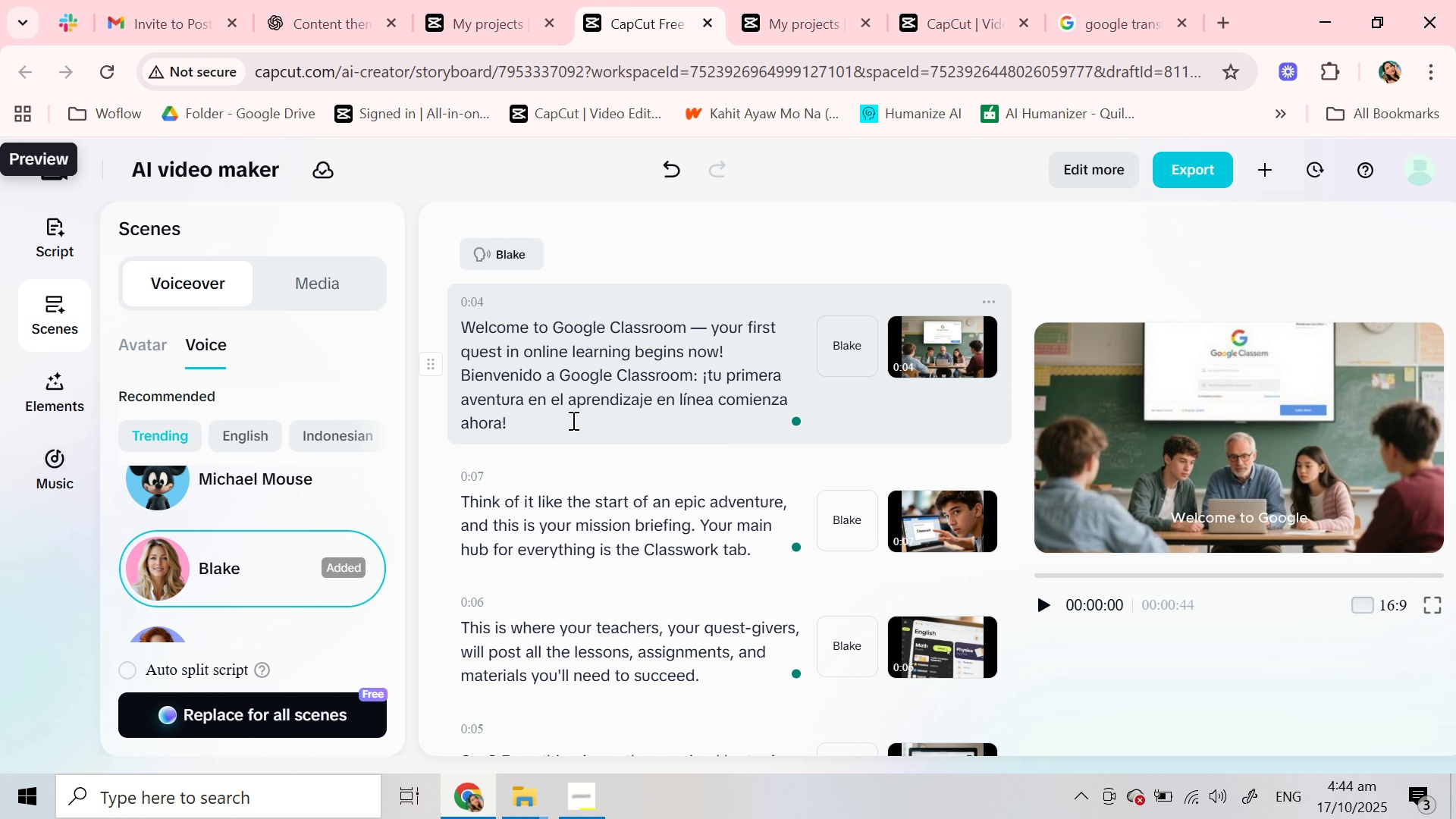 
left_click([572, 420])
 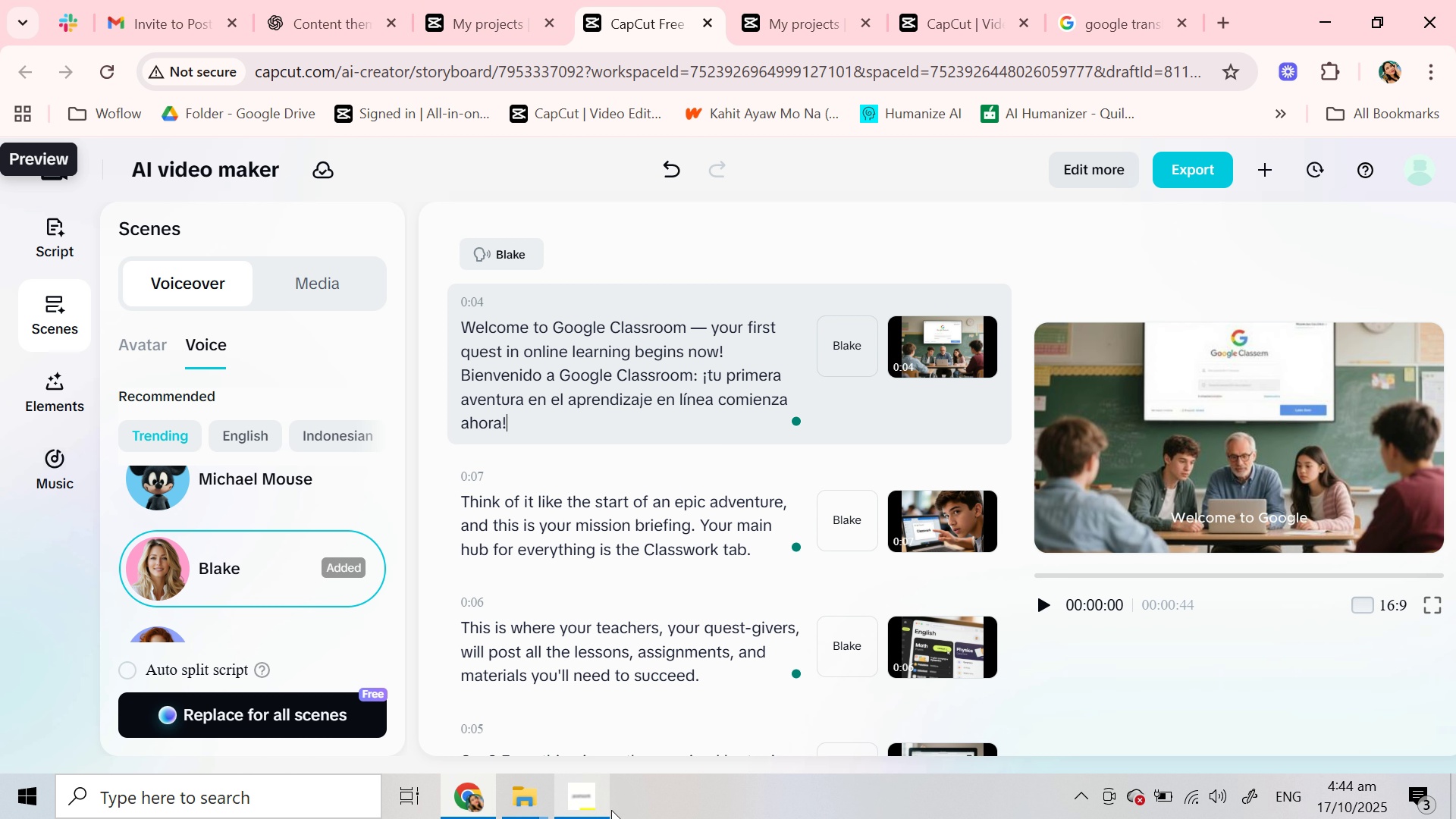 
left_click([598, 805])
 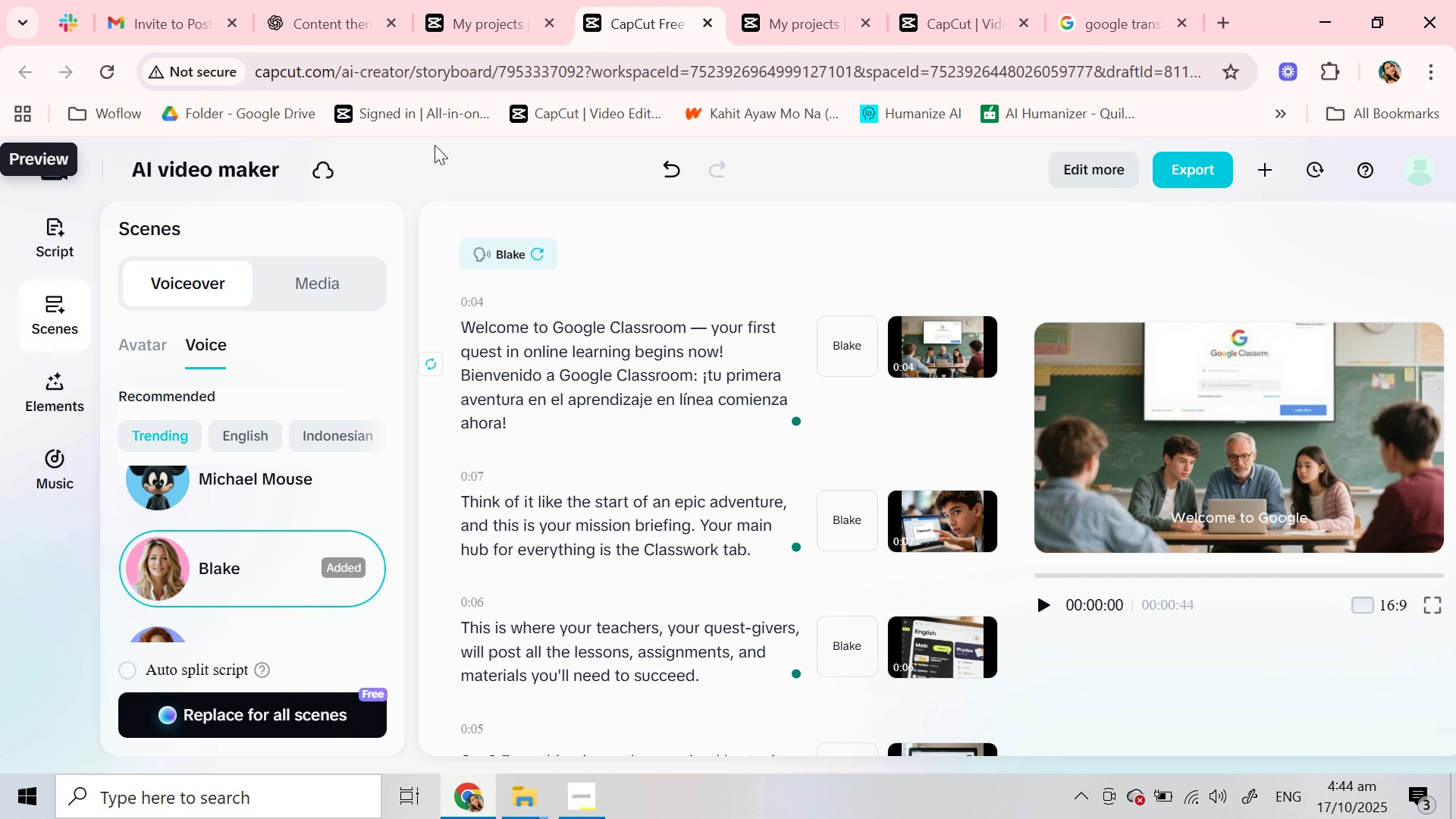 
left_click([337, 8])
 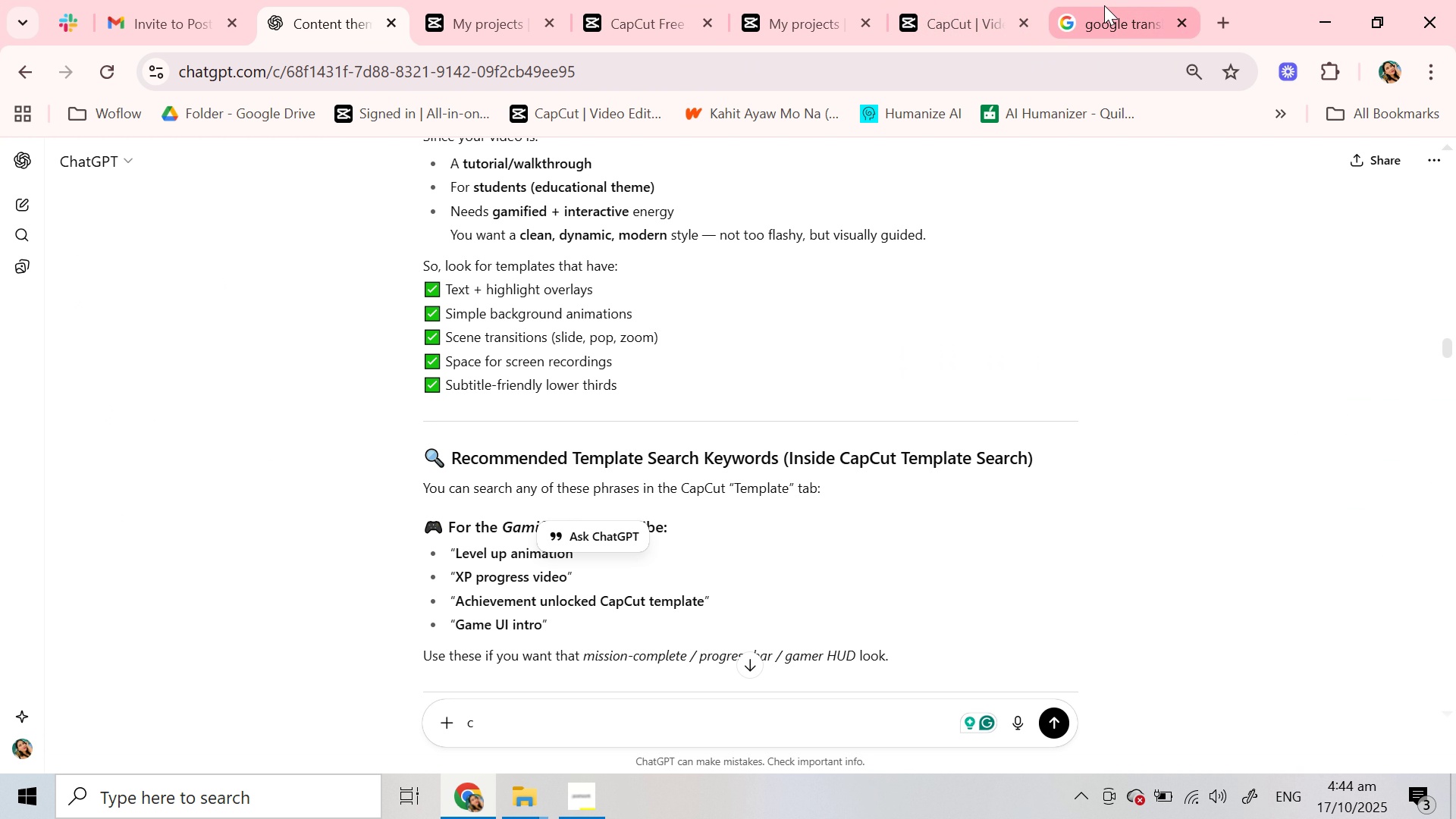 
left_click([1103, 5])
 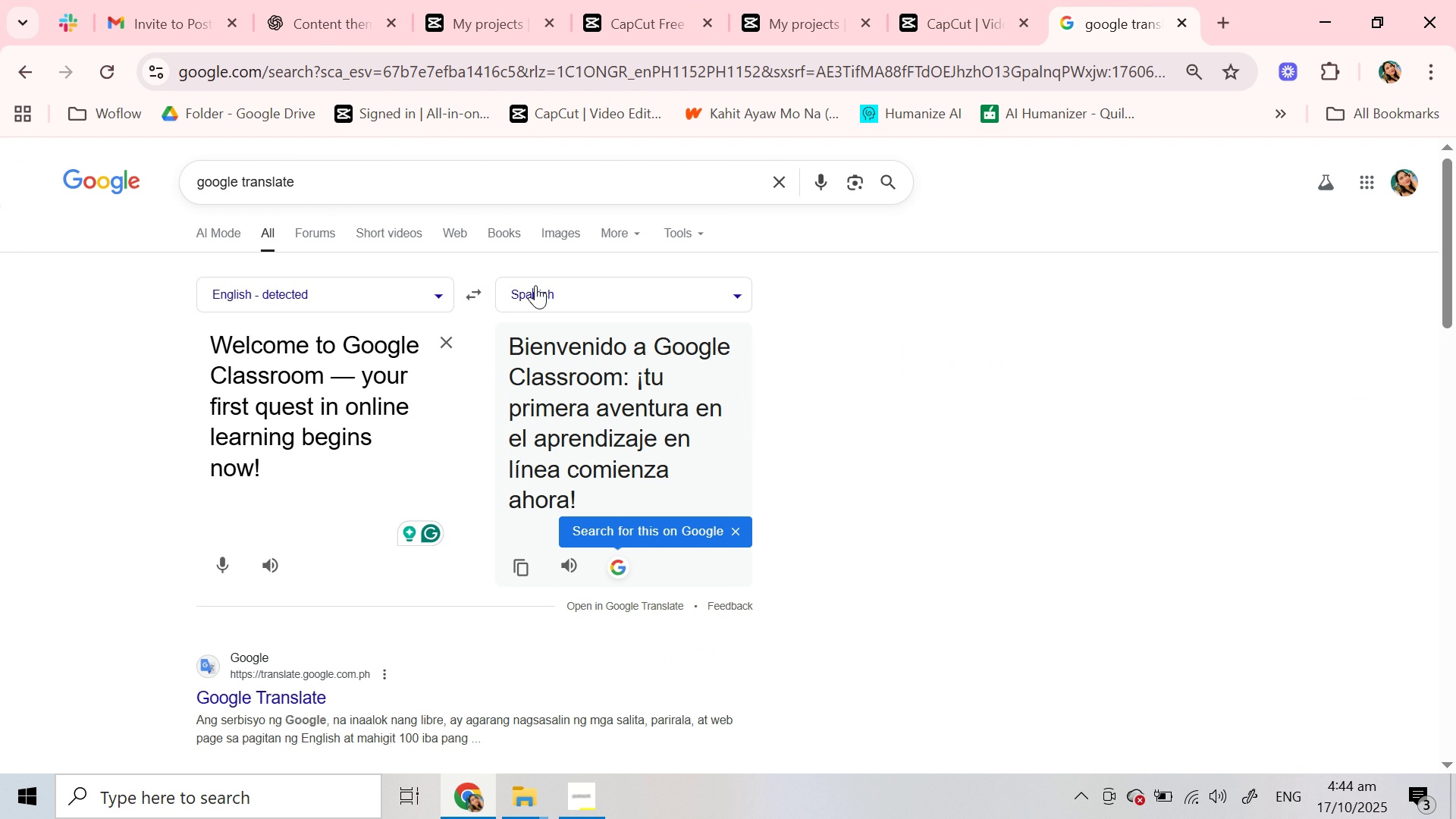 
left_click([535, 285])
 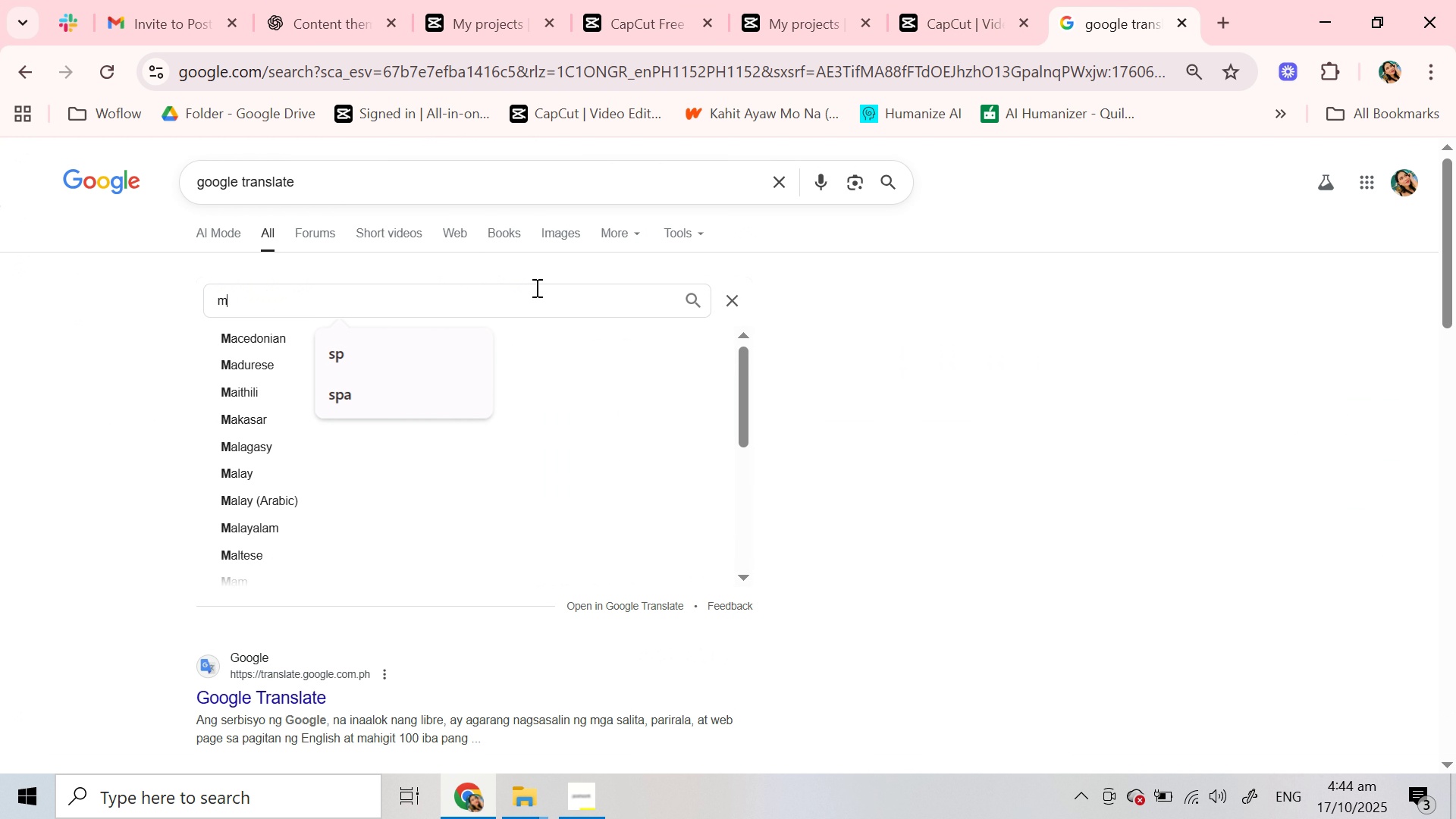 
type(mandarin)
 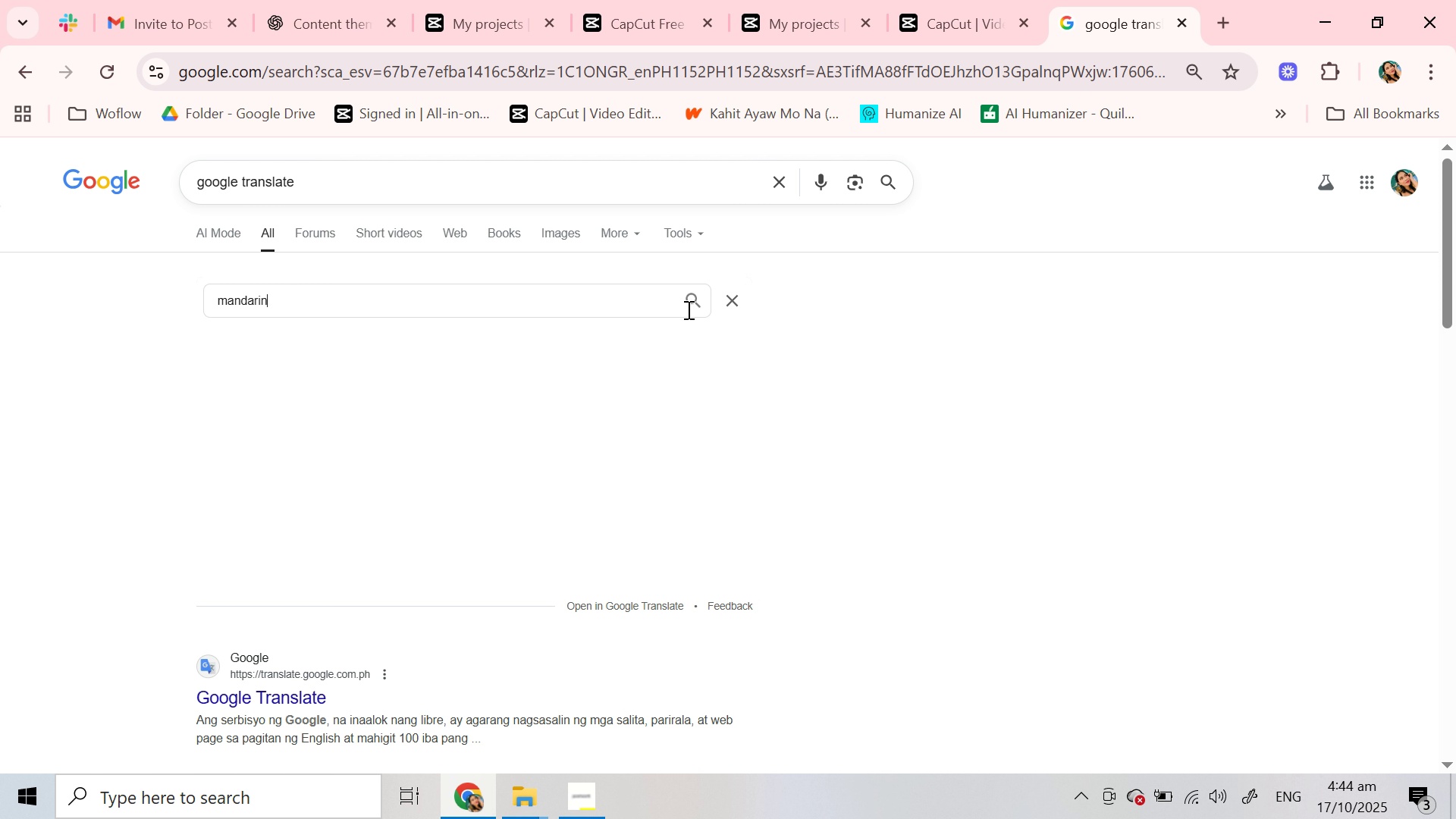 
hold_key(key=ControlLeft, duration=0.53)
 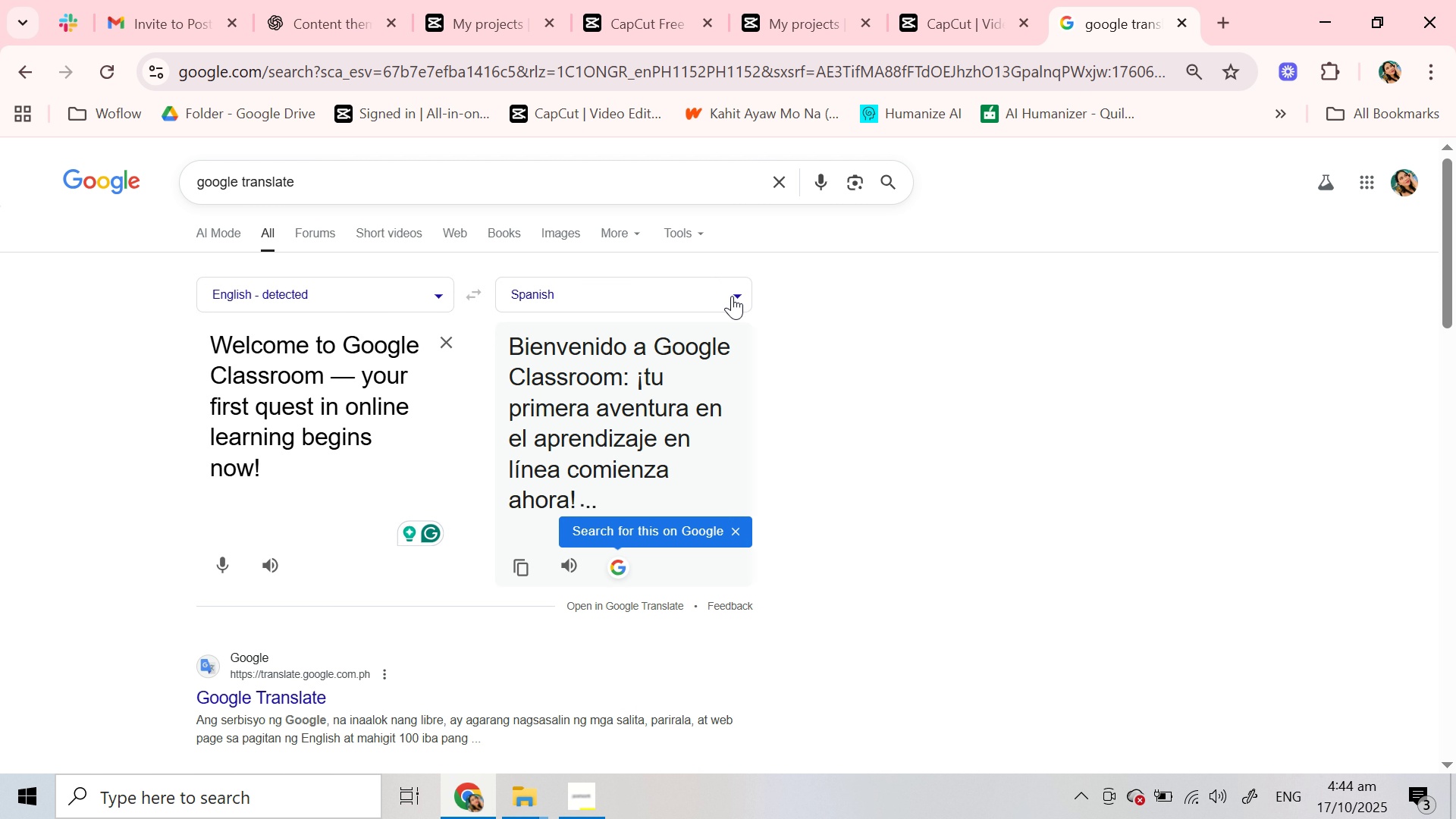 
left_click([732, 296])
 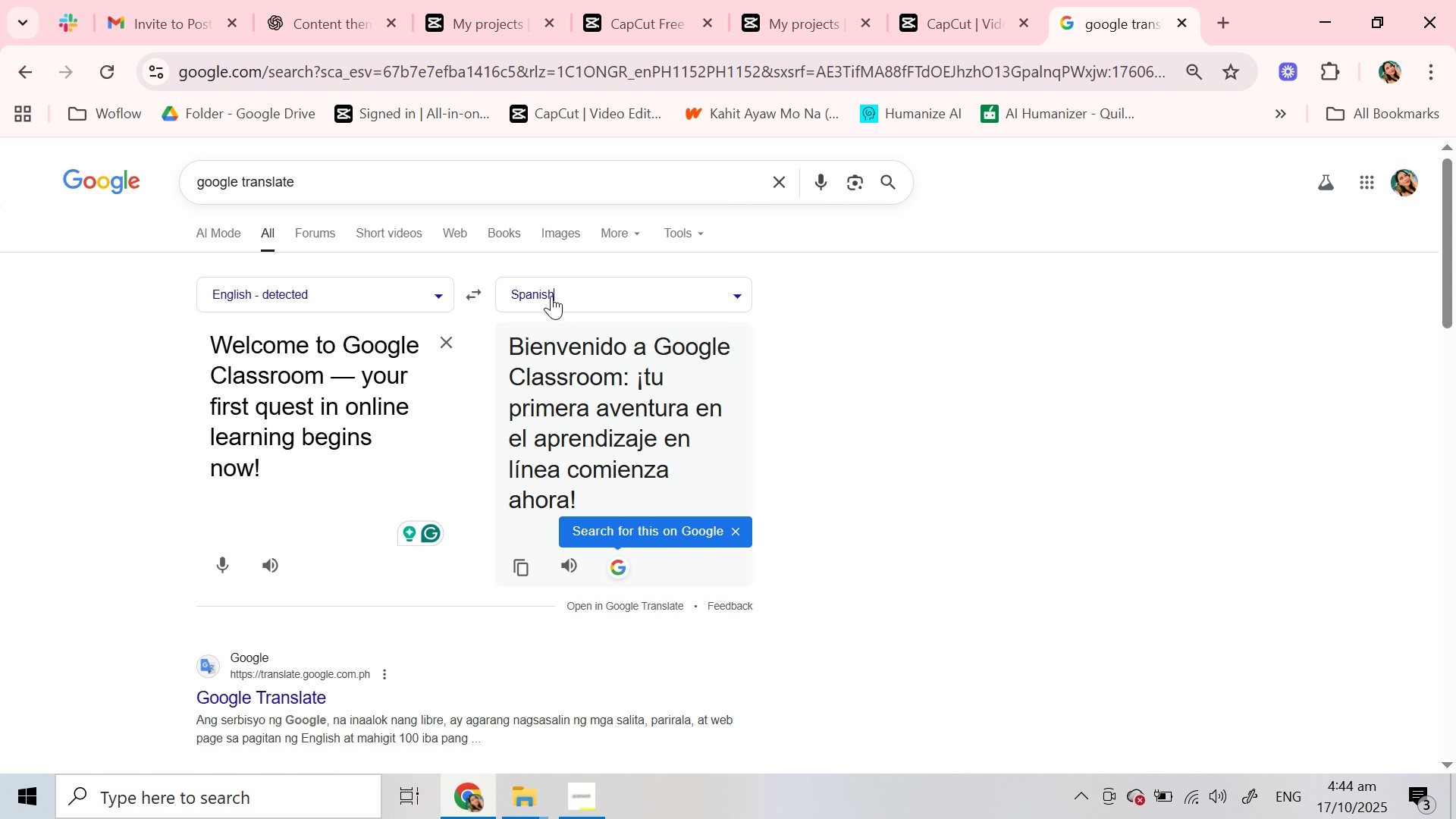 
left_click([551, 296])
 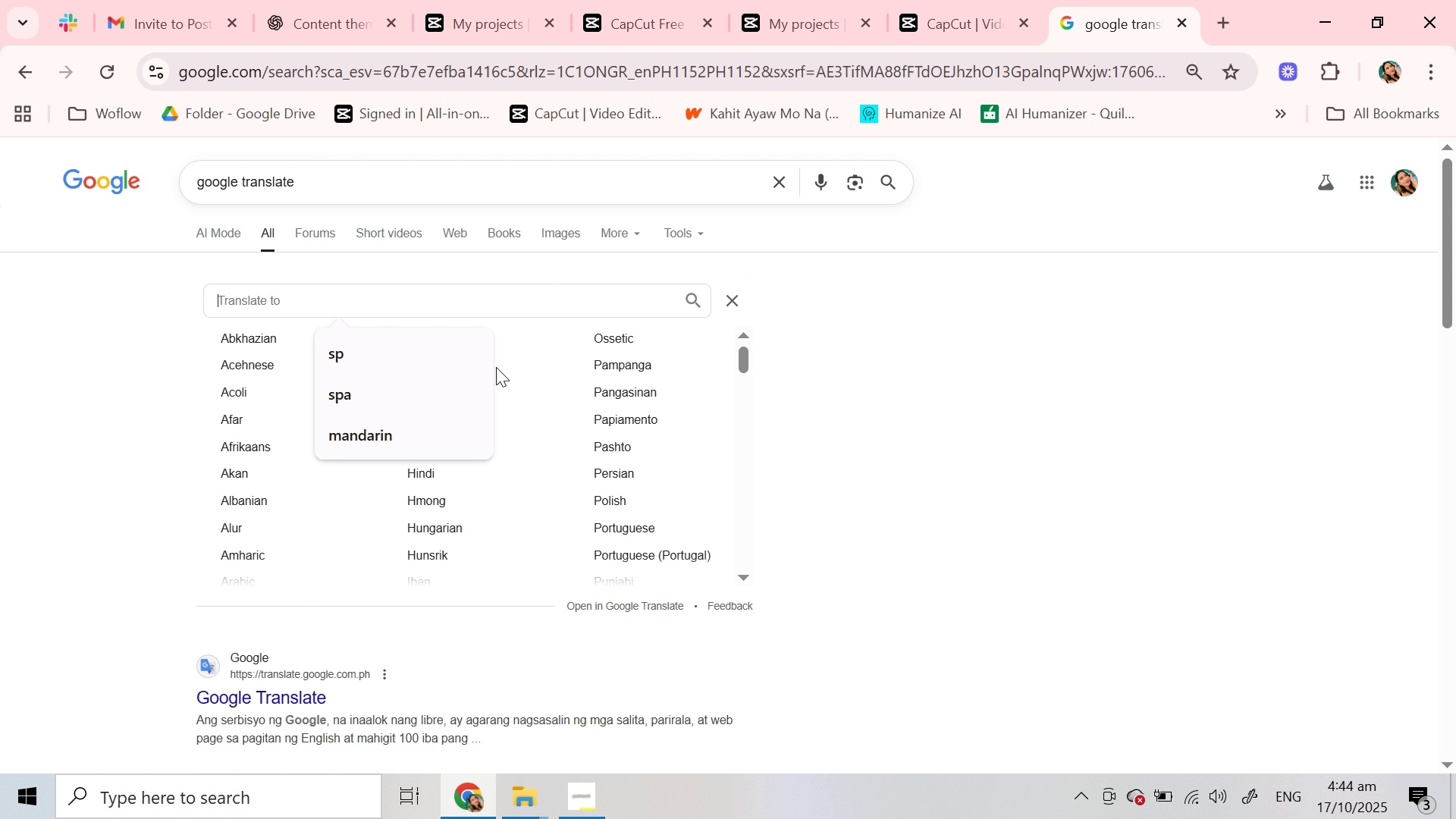 
left_click([404, 429])
 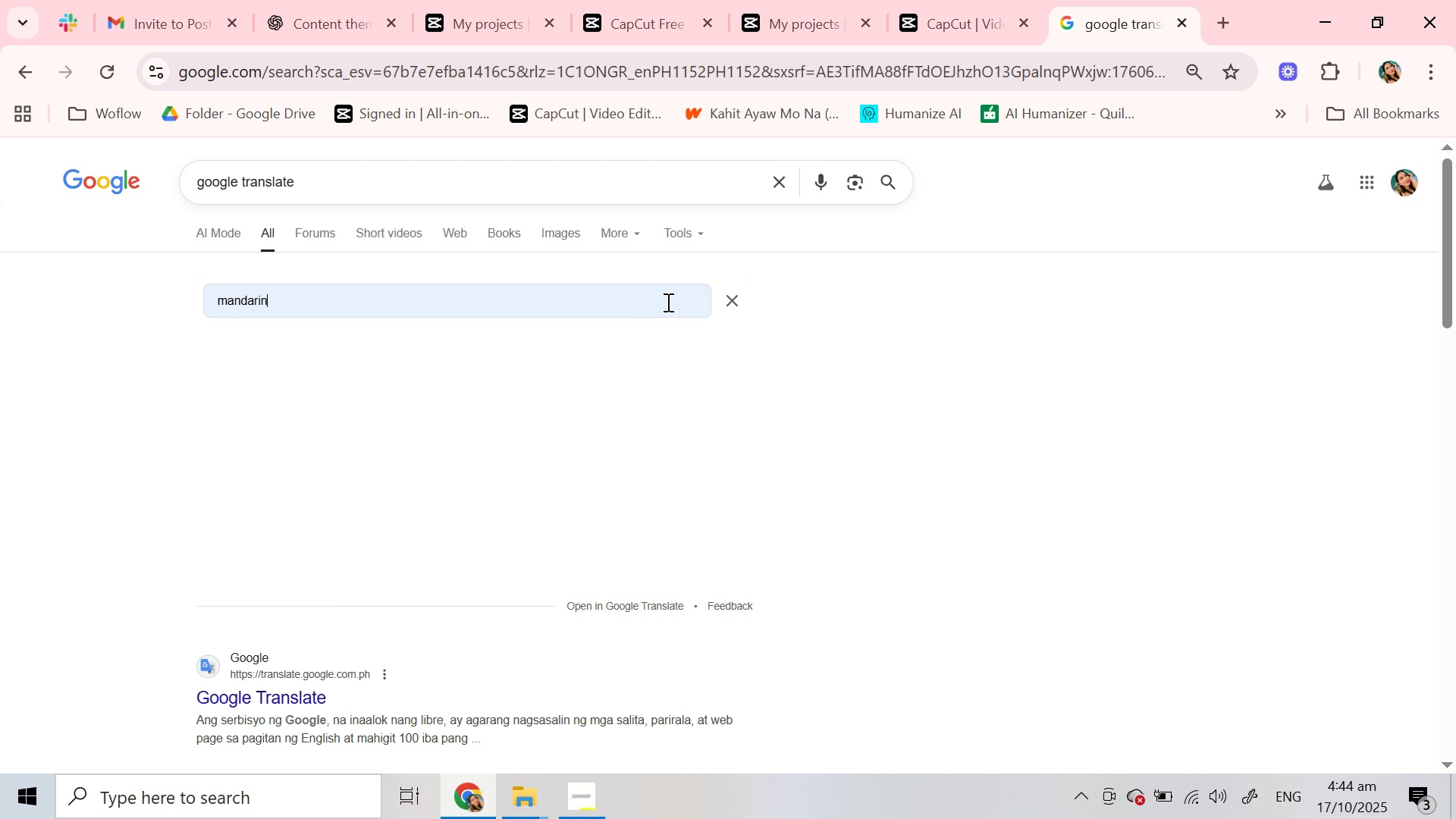 
left_click([667, 302])
 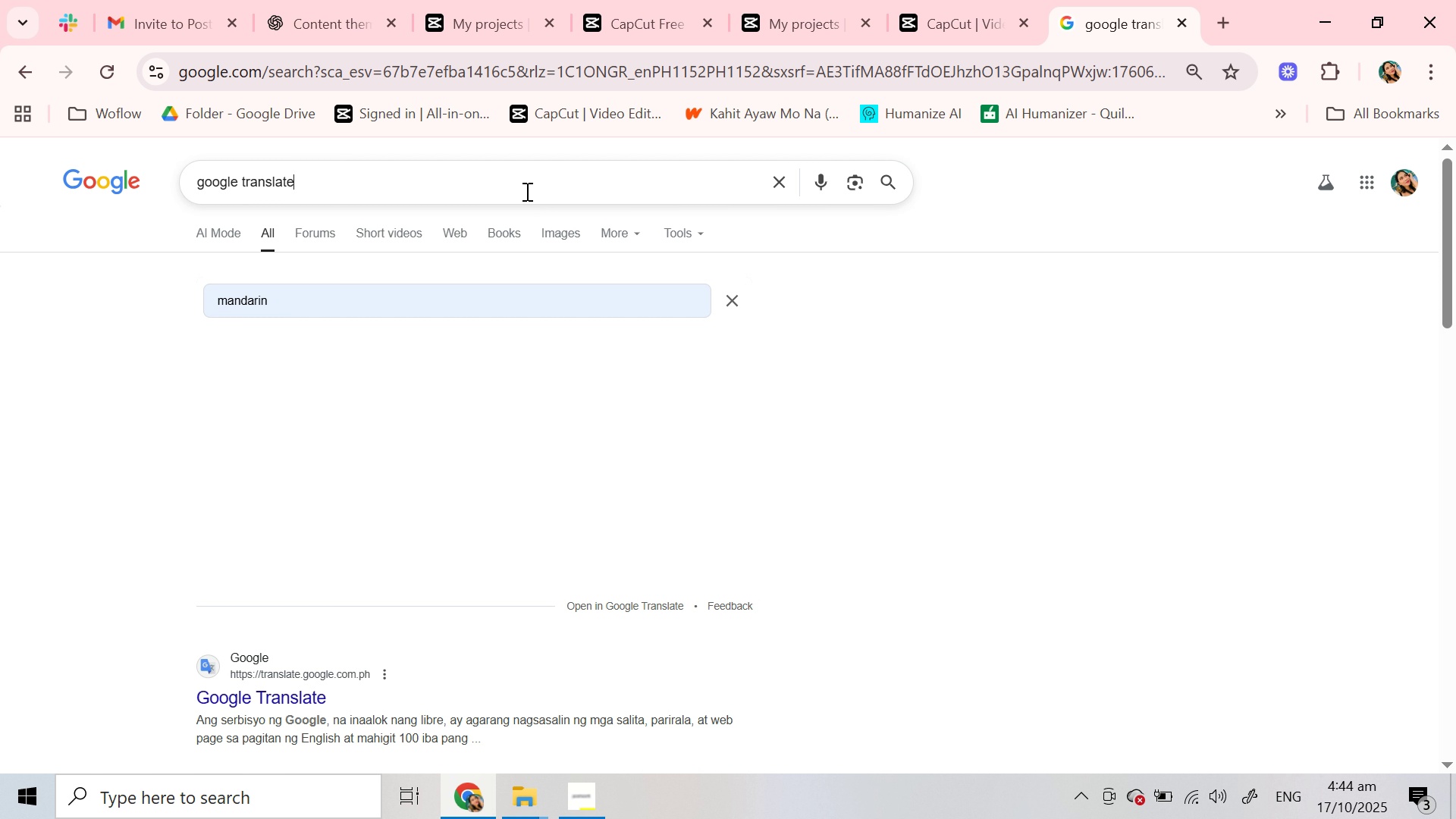 
left_click([526, 191])
 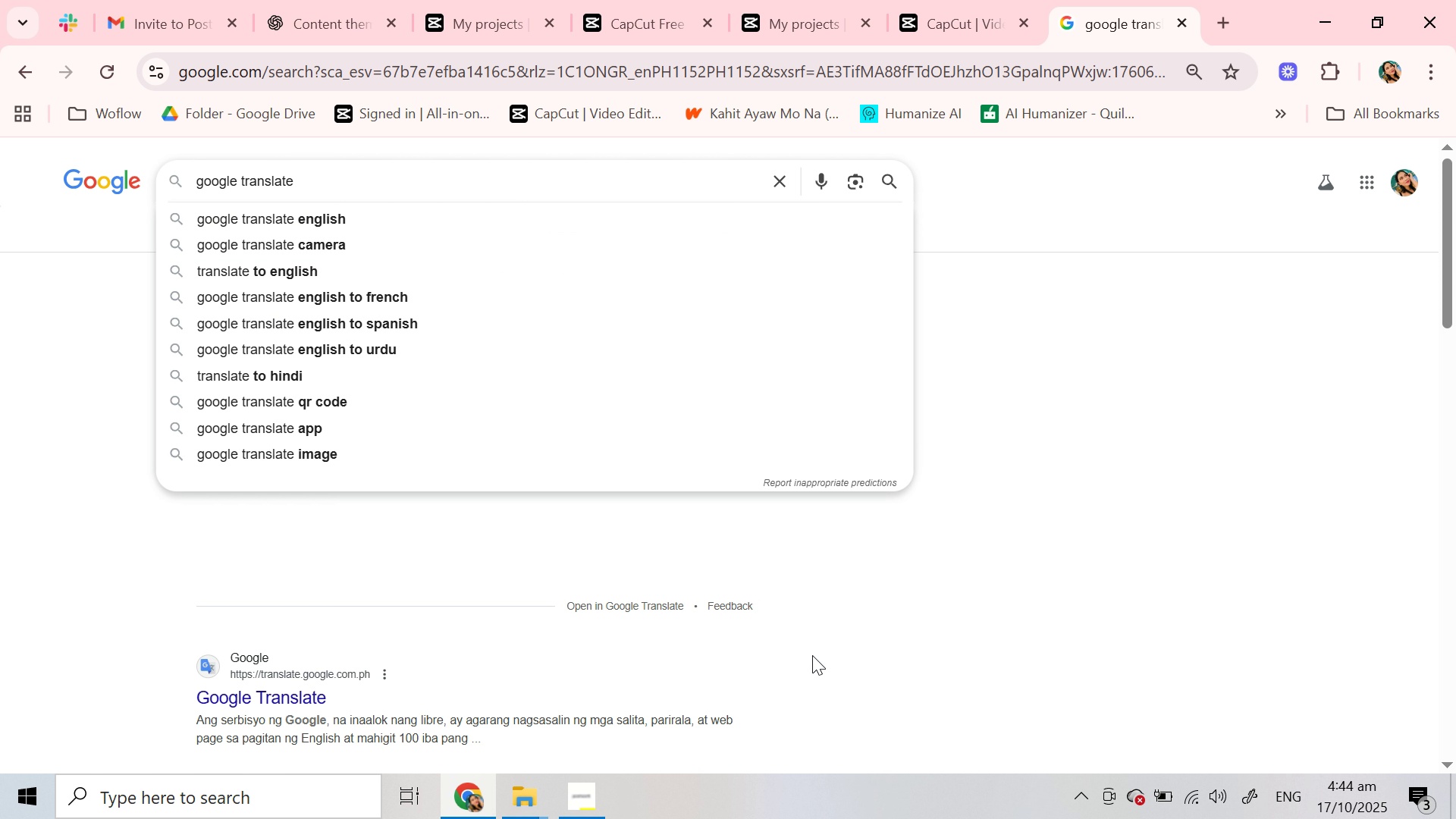 
left_click([843, 654])
 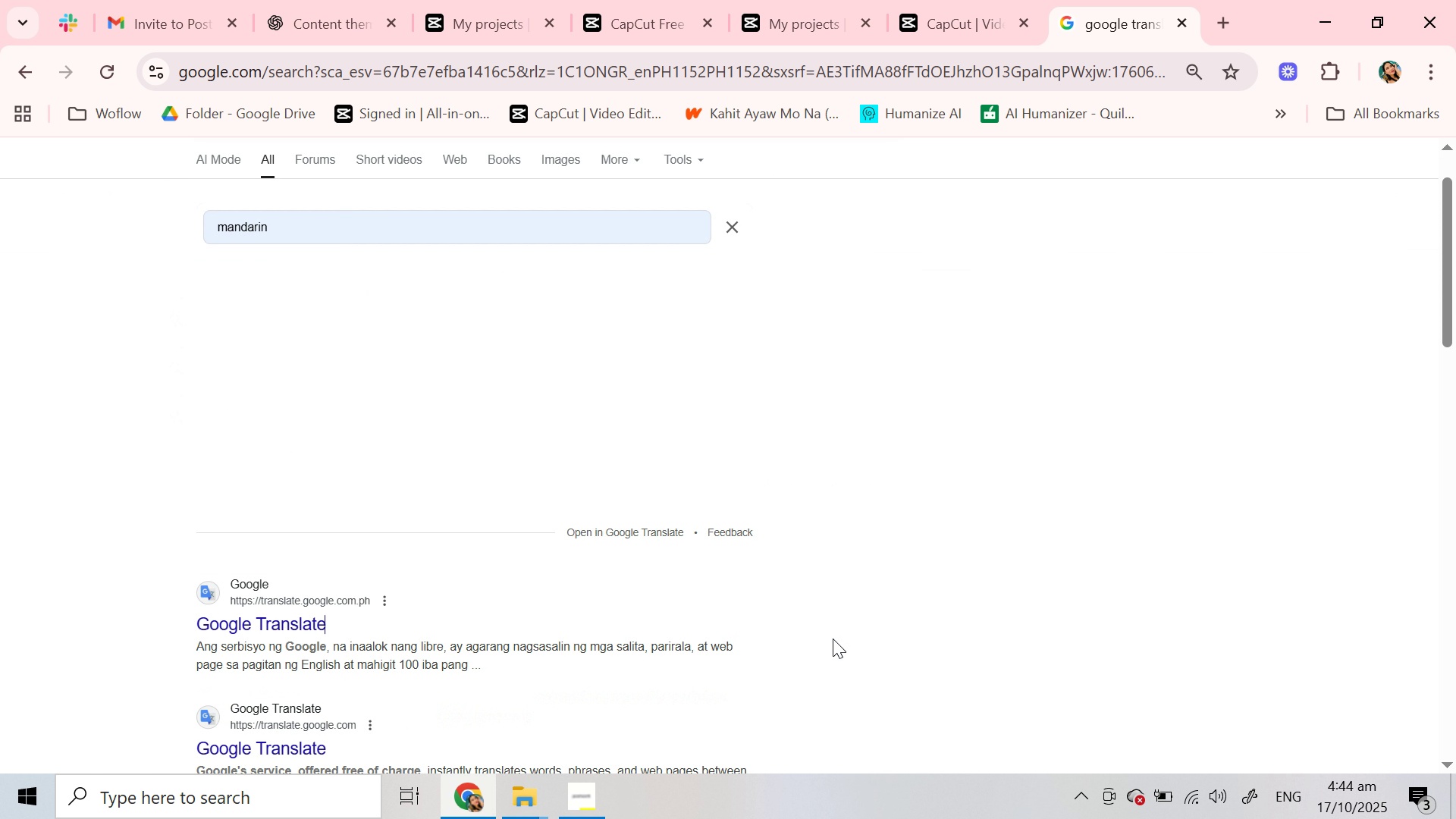 
scroll: coordinate [833, 639], scroll_direction: down, amount: 6.0
 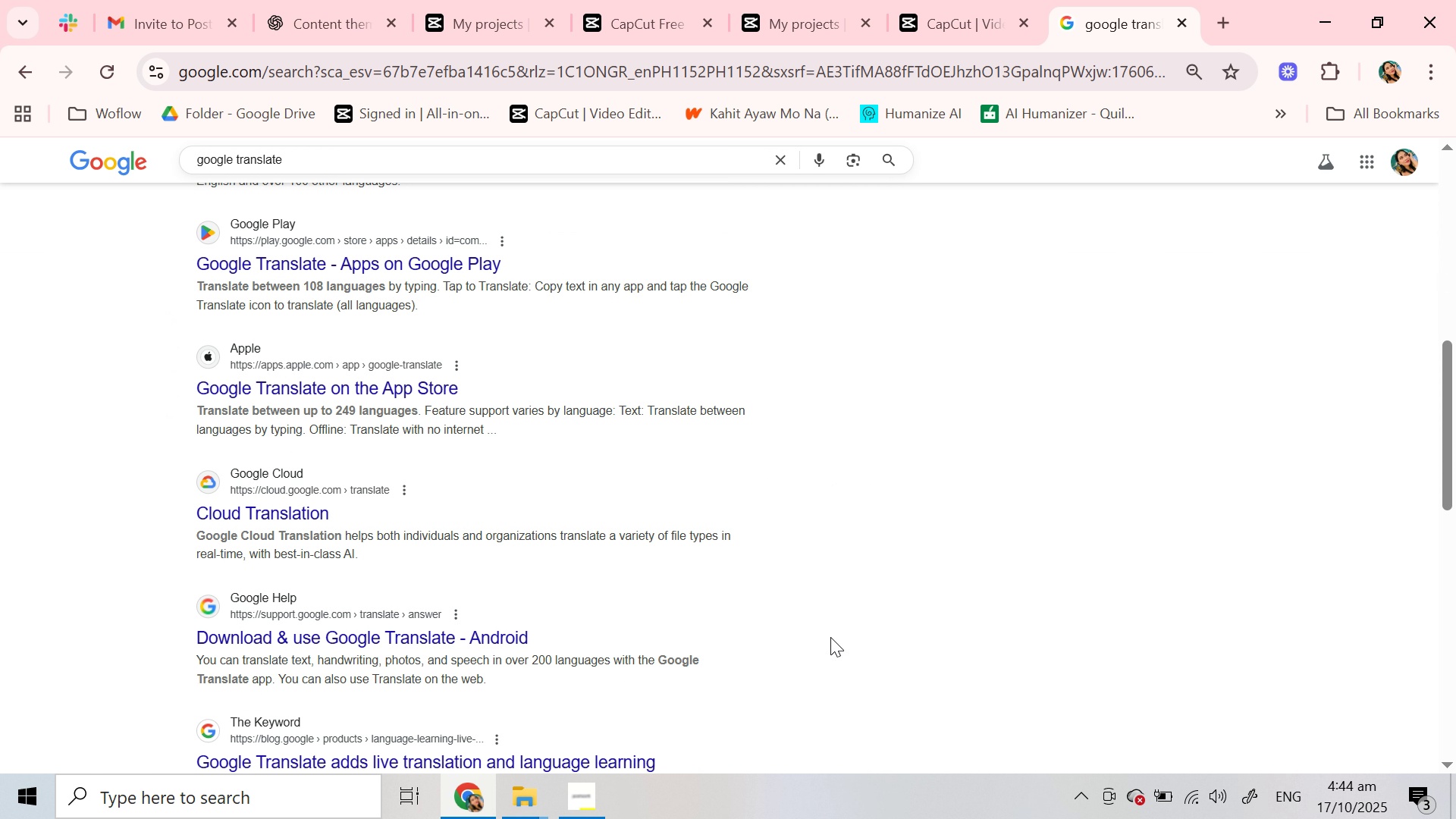 
scroll: coordinate [829, 635], scroll_direction: up, amount: 6.0
 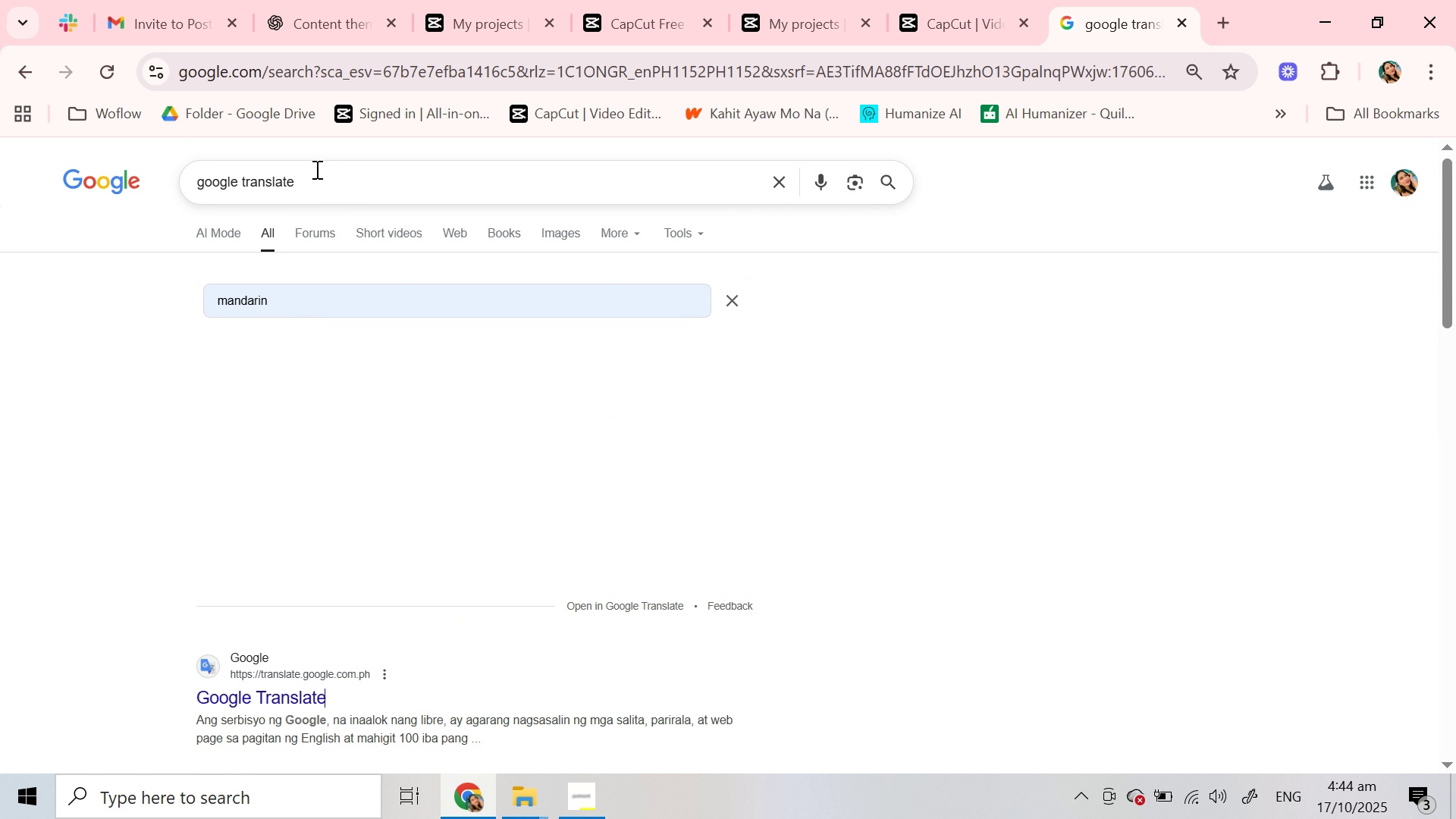 
left_click_drag(start_coordinate=[315, 169], to_coordinate=[183, 174])
 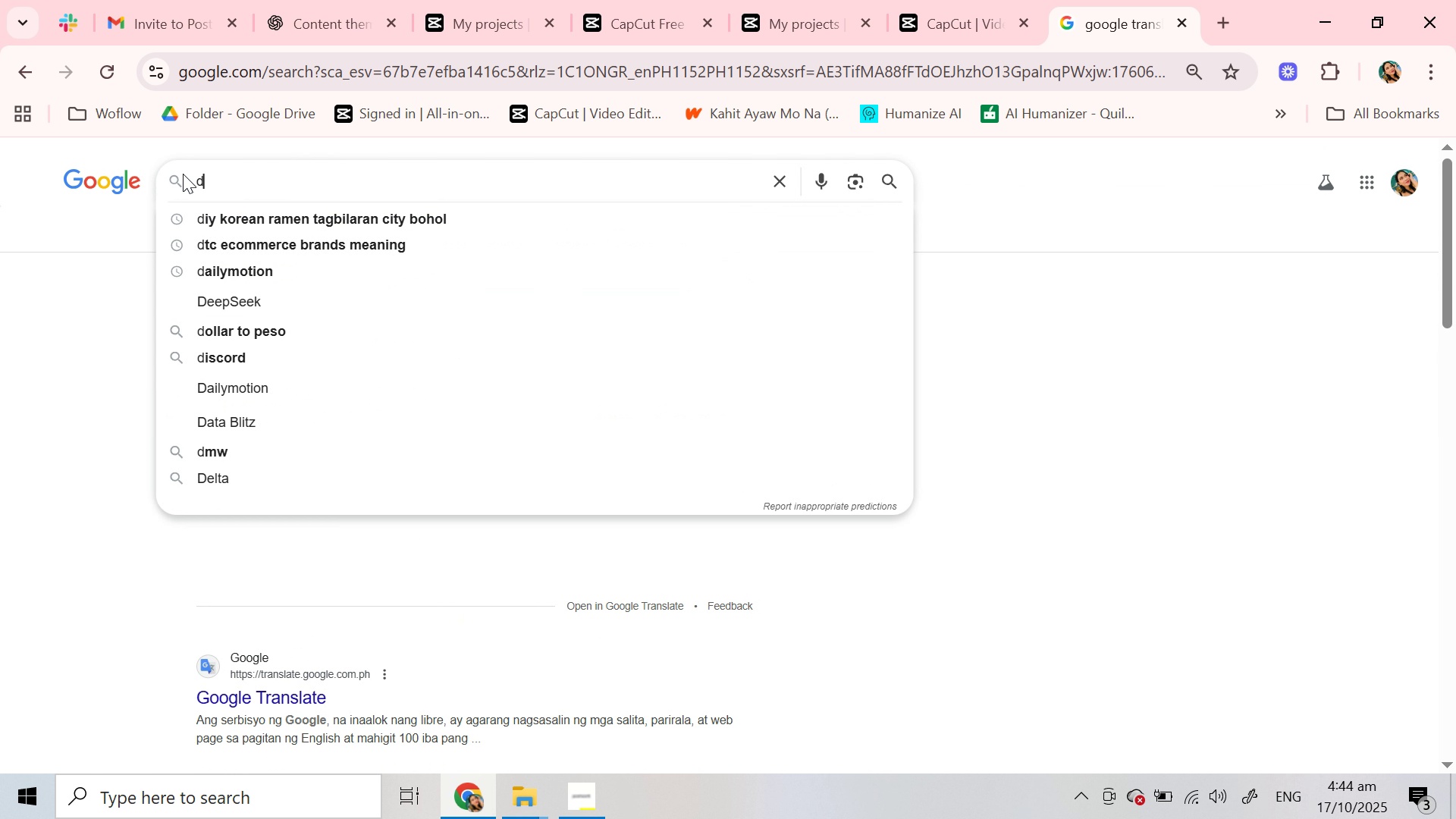 
type(dee)
 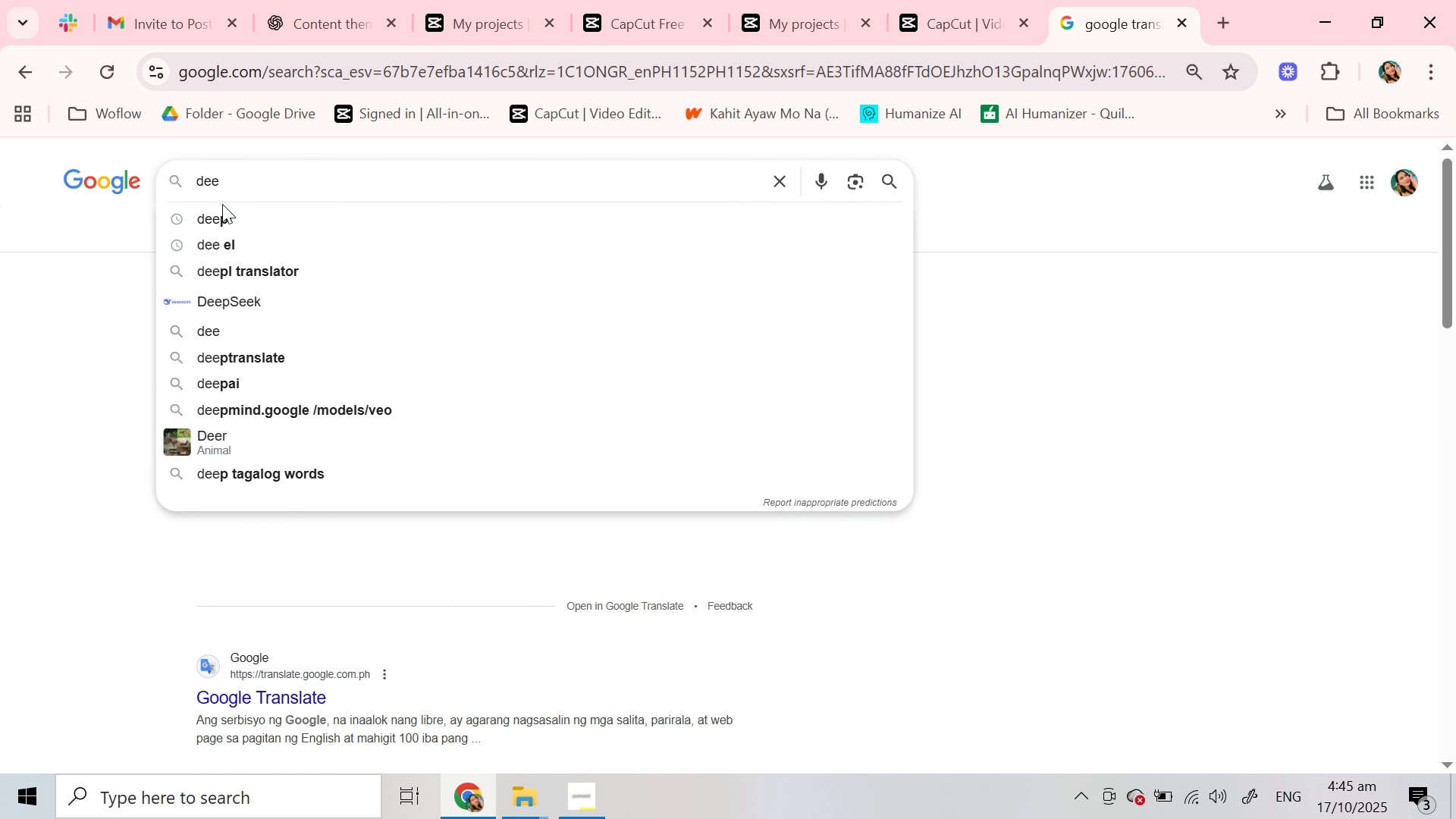 
left_click([222, 204])
 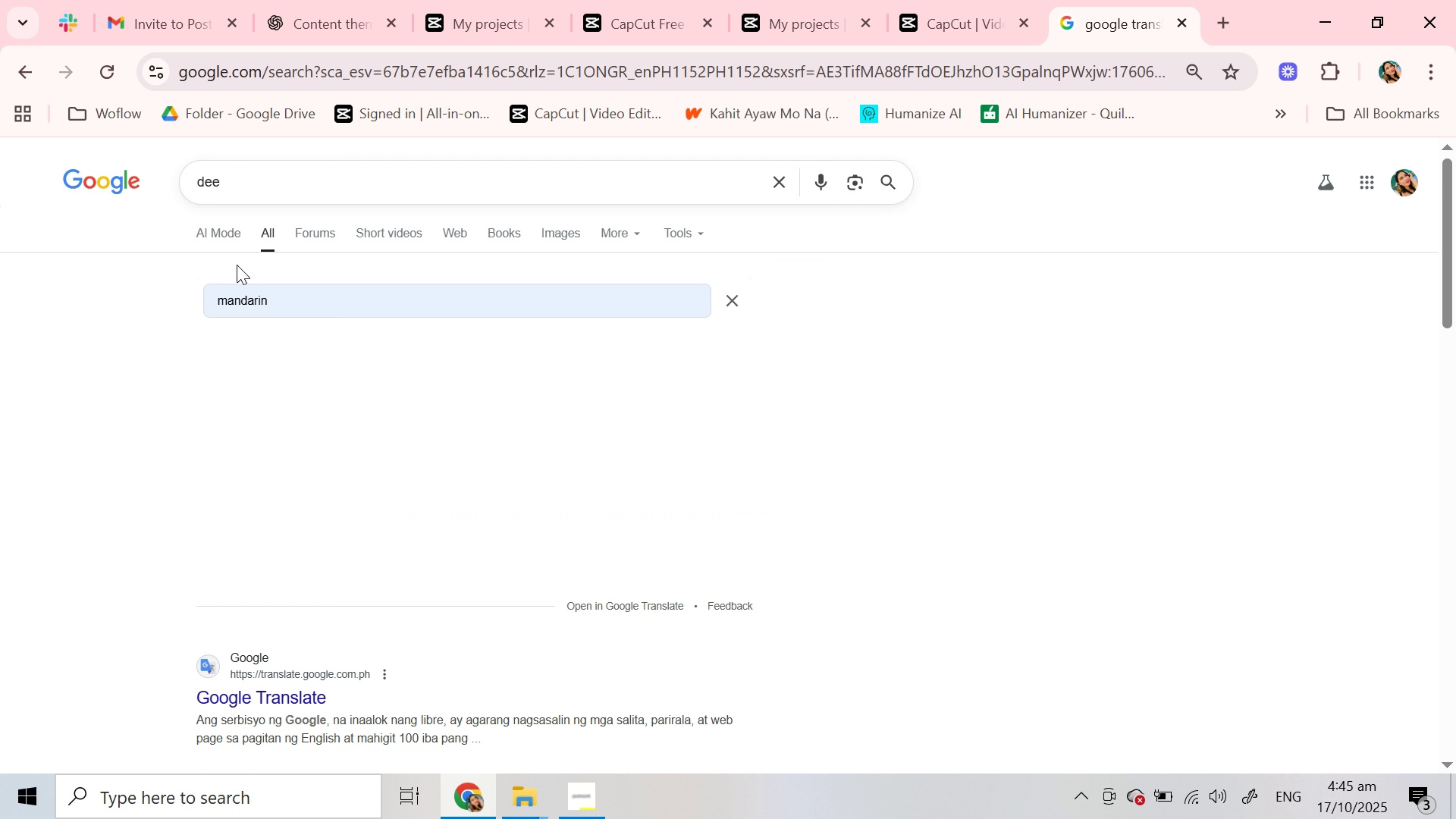 
left_click([237, 265])
 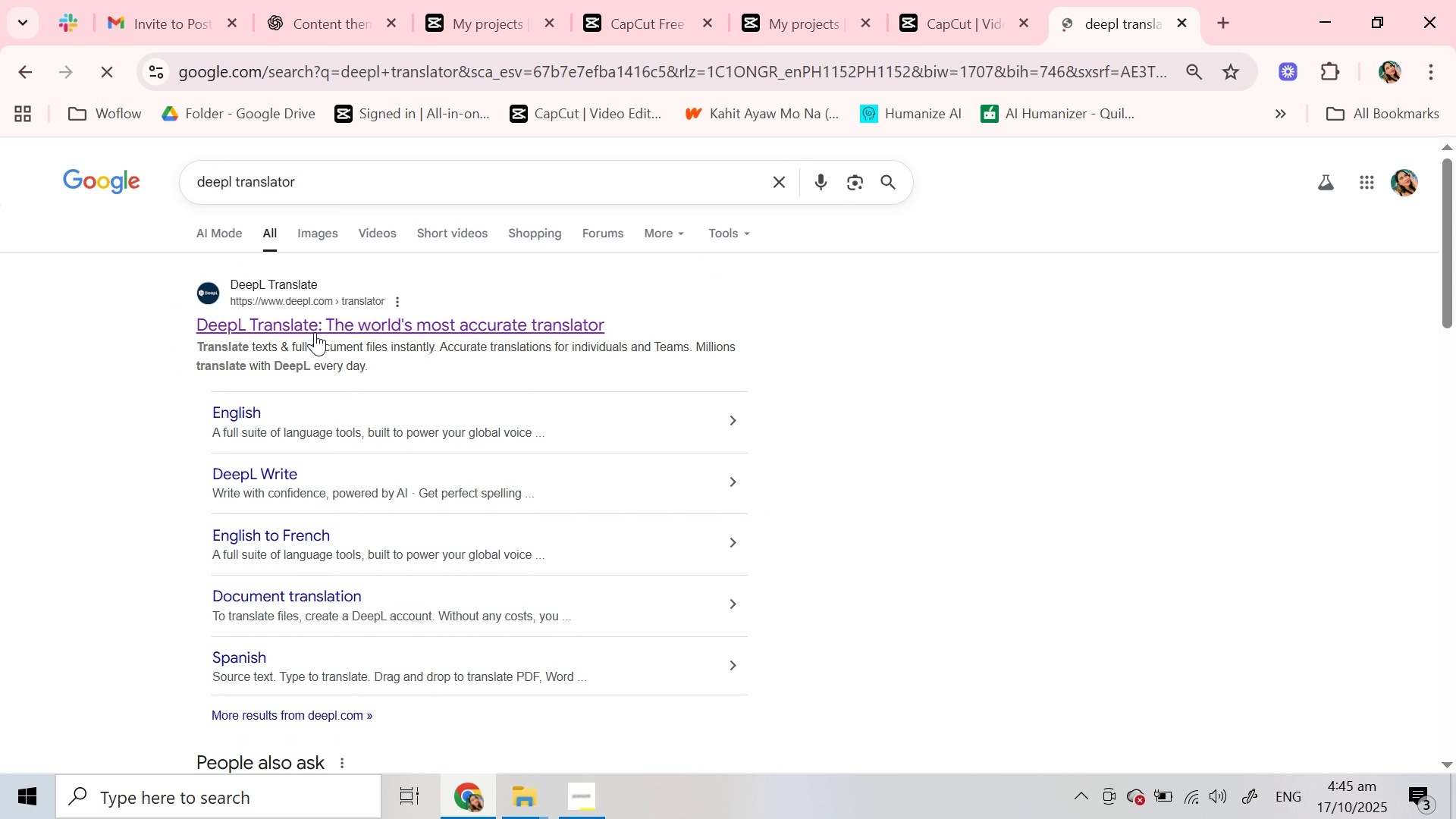 
left_click([313, 328])
 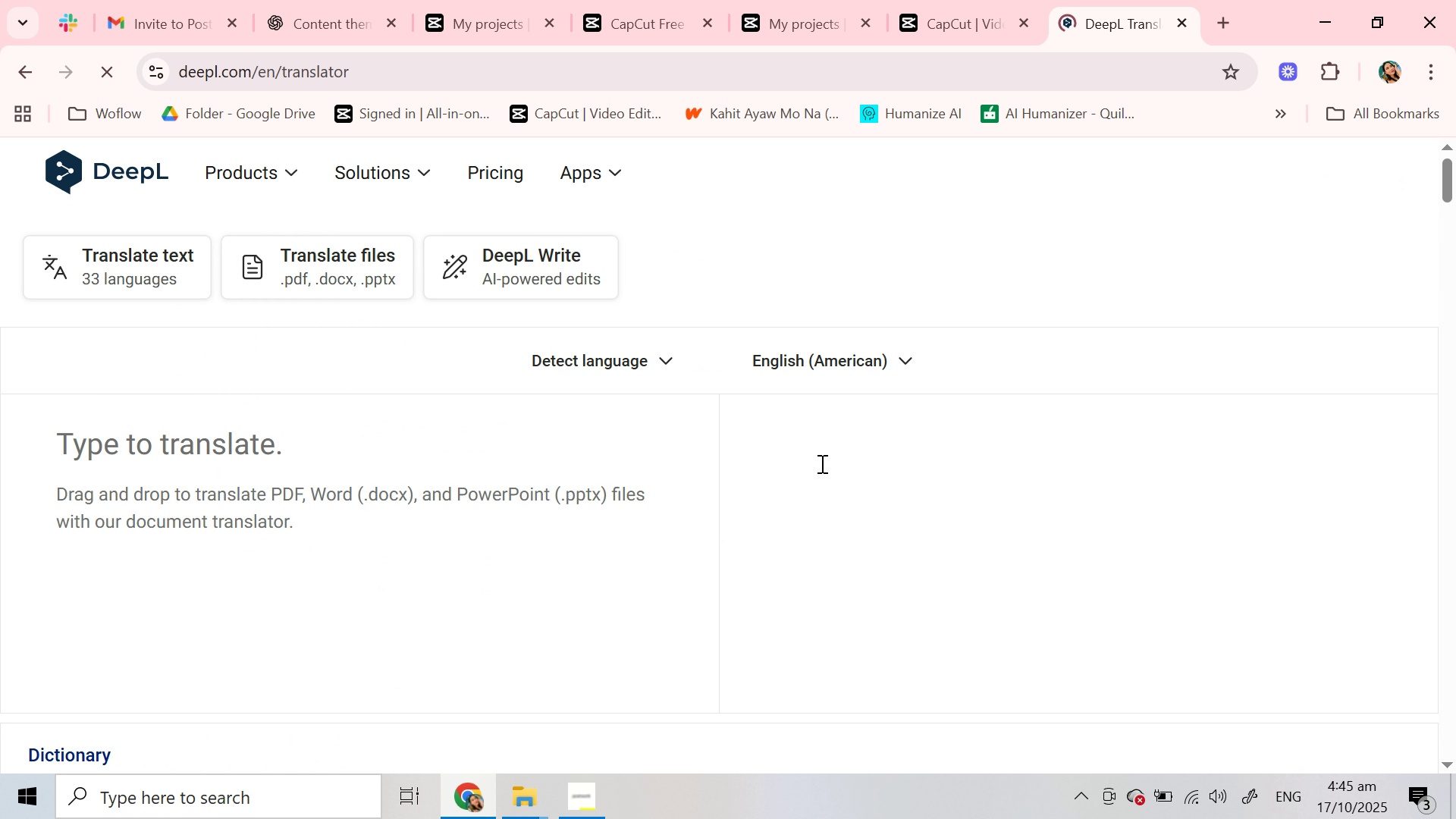 
left_click([821, 447])
 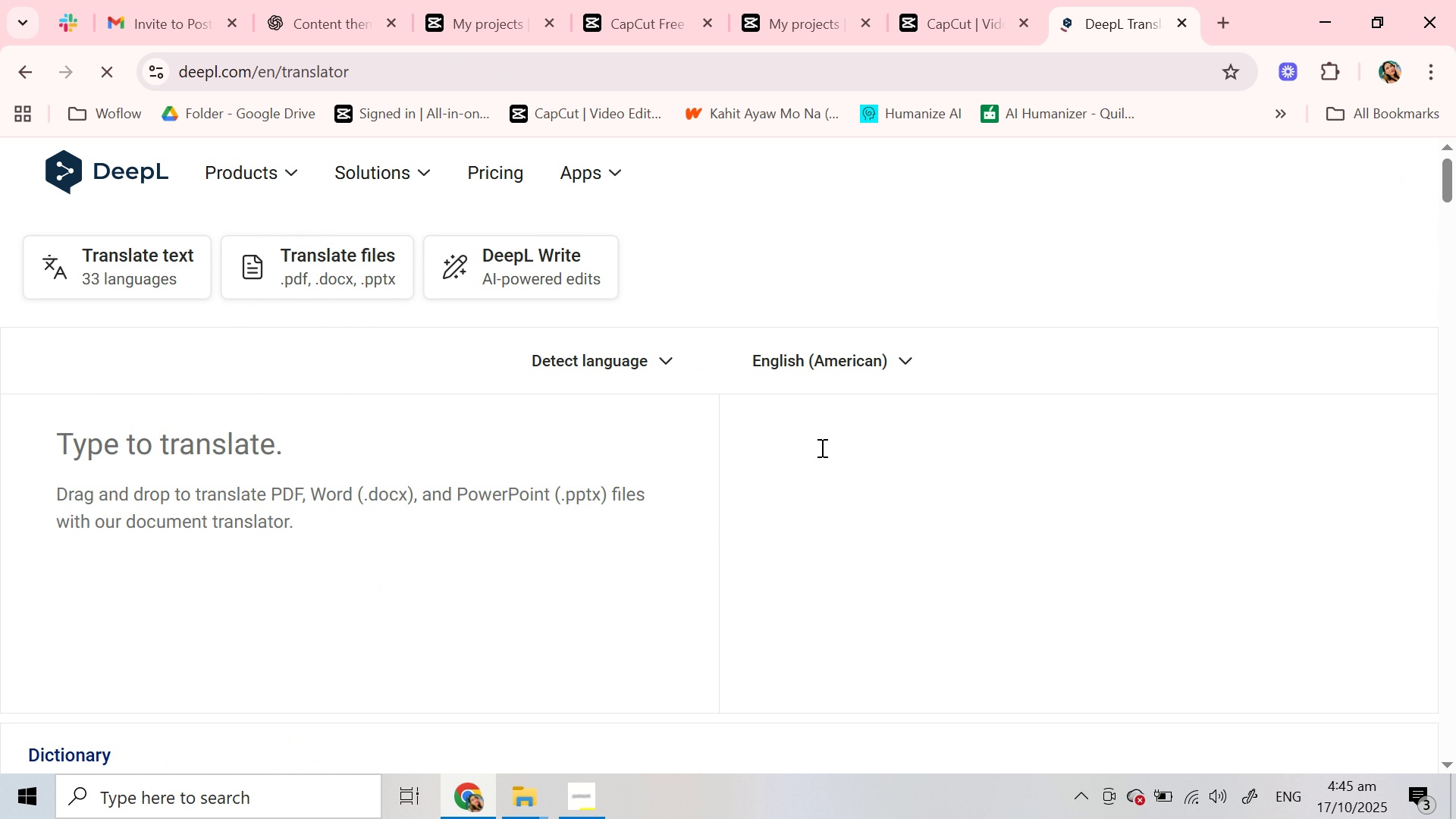 
key(Control+ControlLeft)
 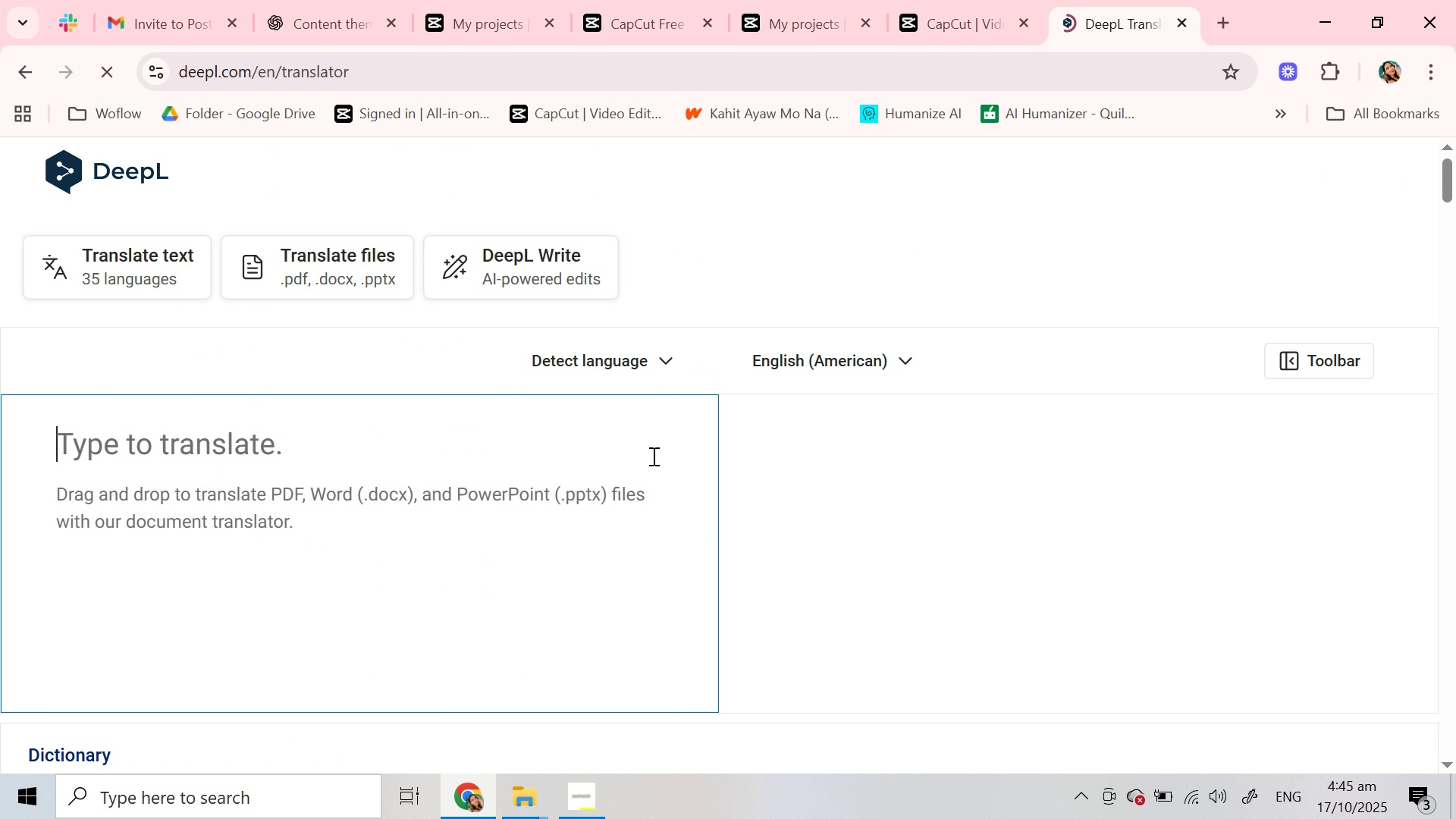 
key(Control+V)
 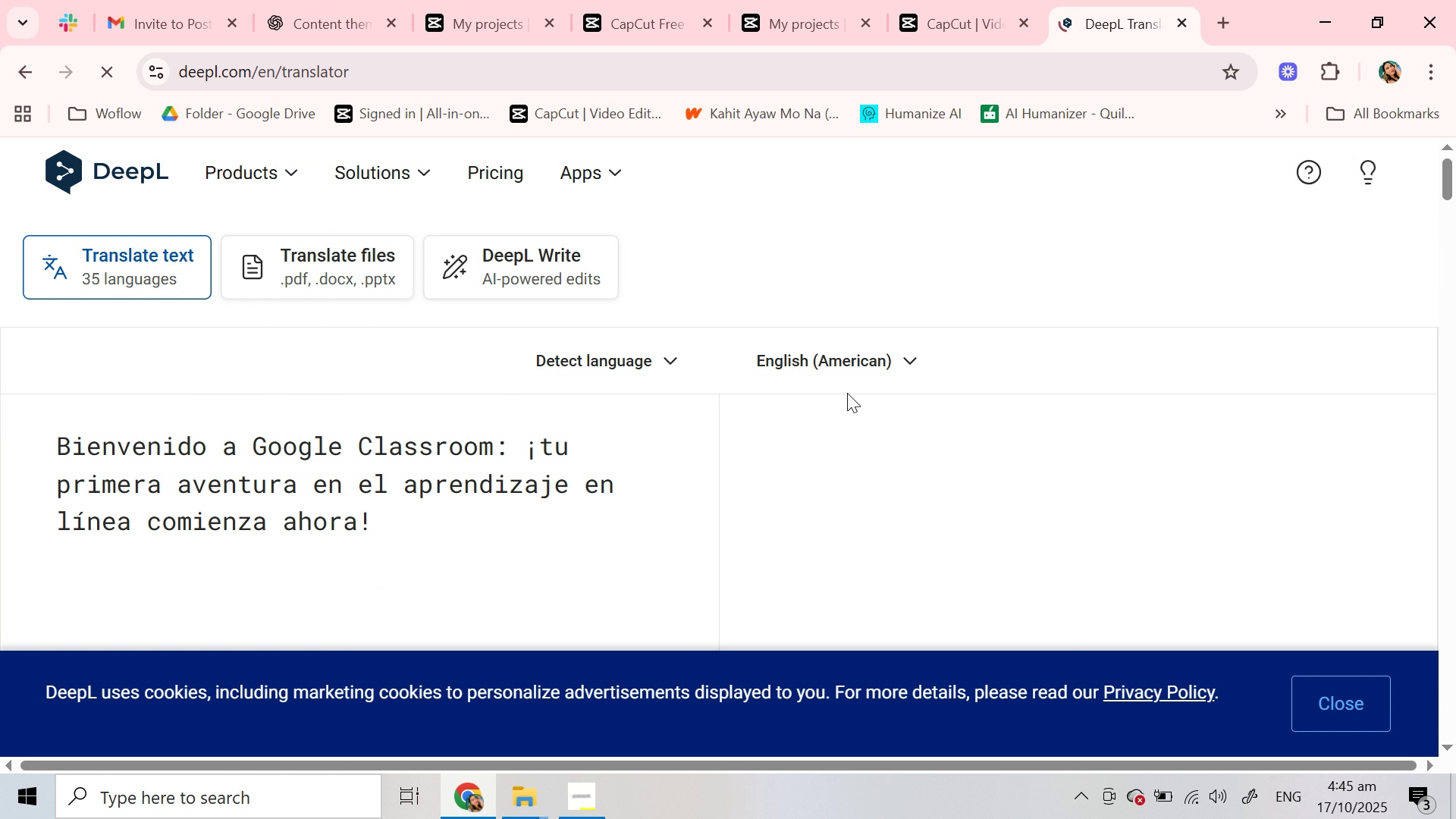 
key(Control+Z)
 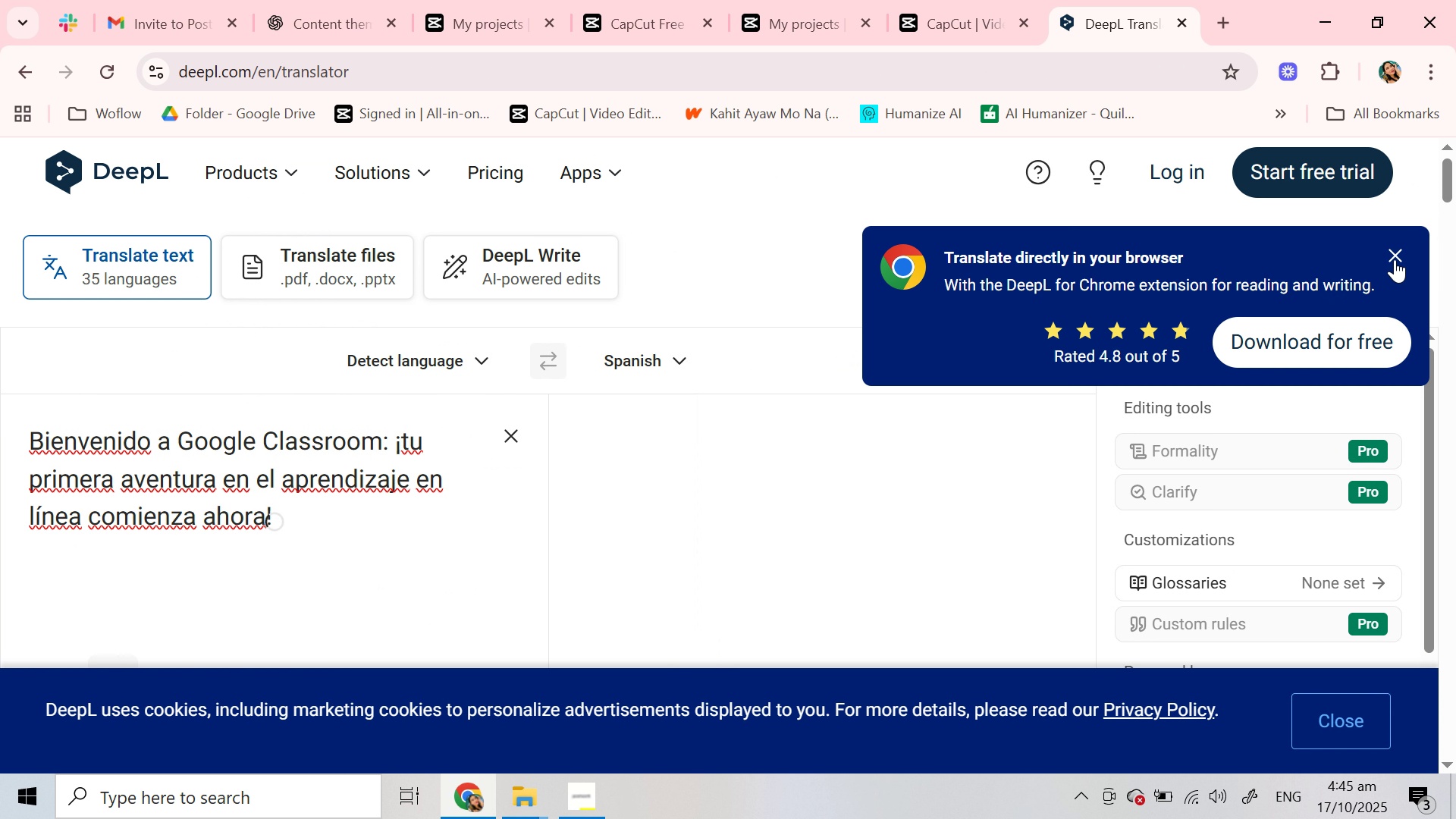 
left_click([1395, 259])
 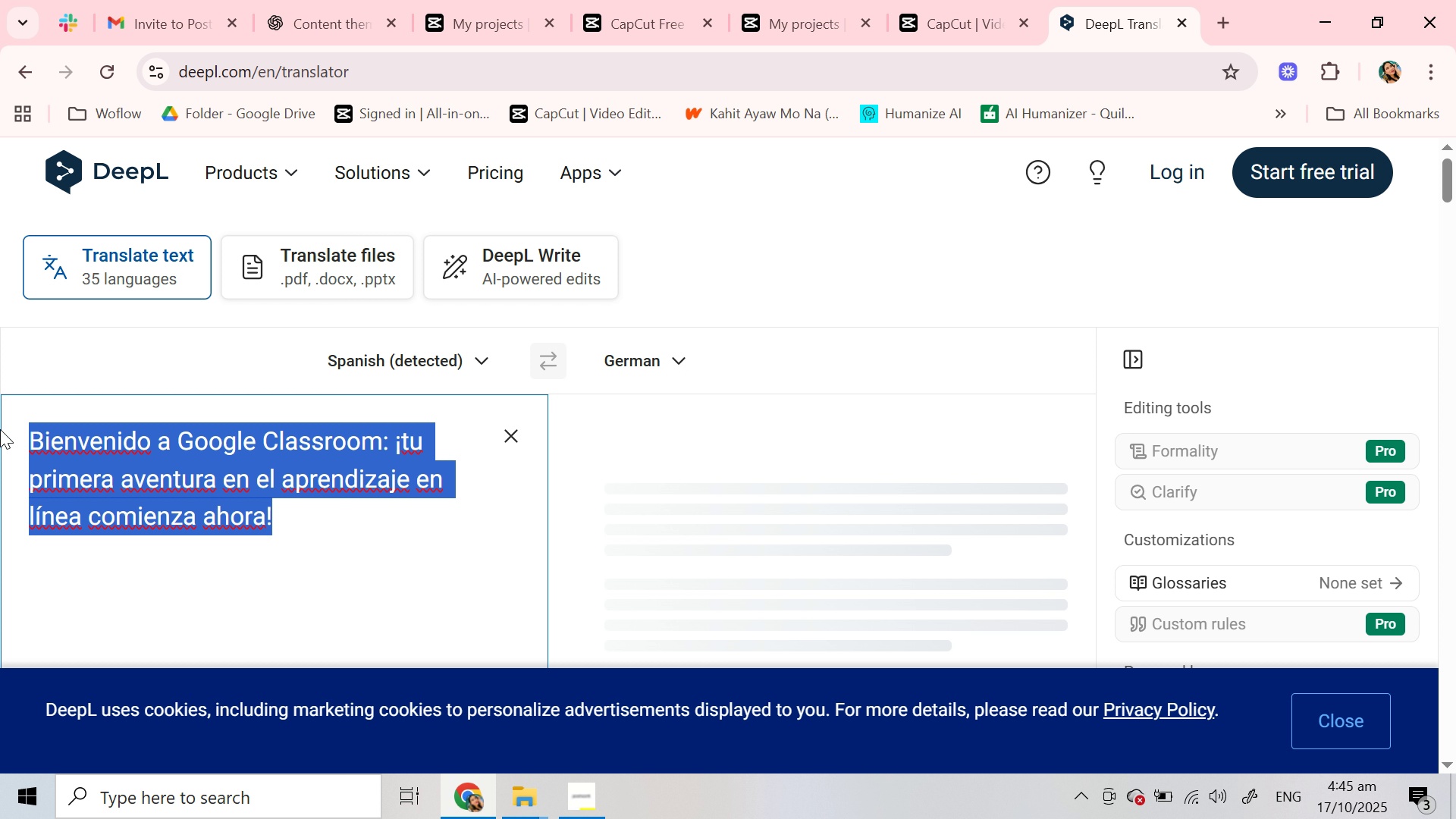 
key(Meta+V)
 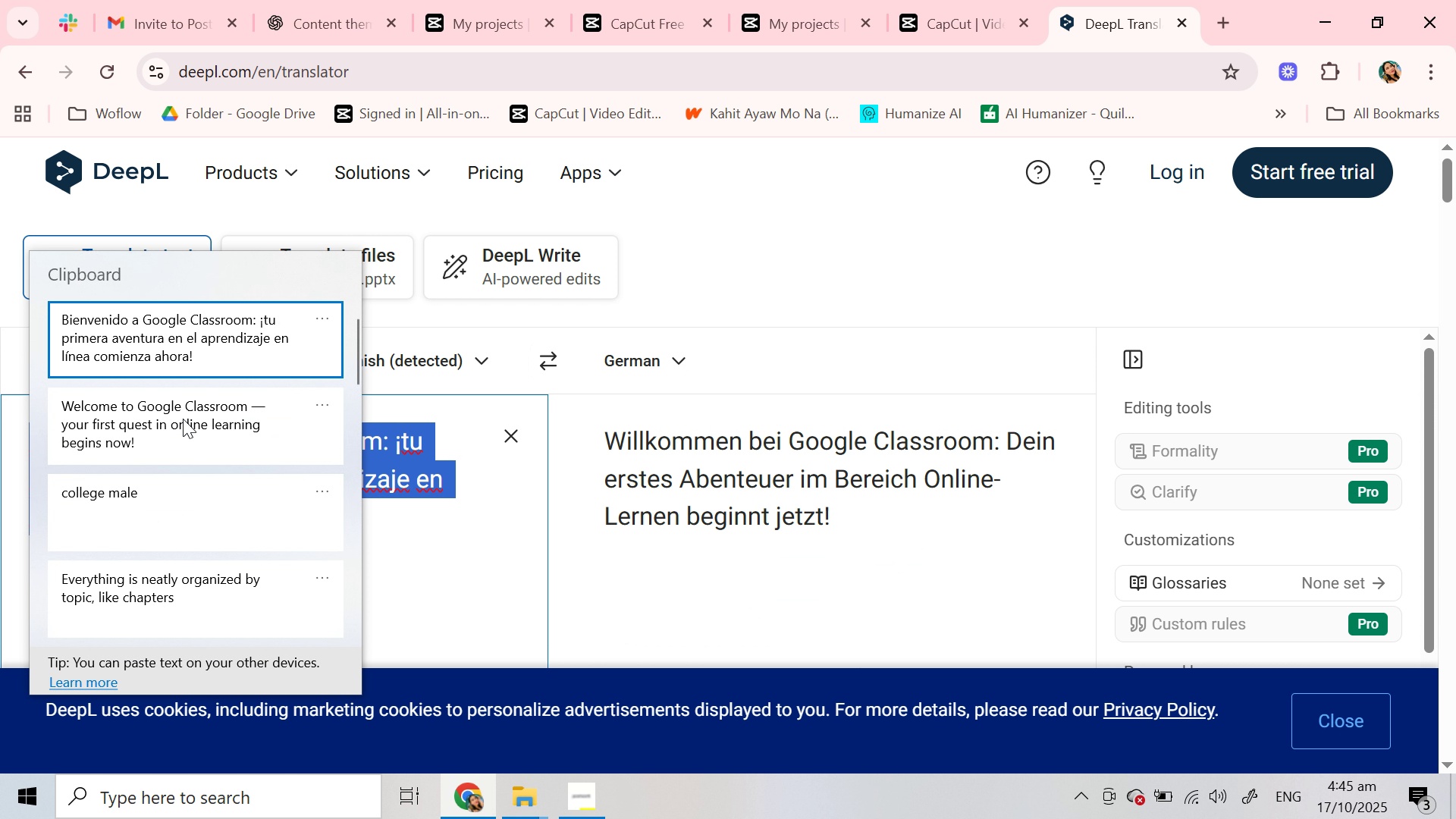 
left_click([183, 419])
 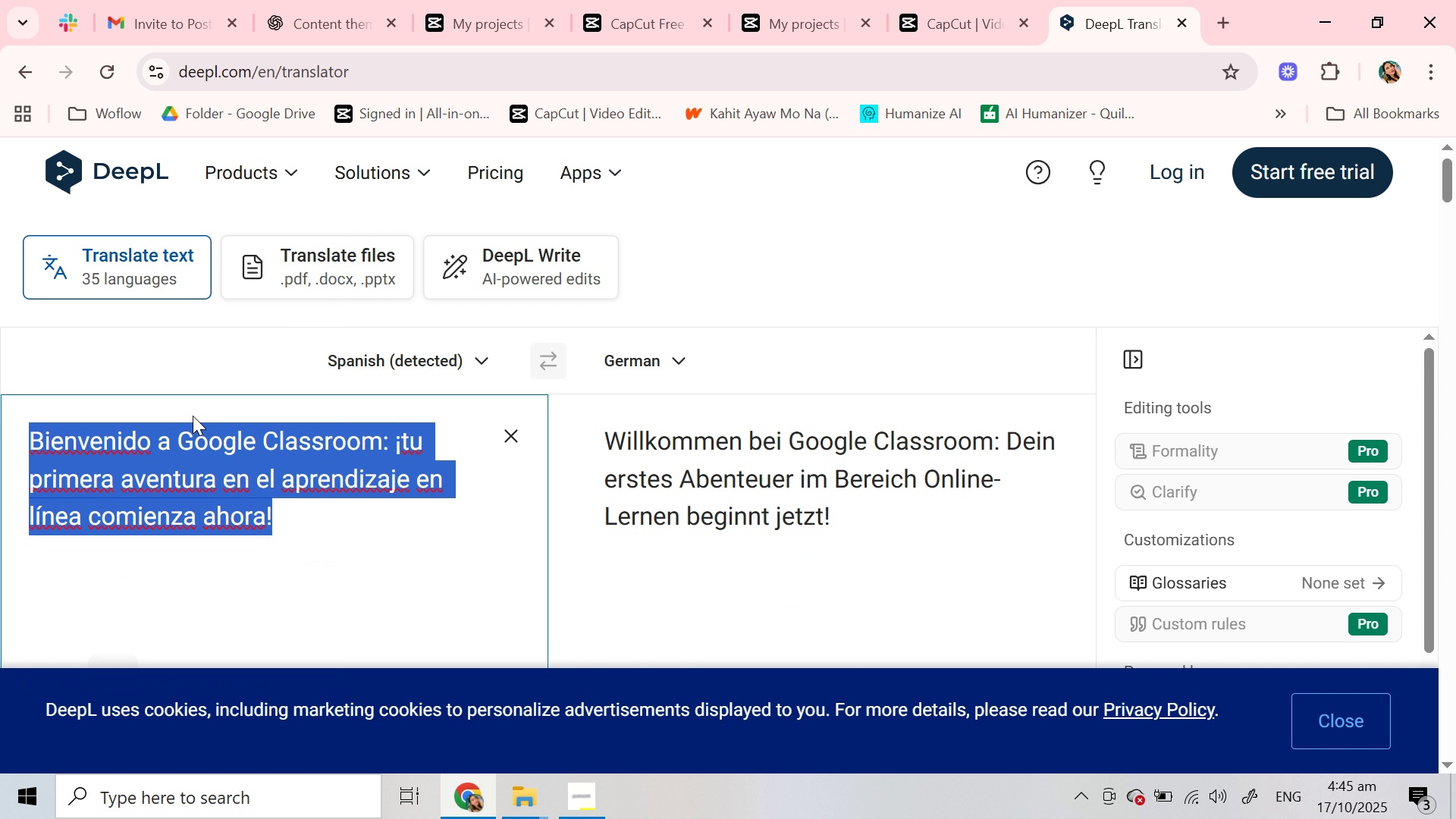 
key(Control+ControlLeft)
 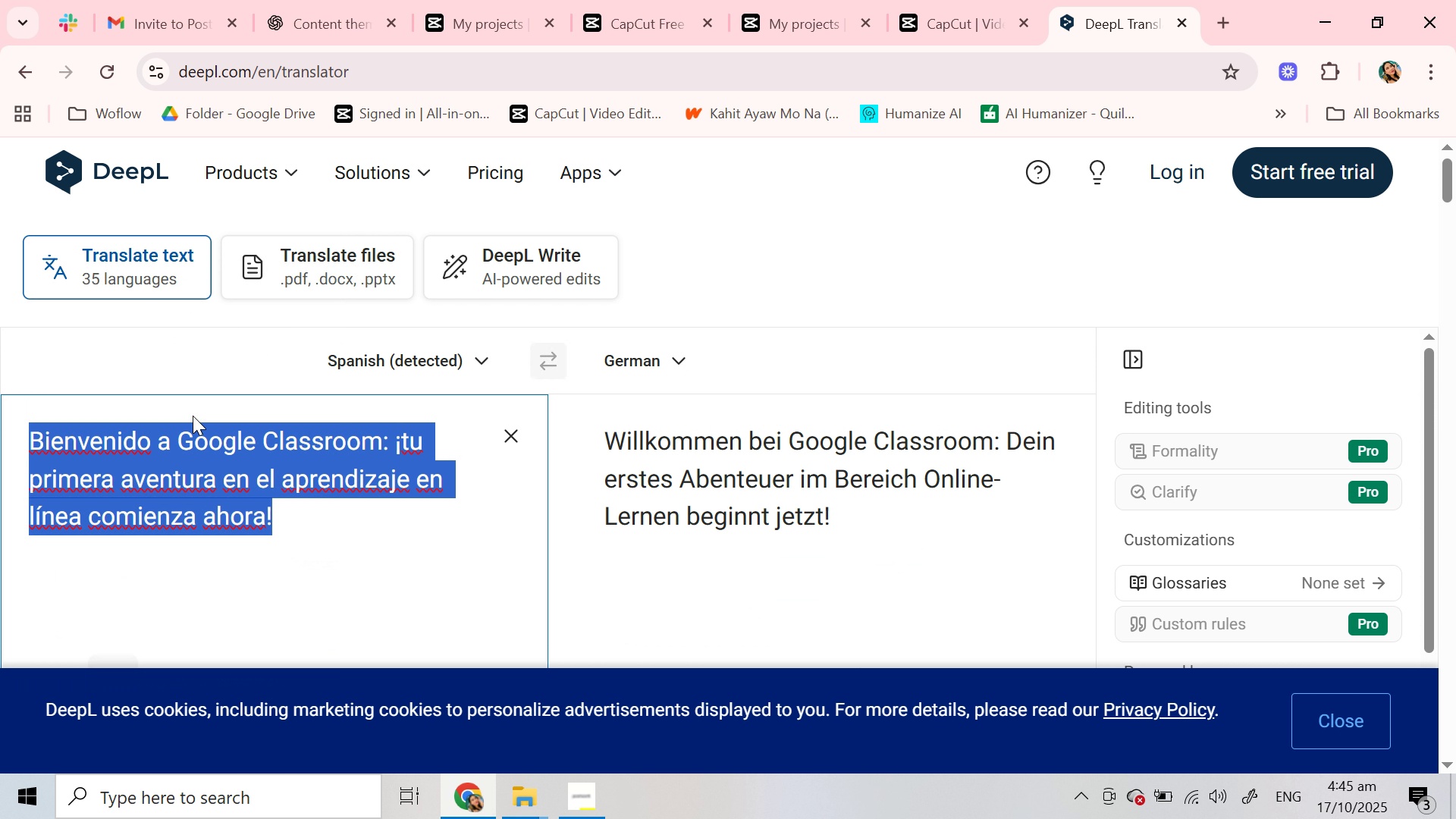 
left_click([673, 362])
 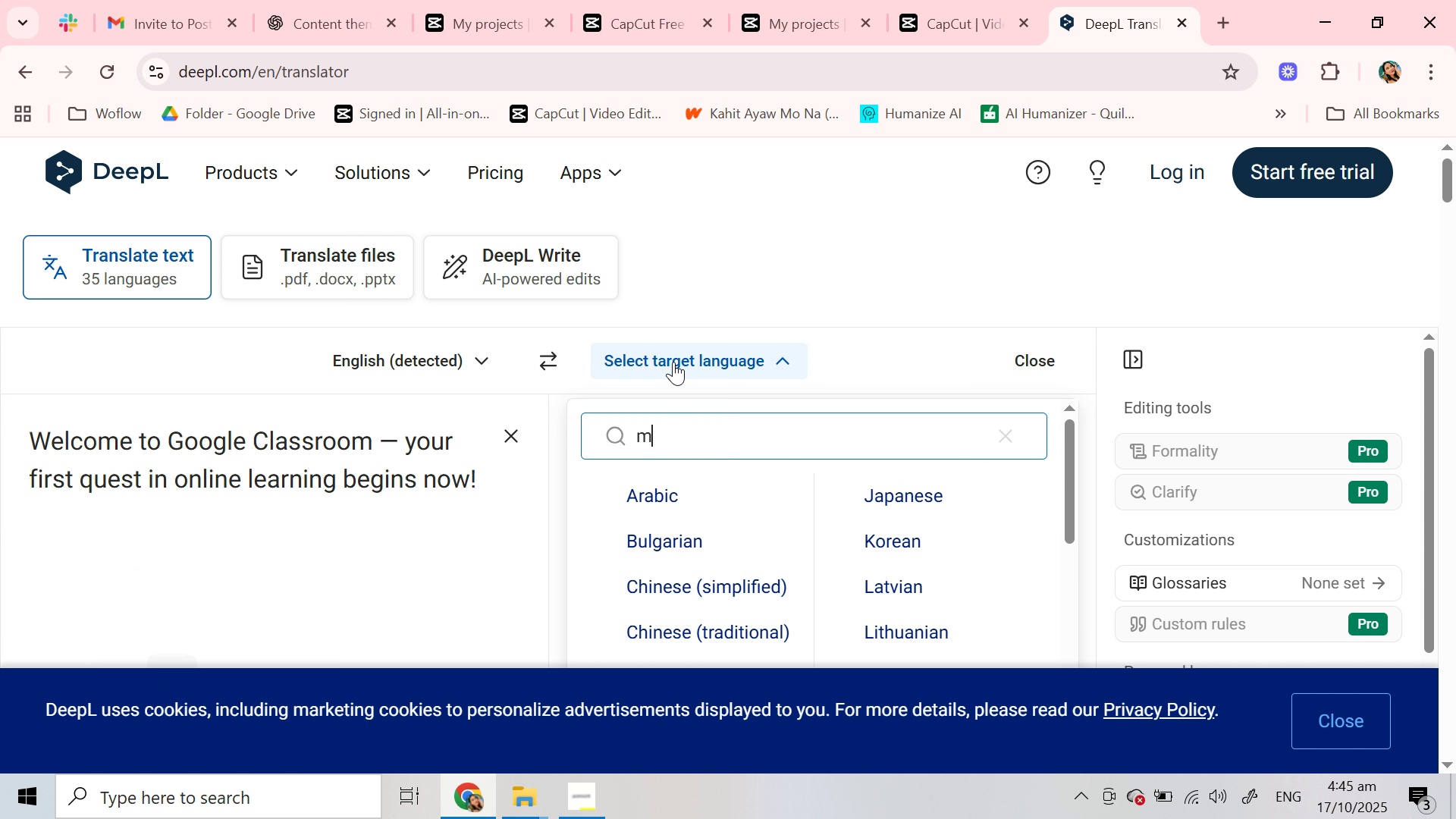 
type(mandarin)
 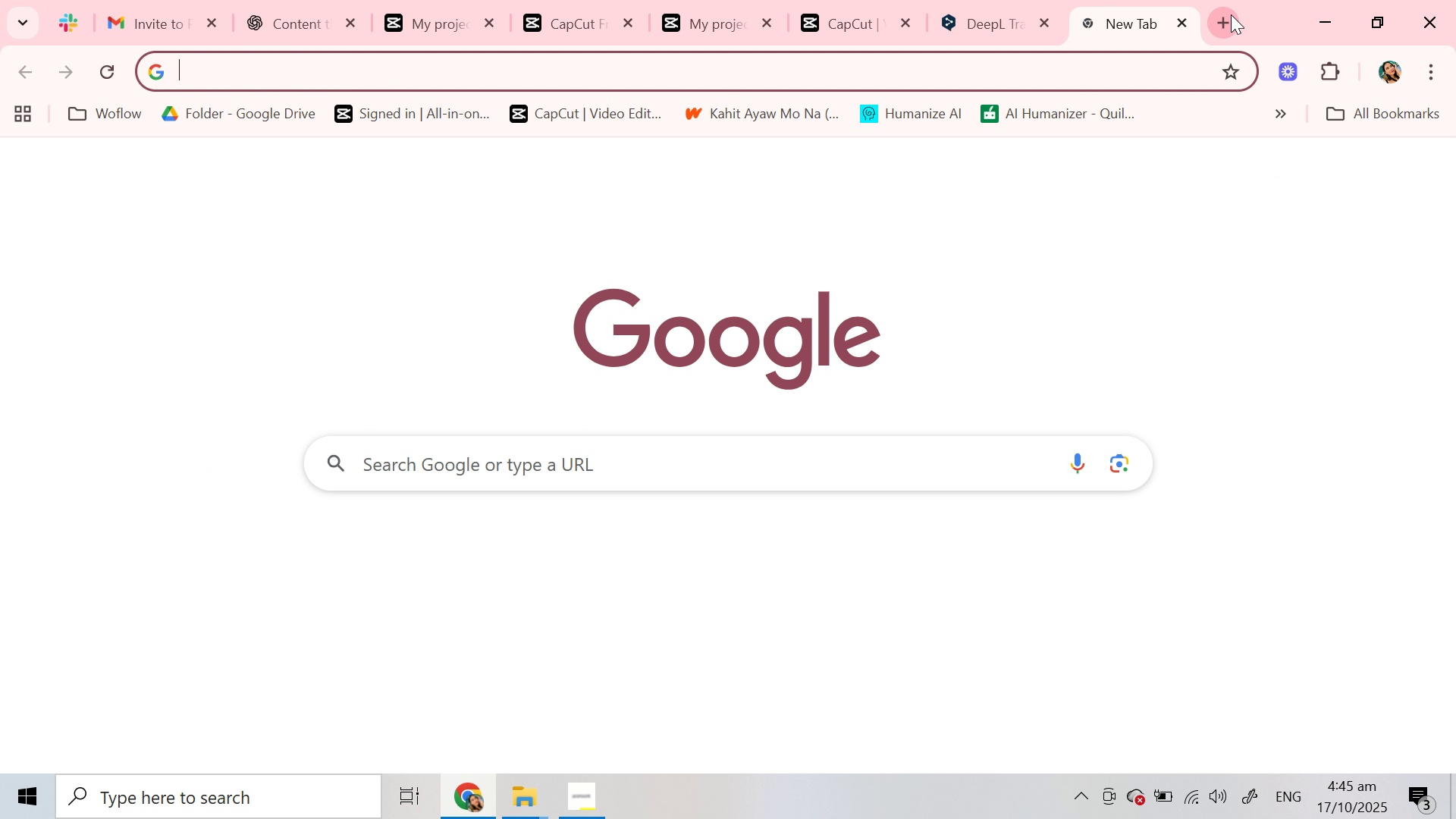 
type(what language is mandarin)
 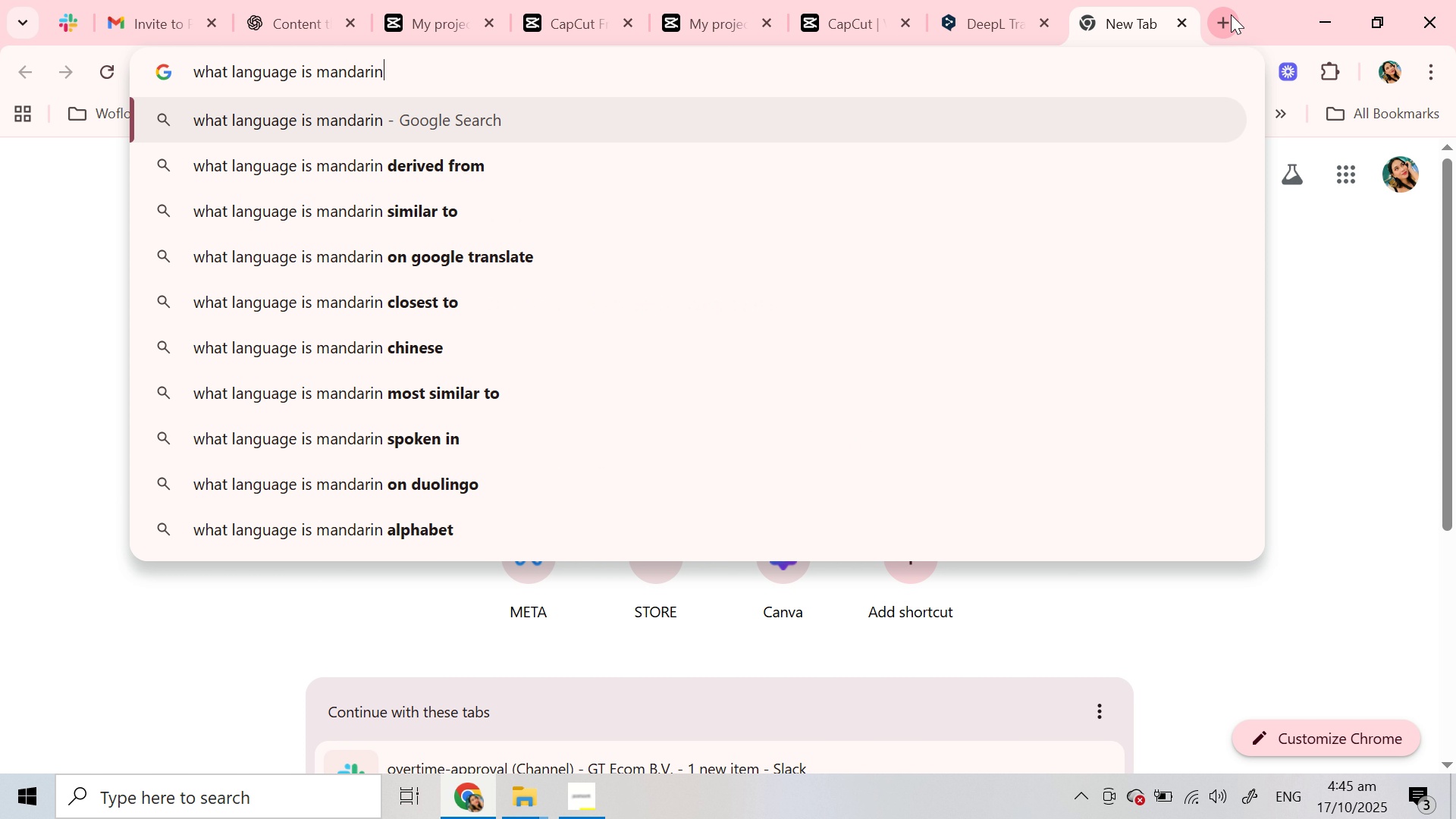 
key(Enter)
 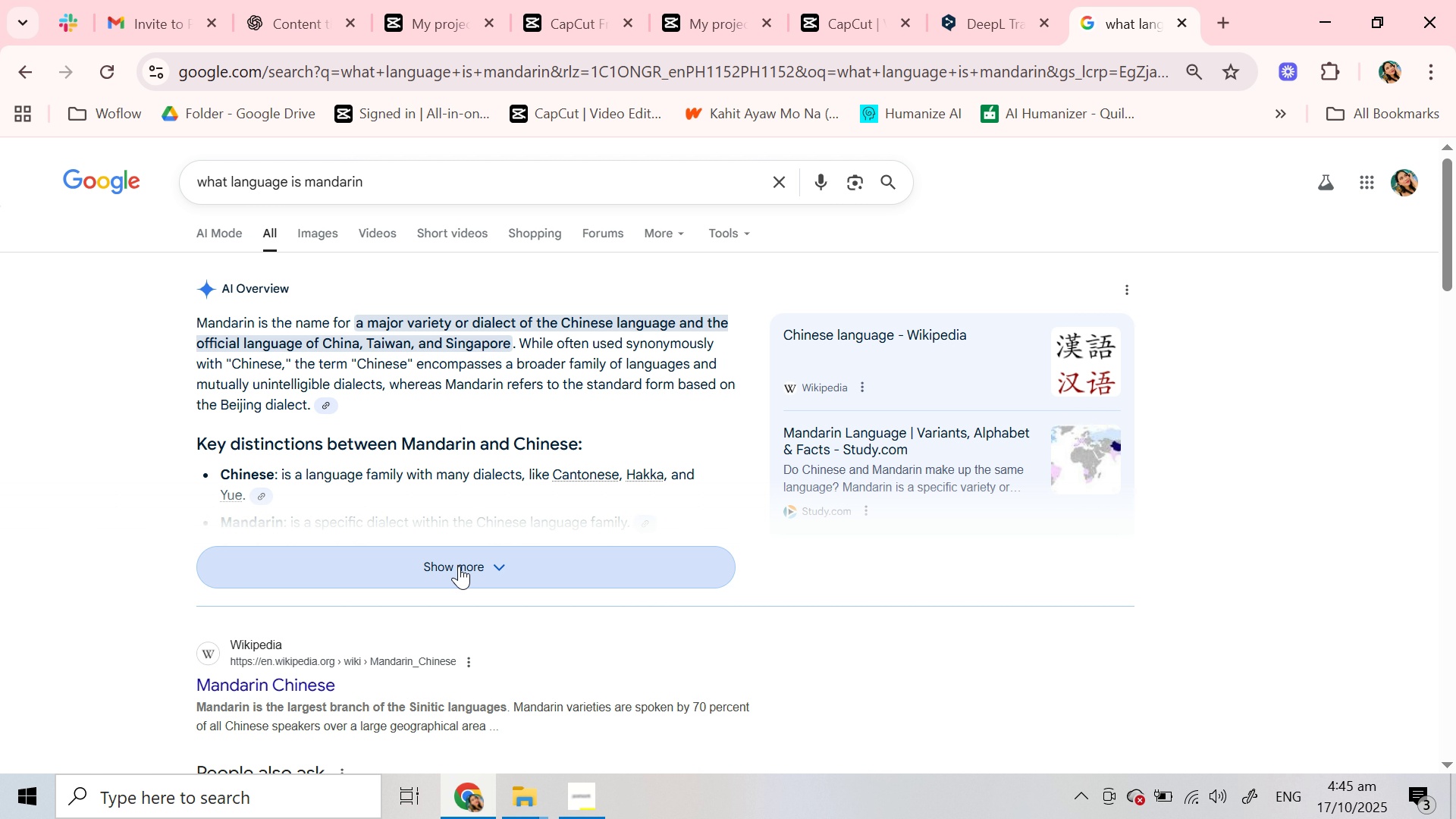 
wait(7.6)
 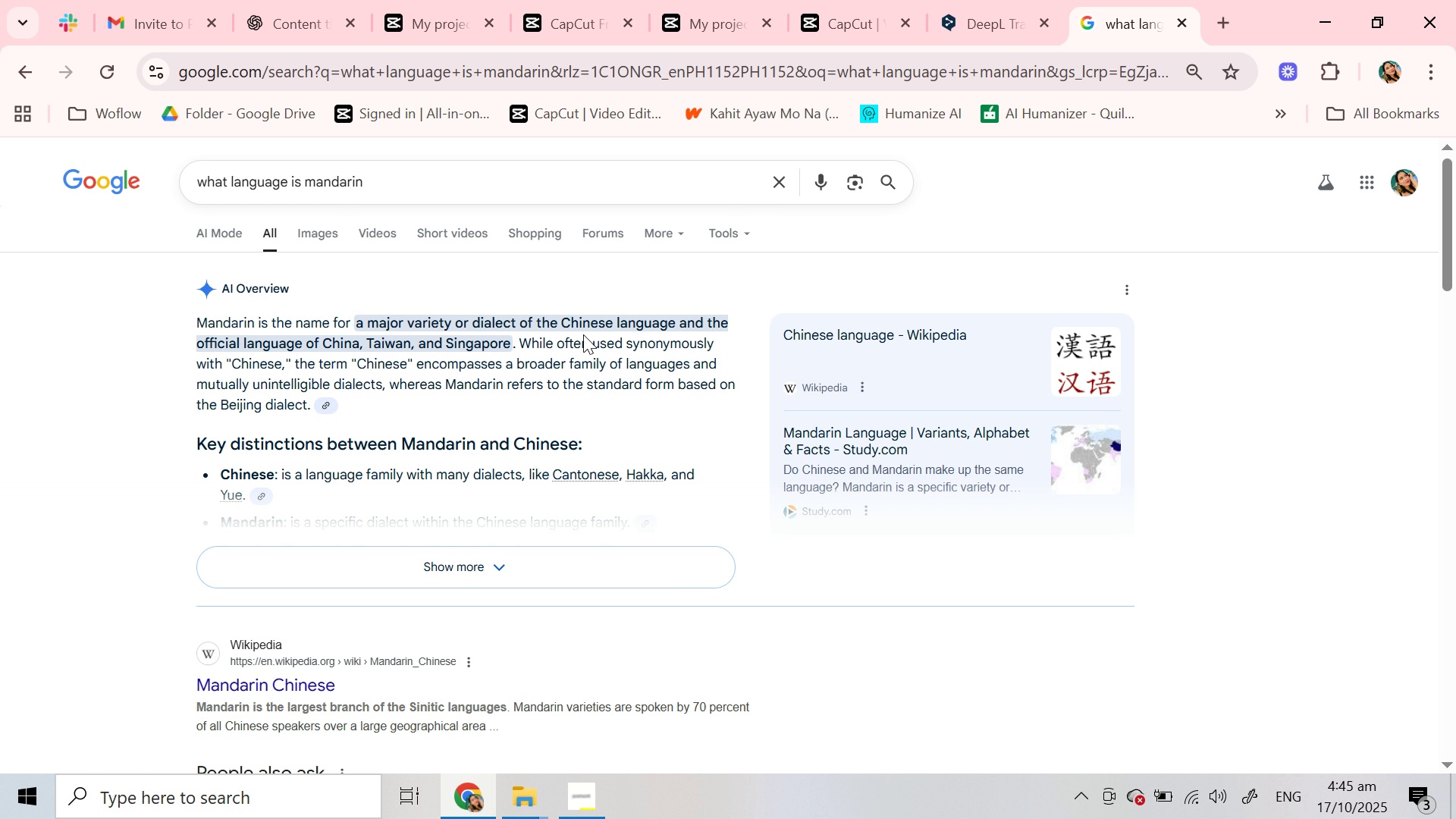 
left_click([992, 14])
 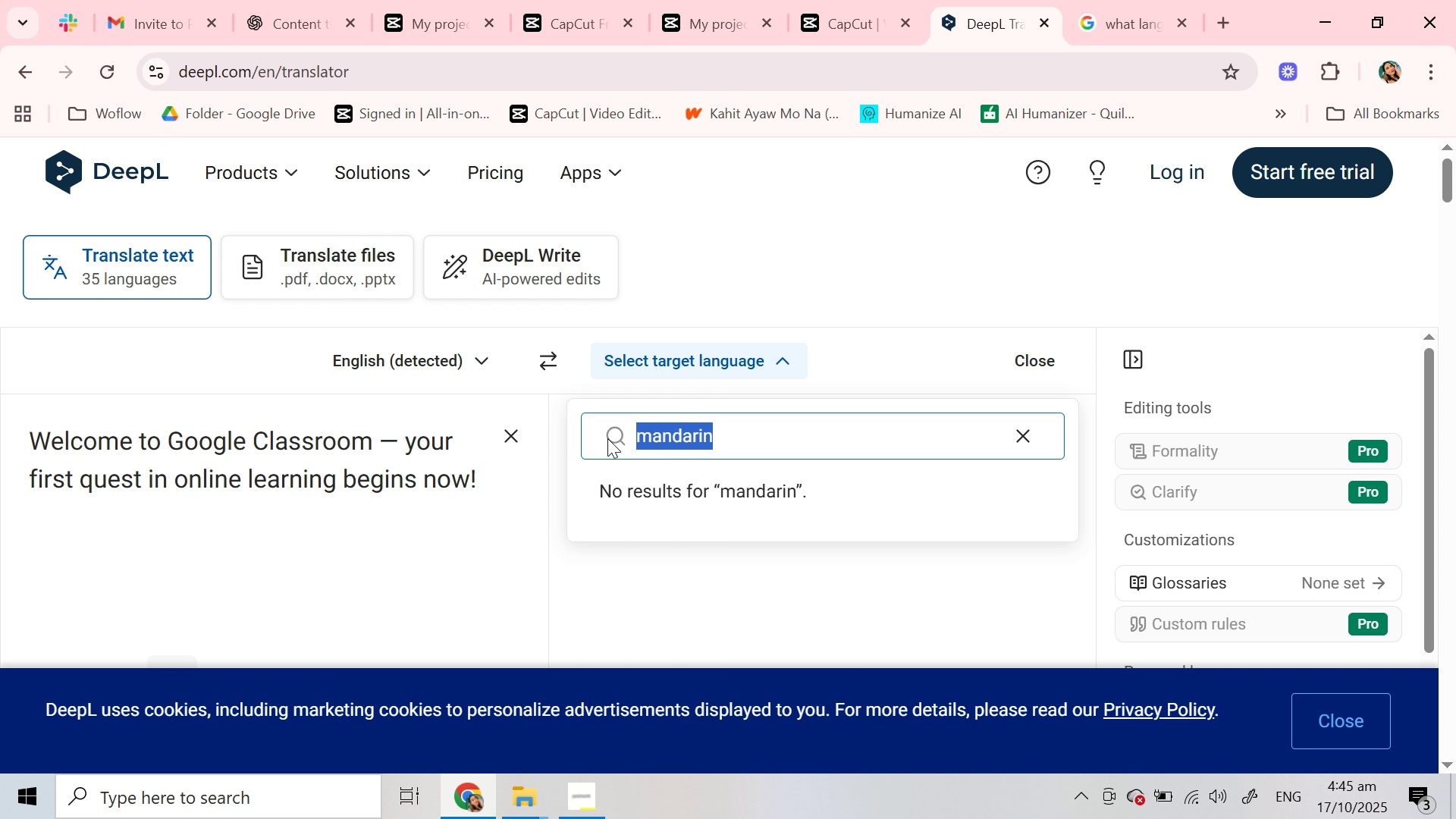 
type(ch)
 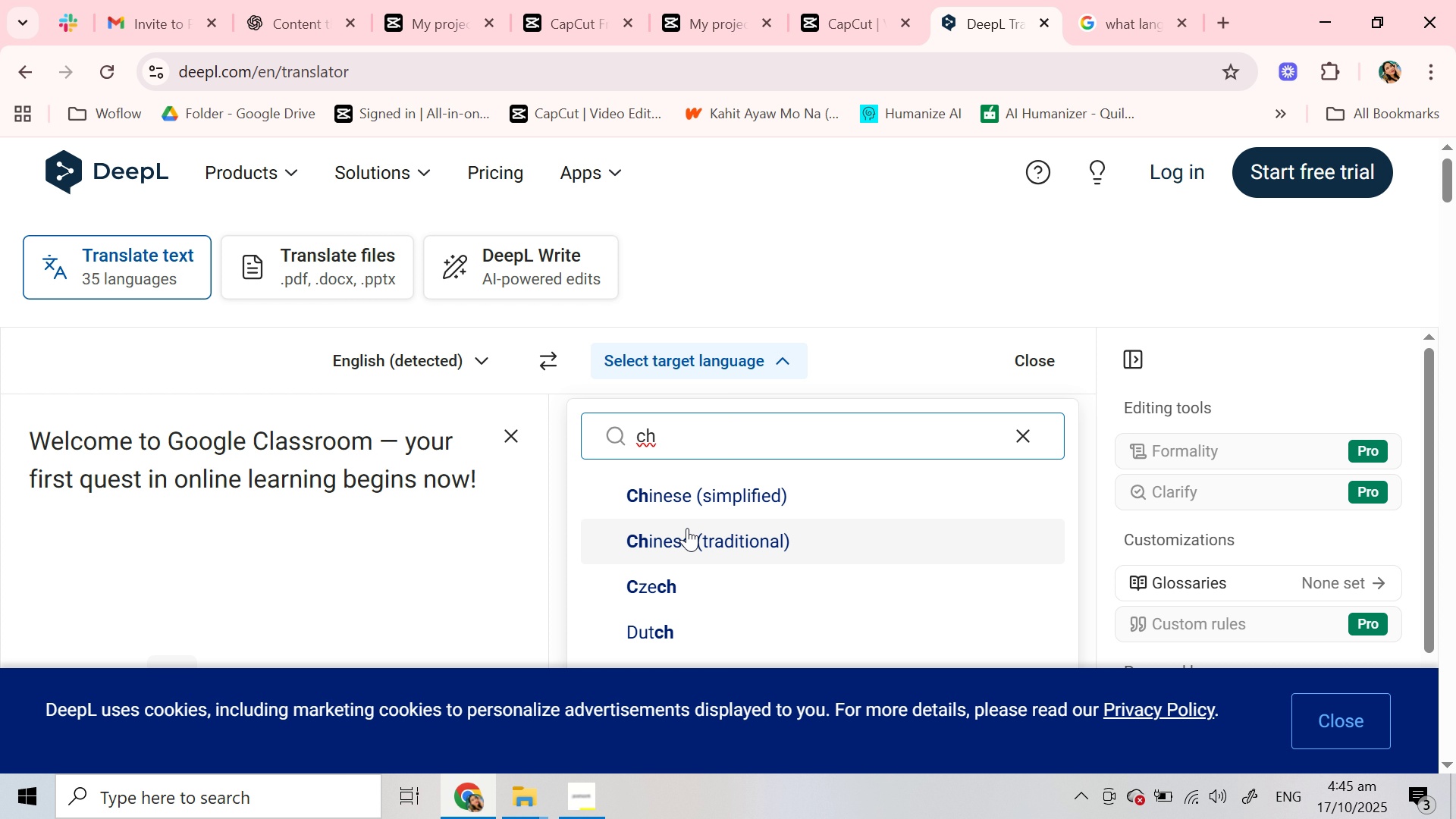 
scroll: coordinate [687, 528], scroll_direction: down, amount: 1.0
 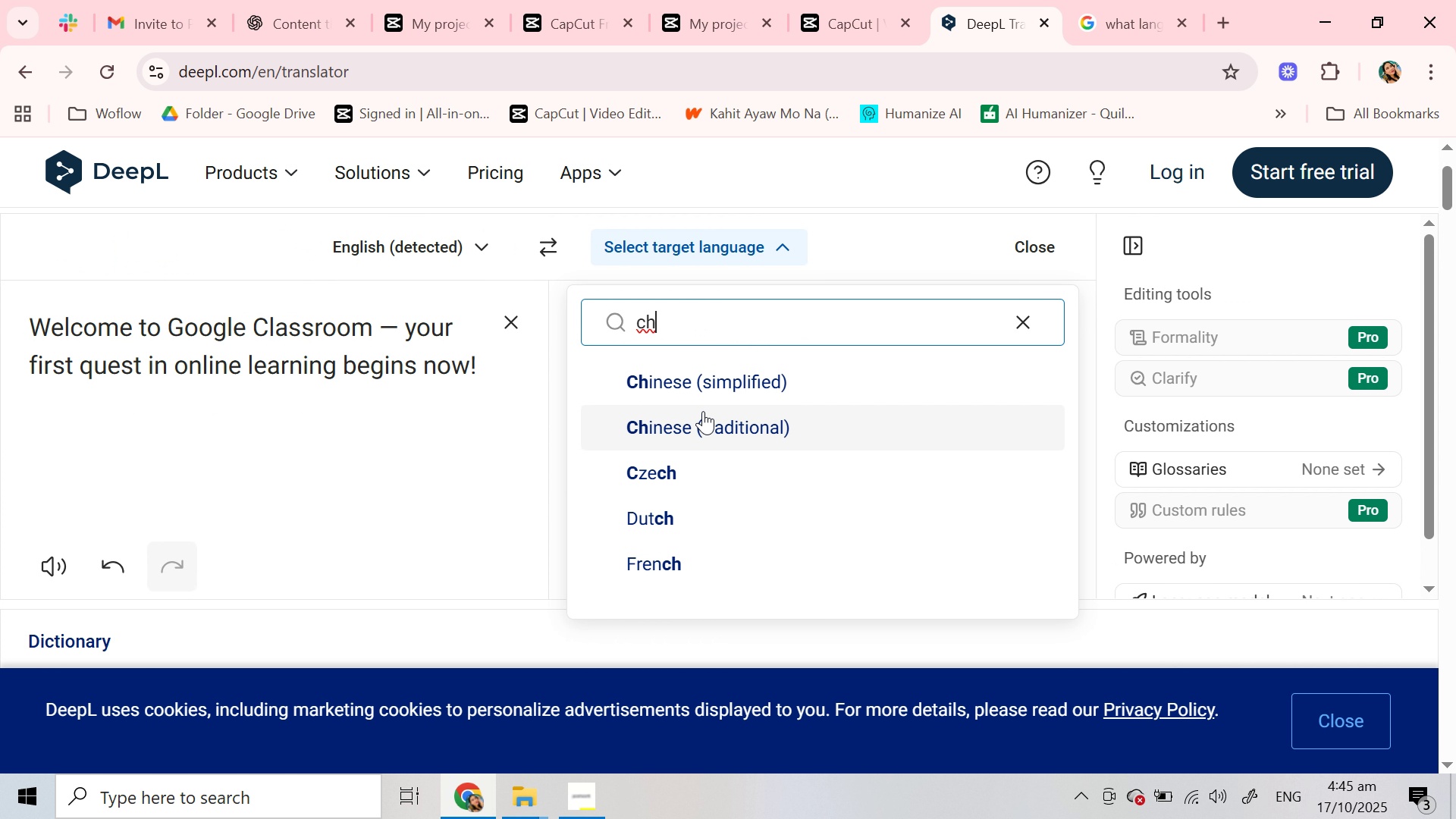 
left_click([703, 411])
 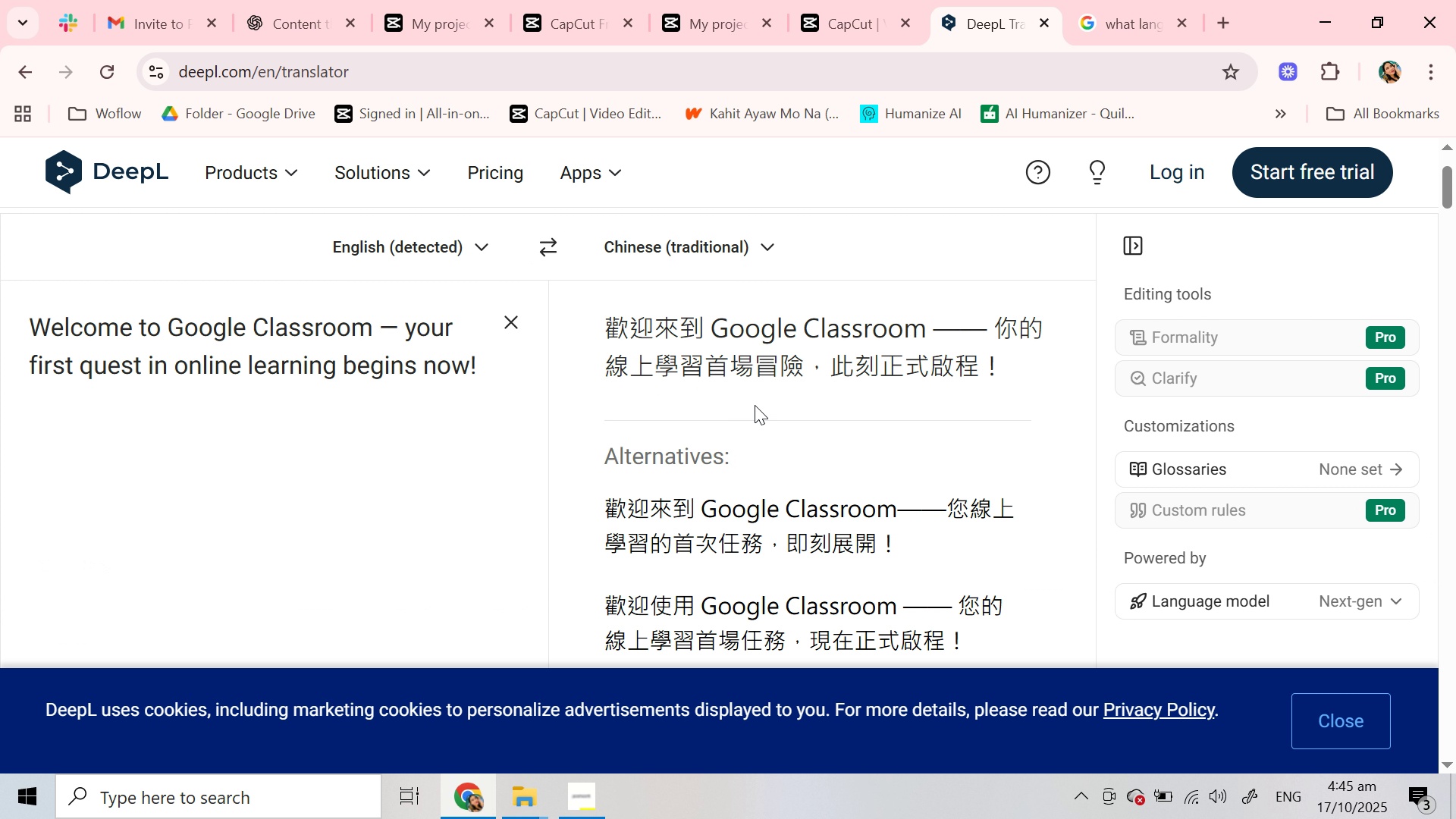 
hold_key(key=ControlLeft, duration=0.38)
 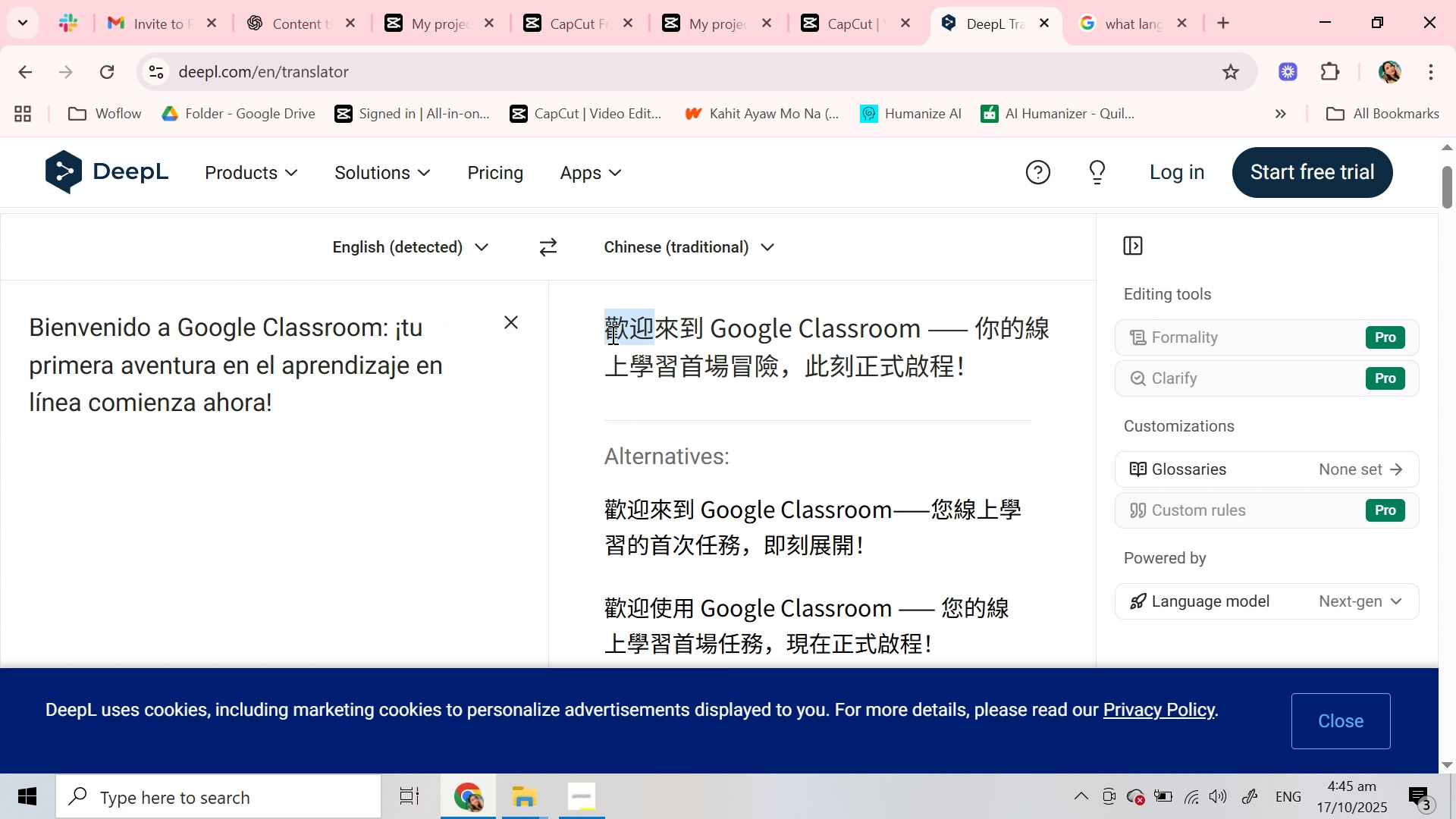 
key(Control+Z)
 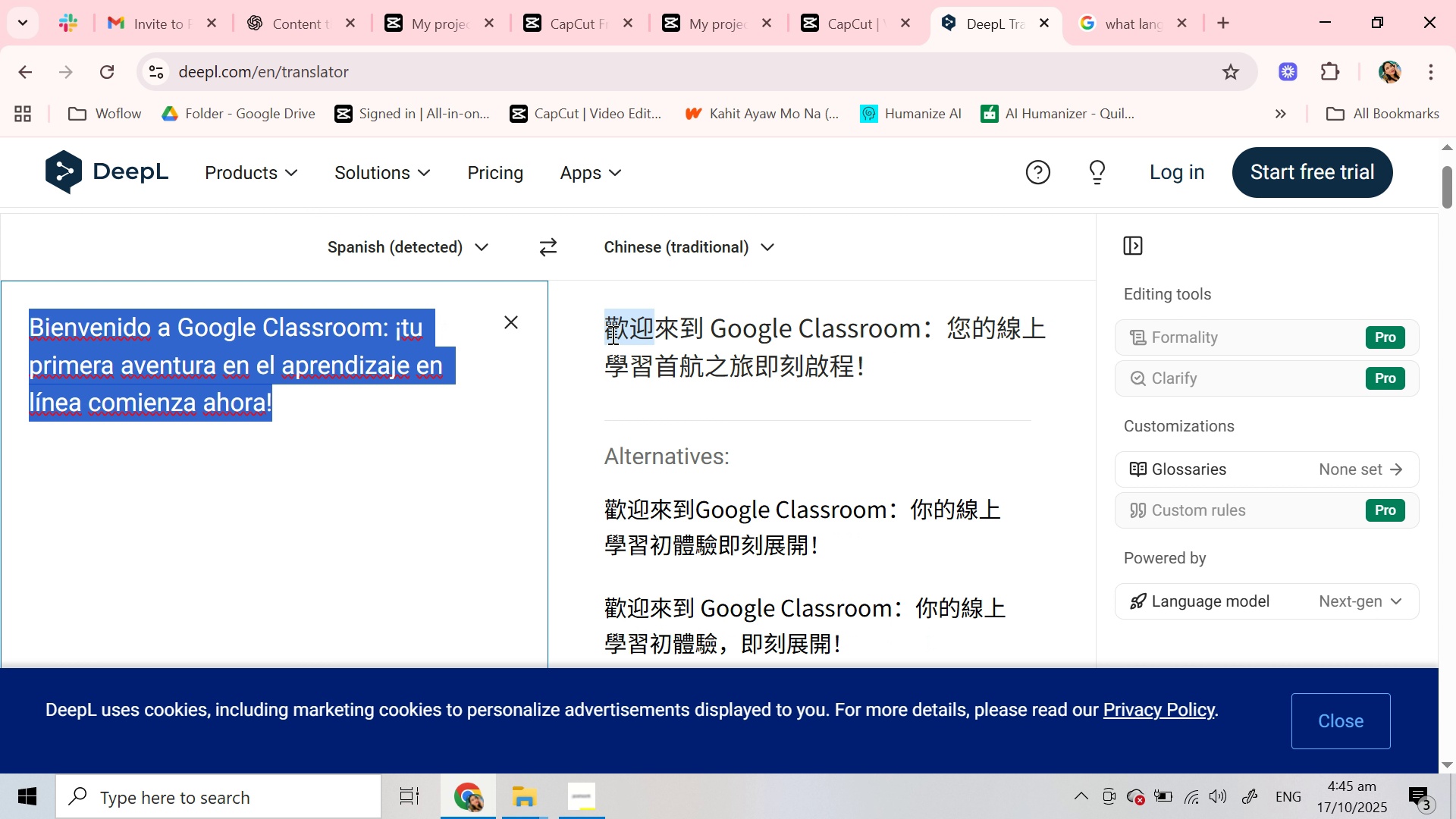 
hold_key(key=ControlLeft, duration=0.33)
 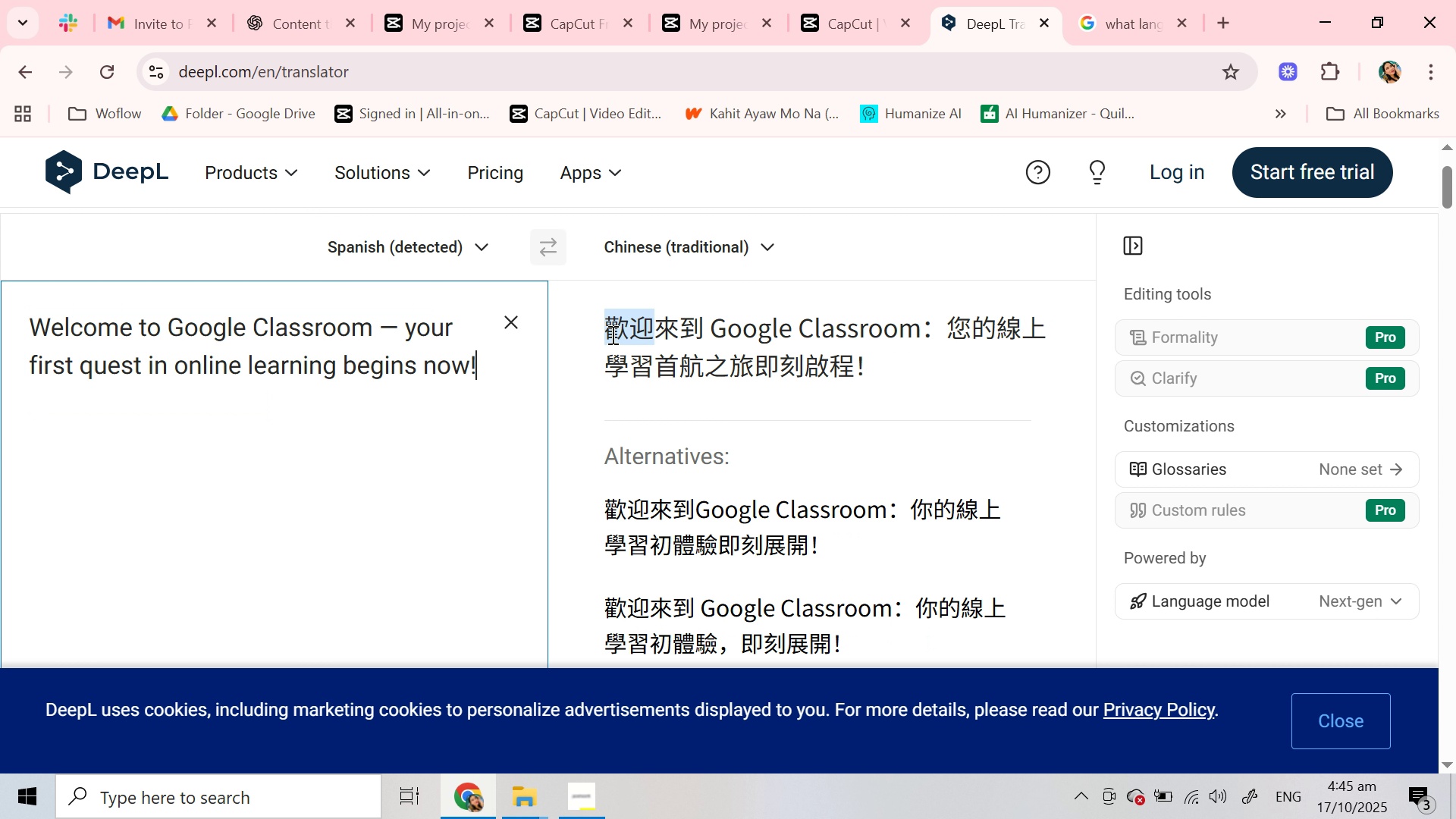 
key(Control+Y)
 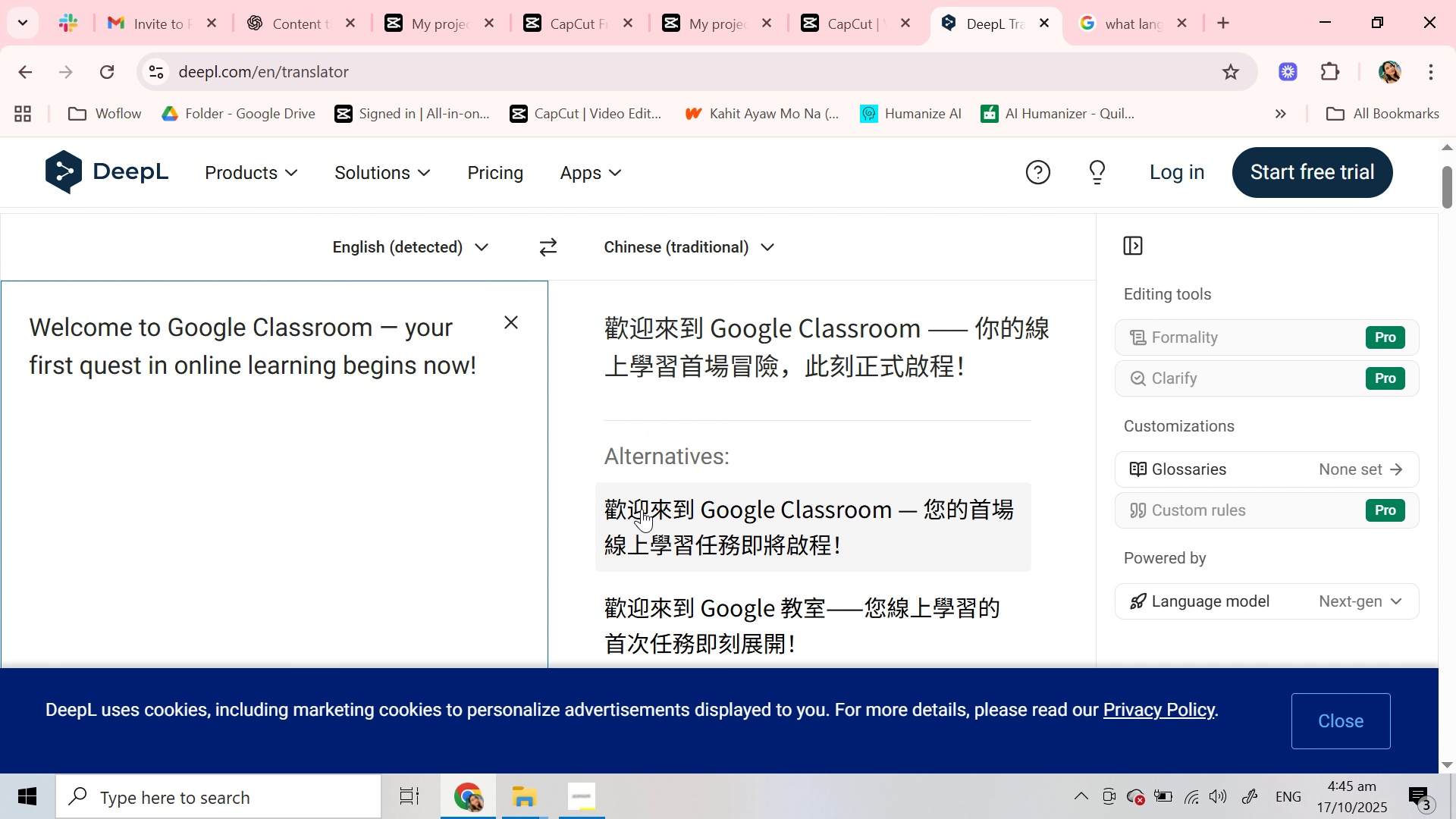 
scroll: coordinate [649, 420], scroll_direction: down, amount: 2.0
 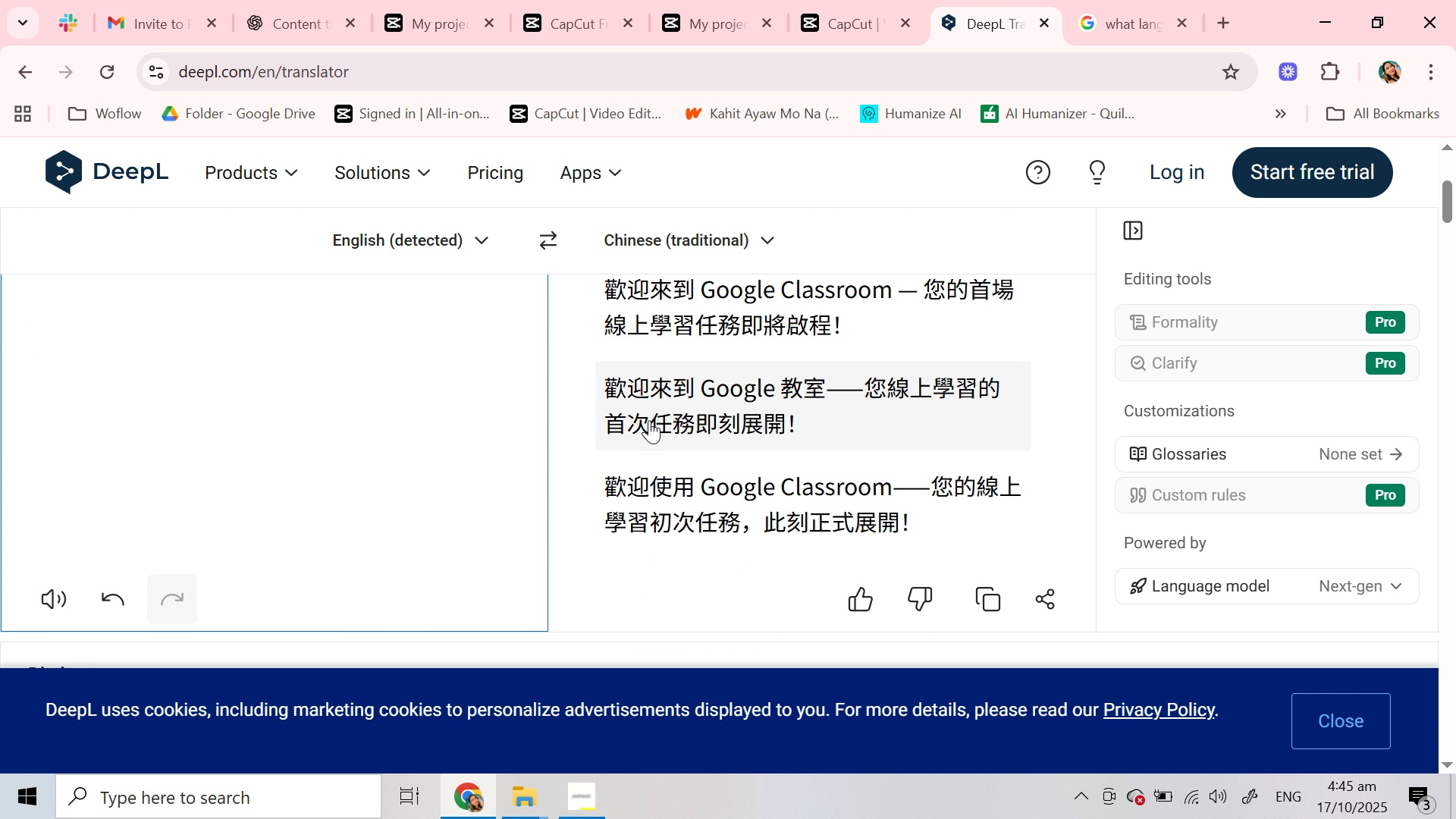 
scroll: coordinate [649, 420], scroll_direction: up, amount: 2.0
 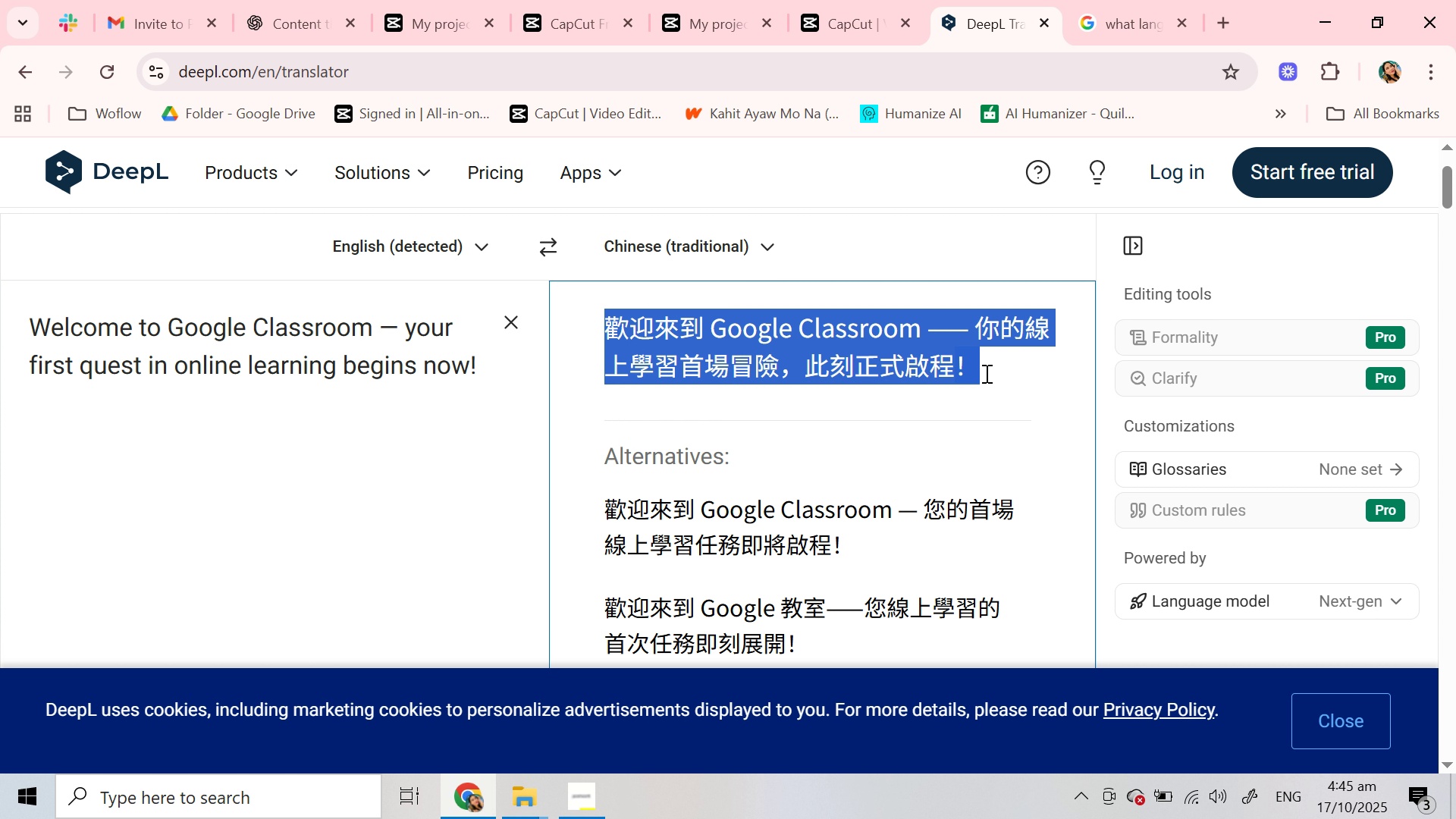 
key(Control+C)
 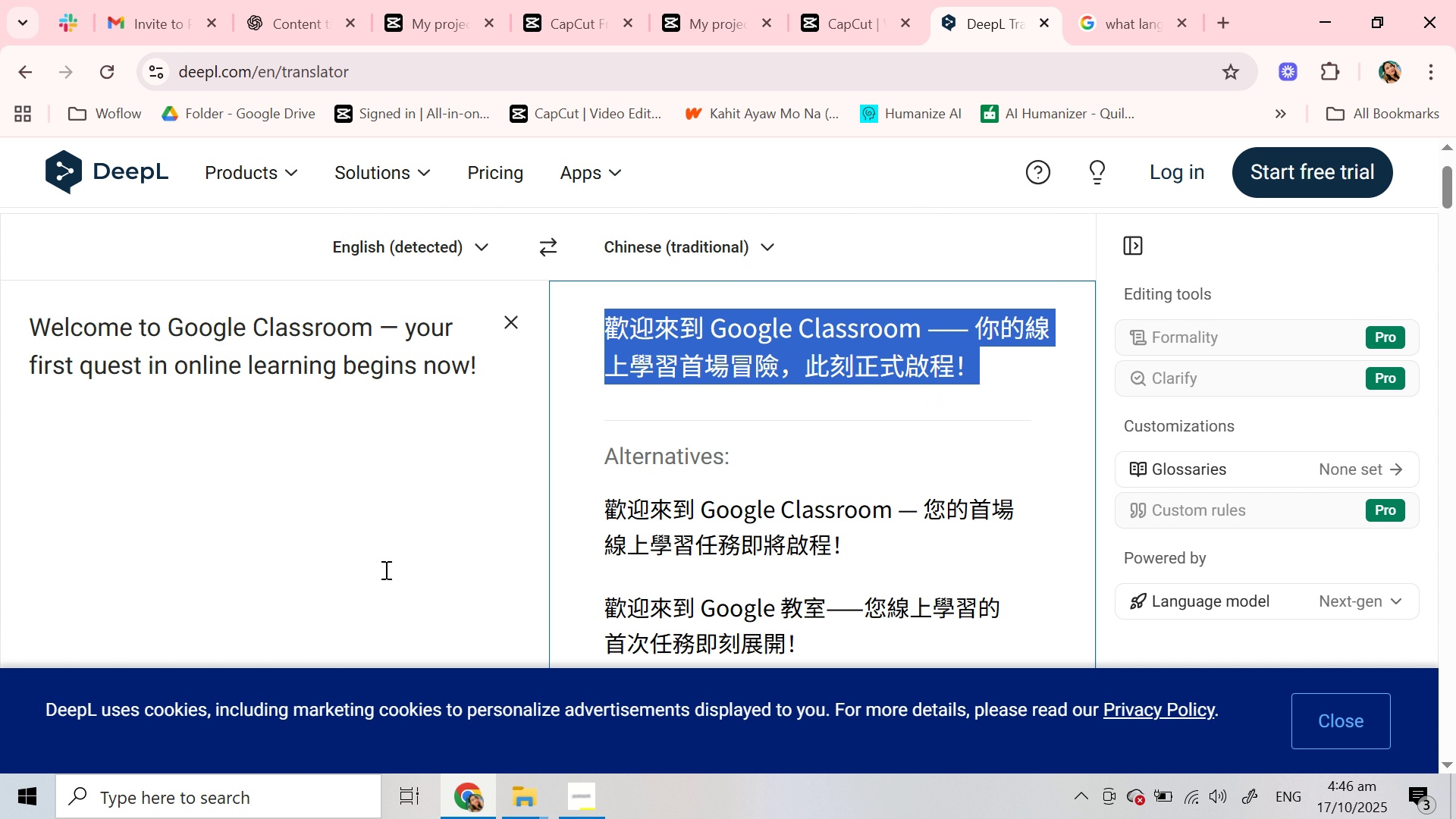 
left_click([728, 244])
 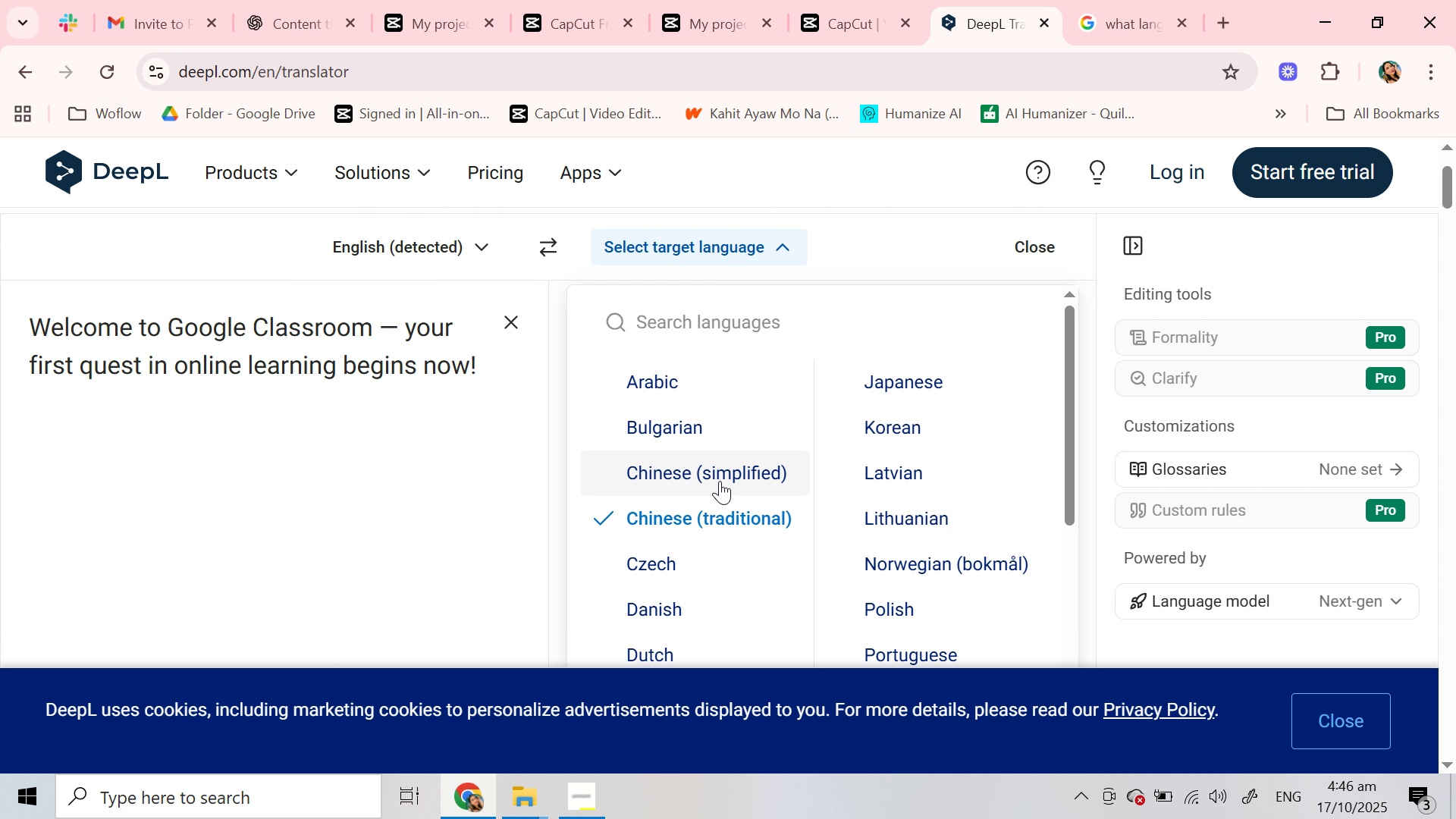 
left_click([720, 481])
 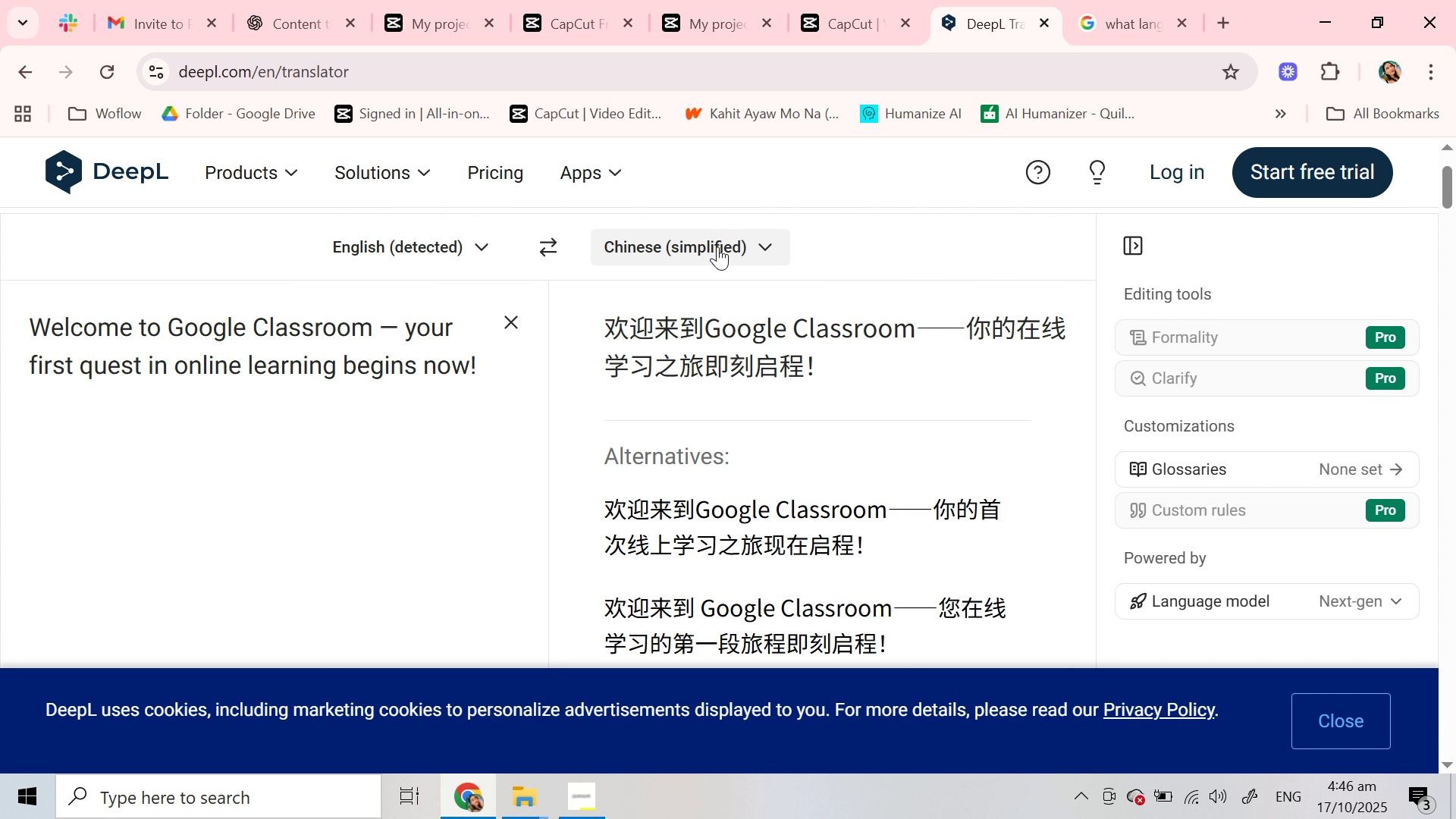 
left_click([717, 238])
 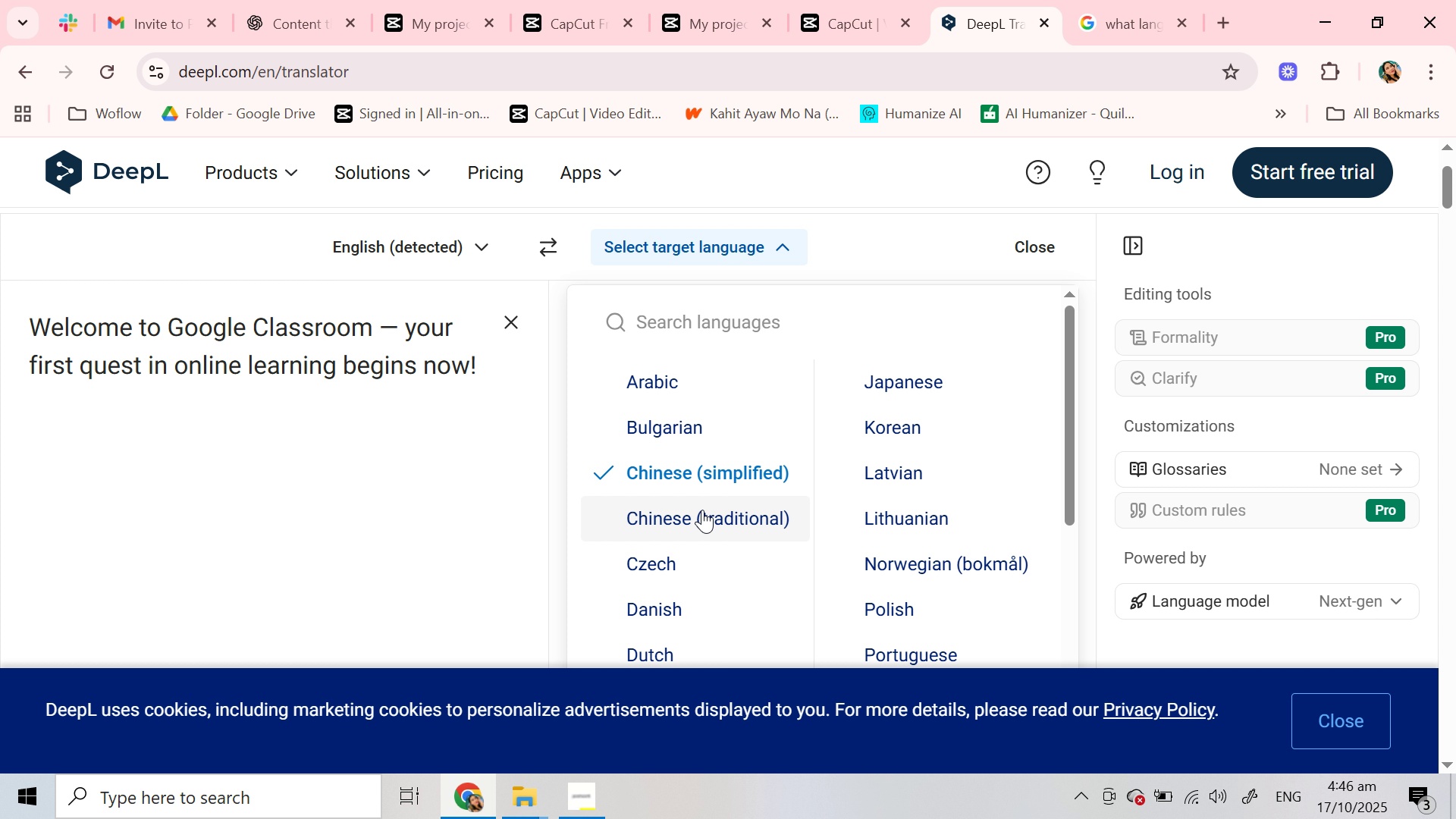 
left_click([702, 510])
 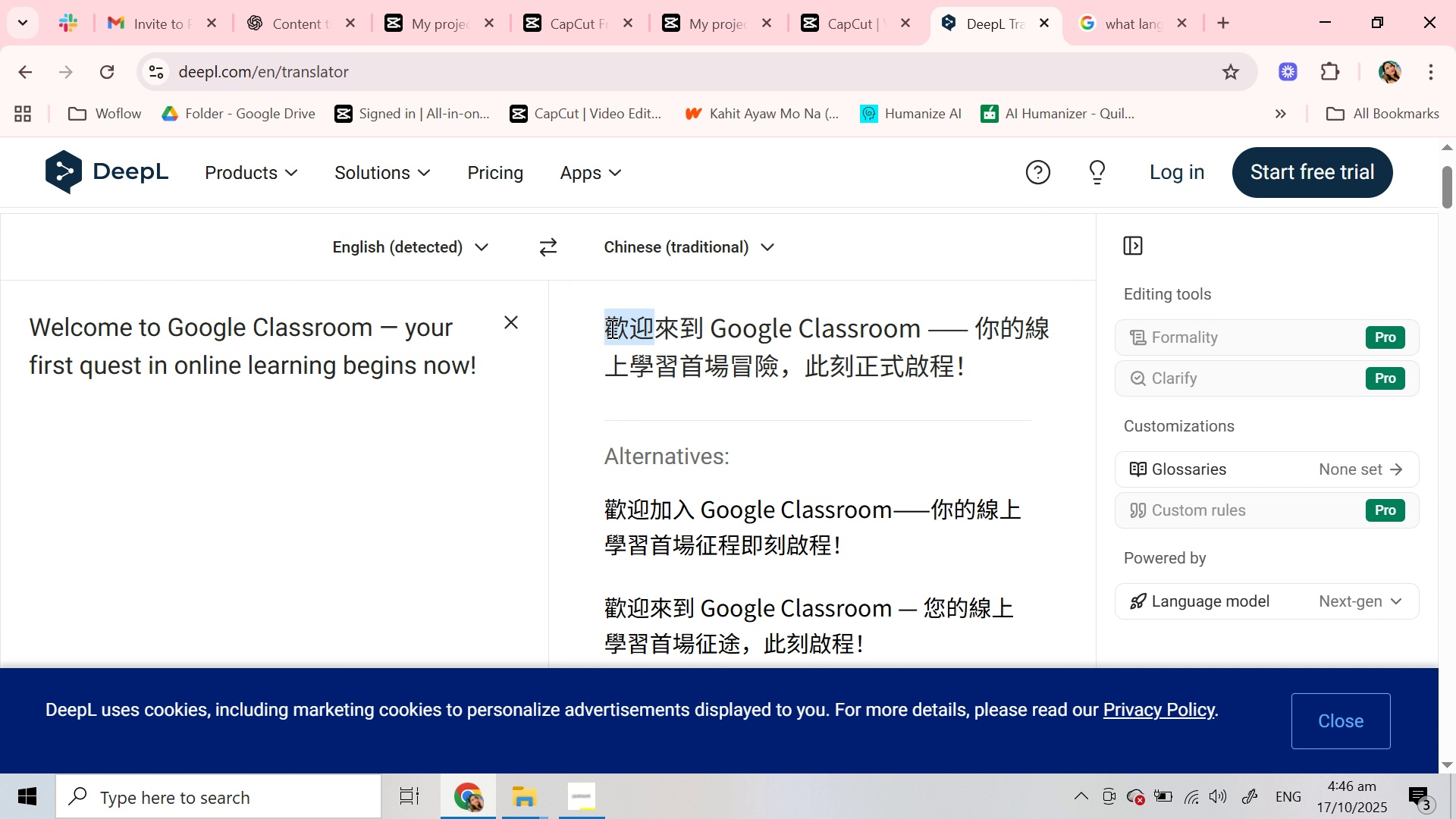 
wait(5.54)
 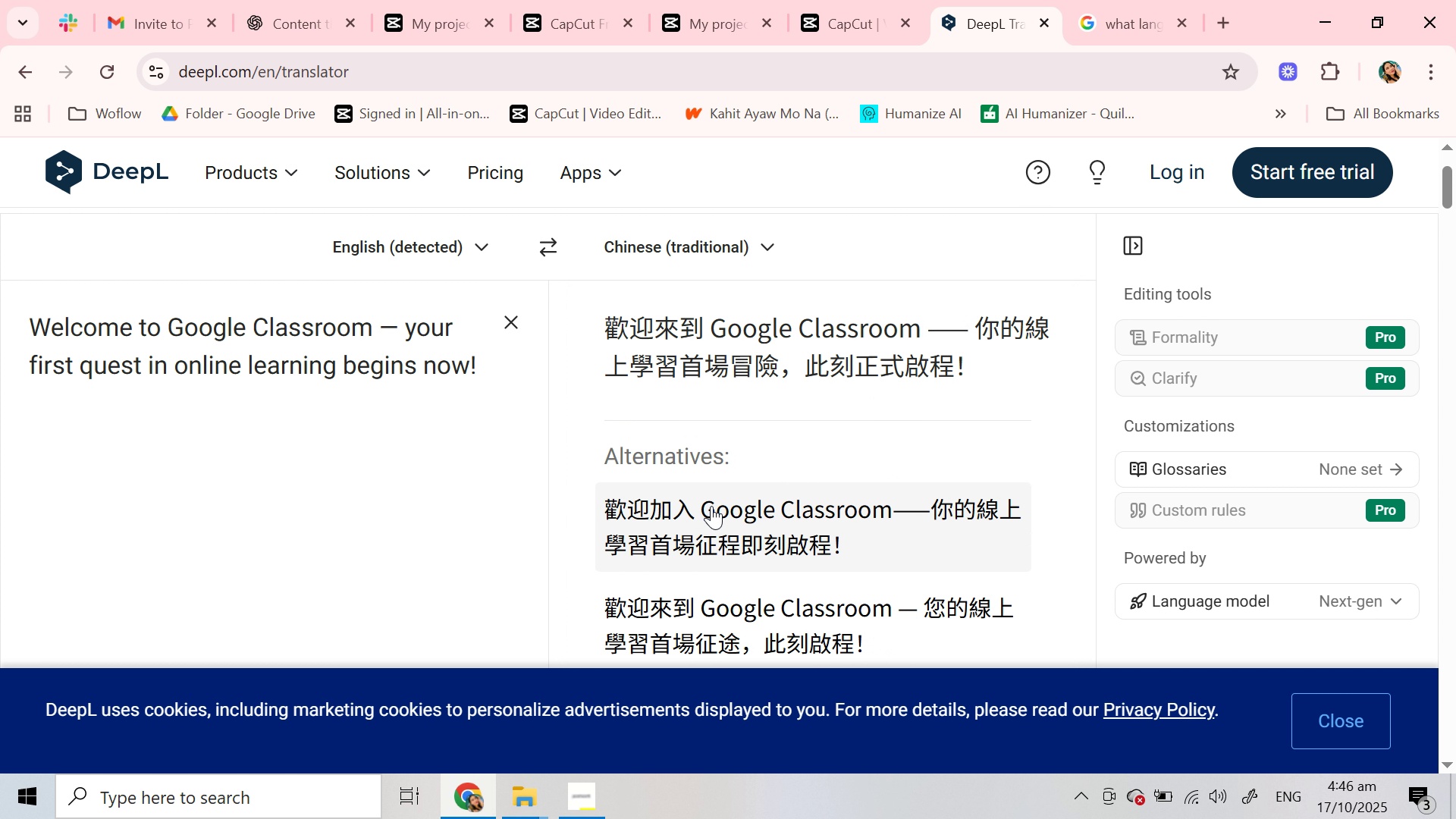 
key(Control+ControlLeft)
 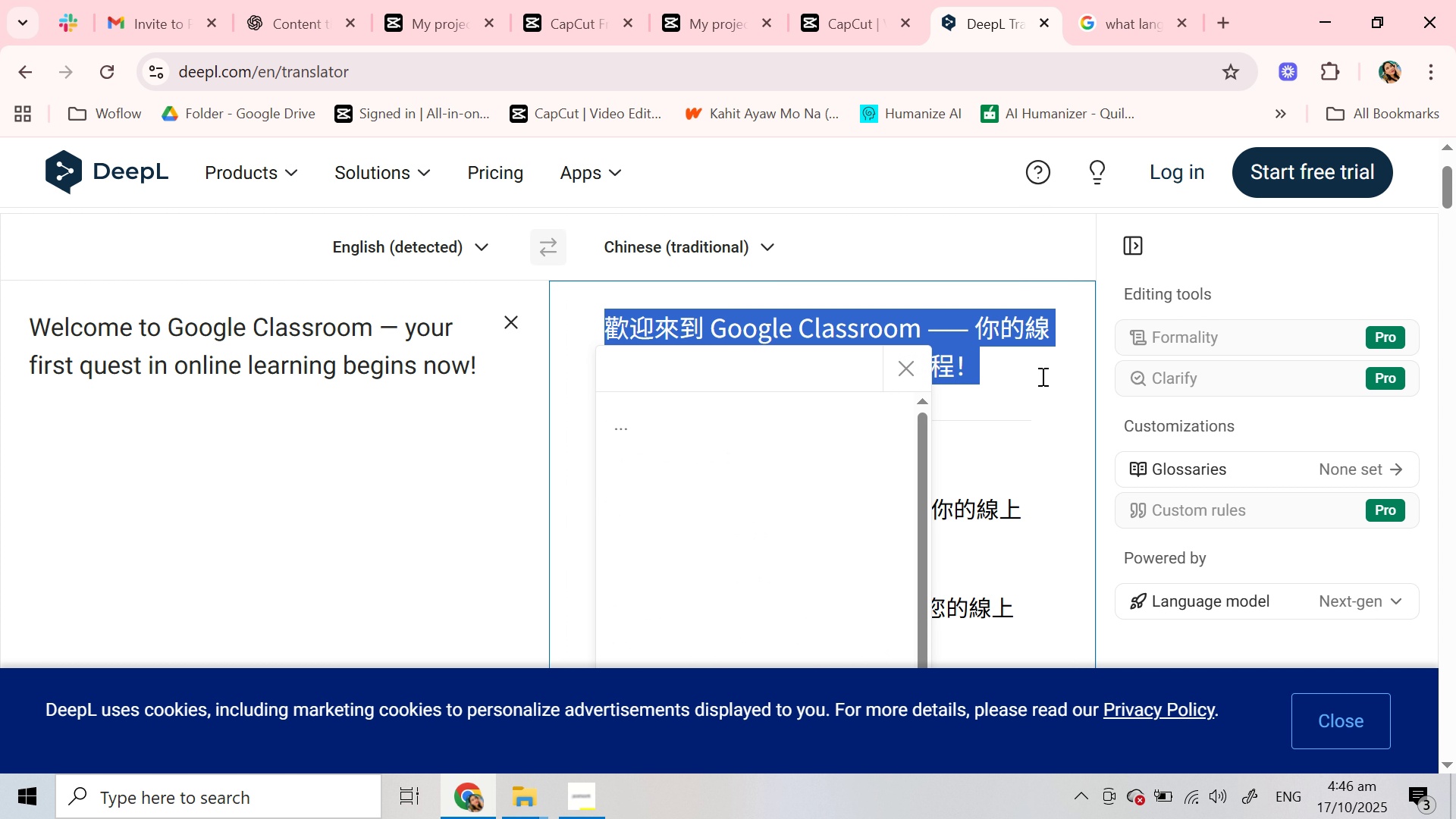 
key(C)
 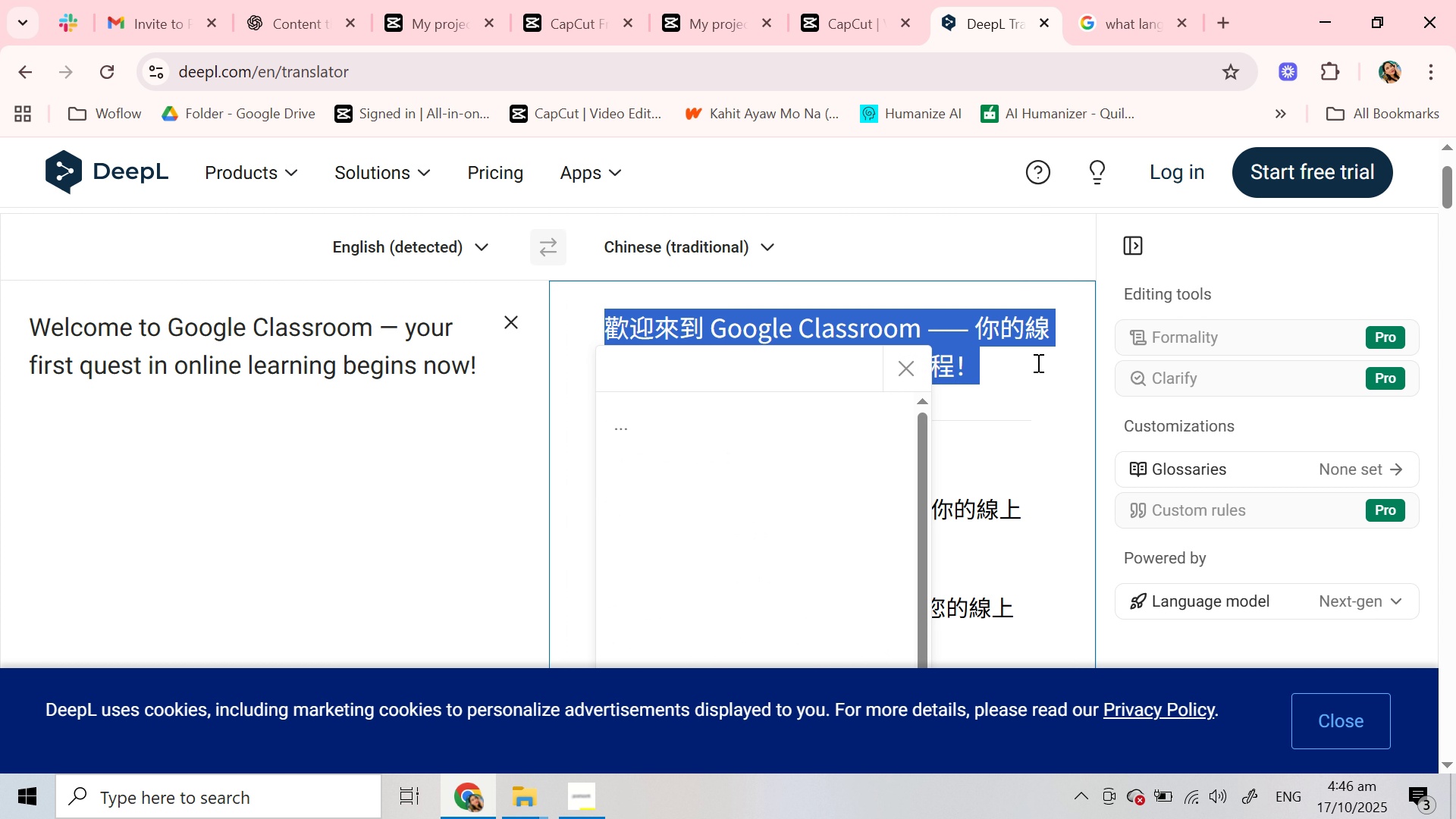 
hold_key(key=ControlLeft, duration=0.8)
 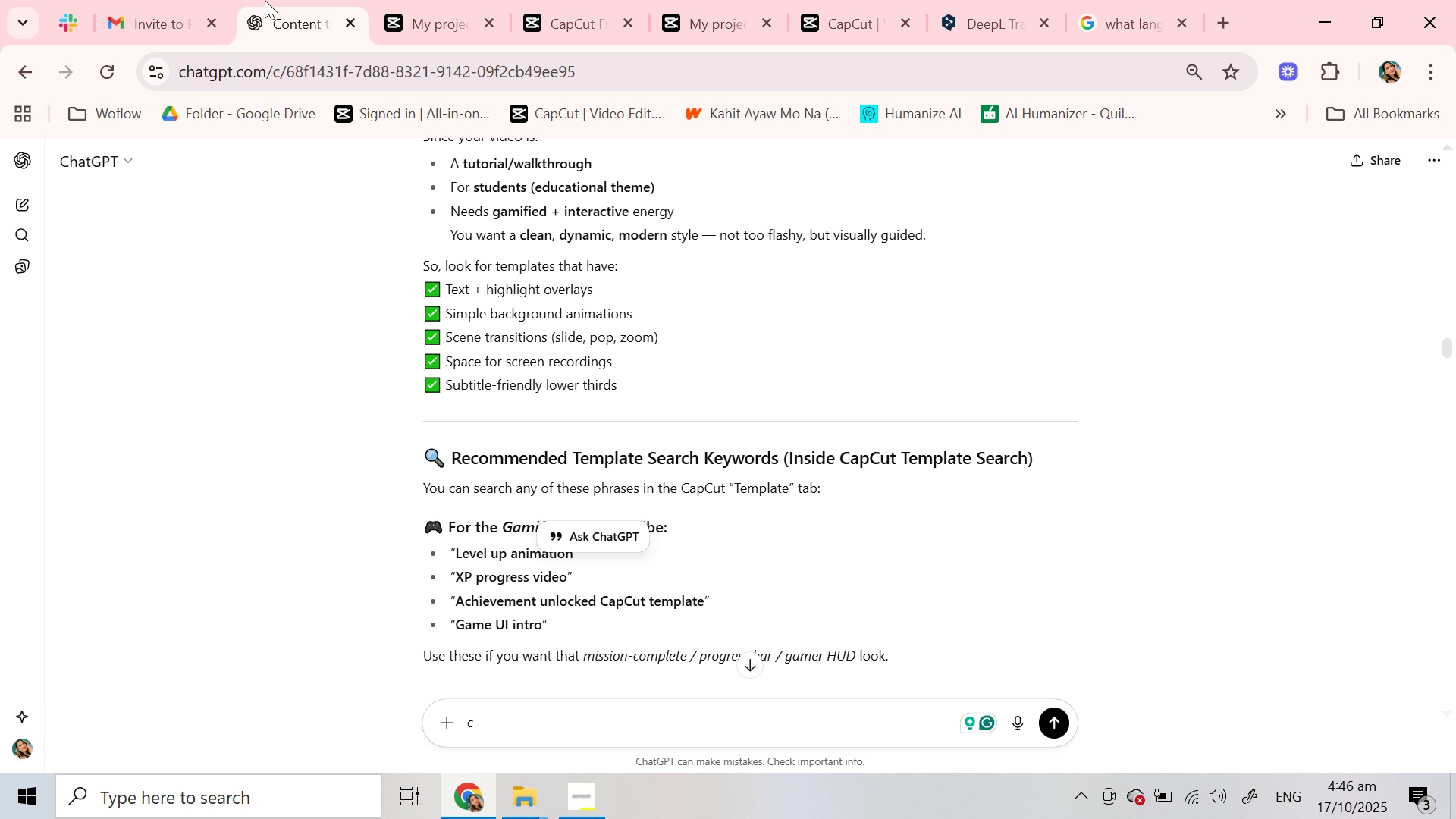 
left_click([265, 0])
 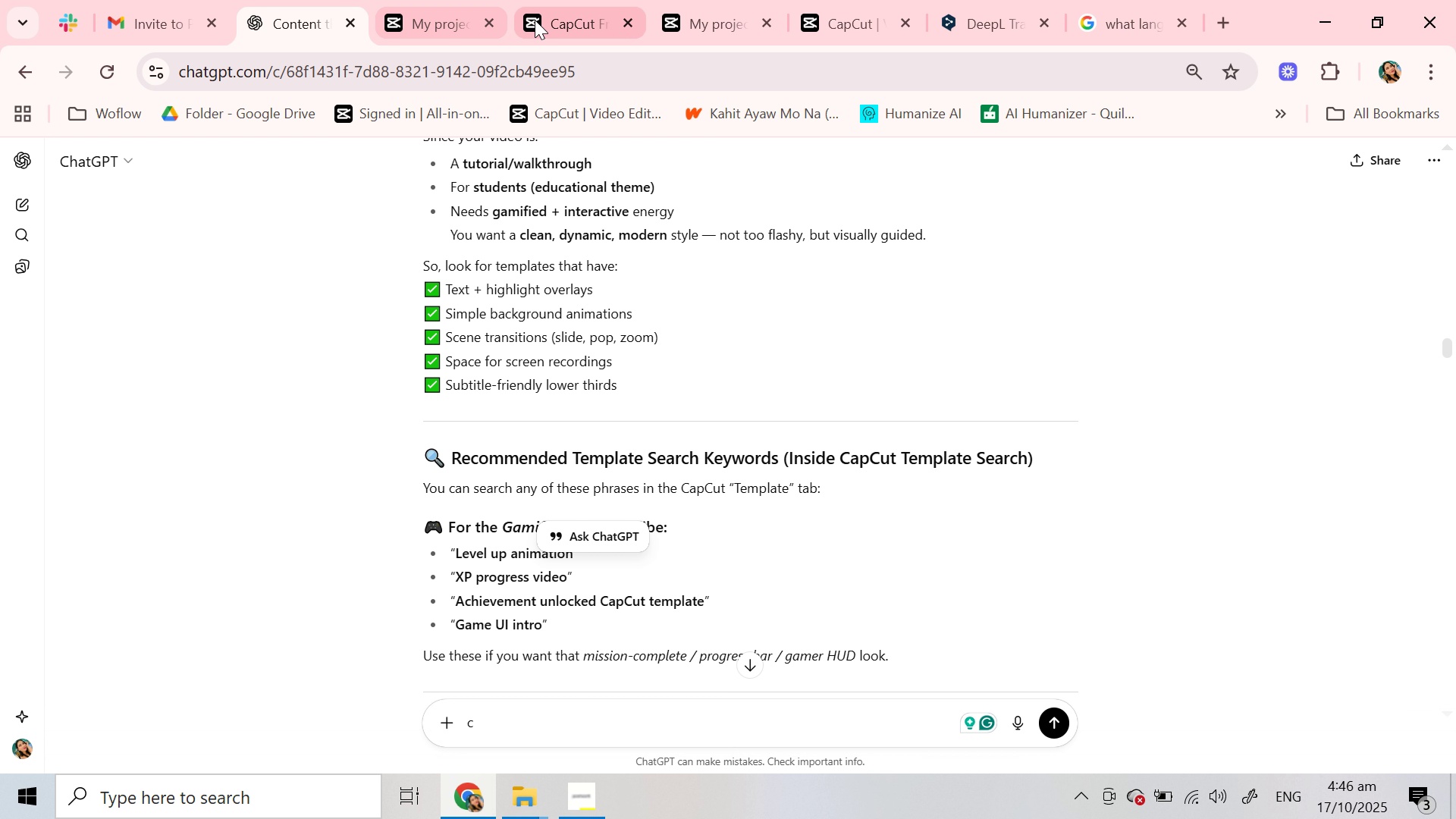 
left_click([535, 20])
 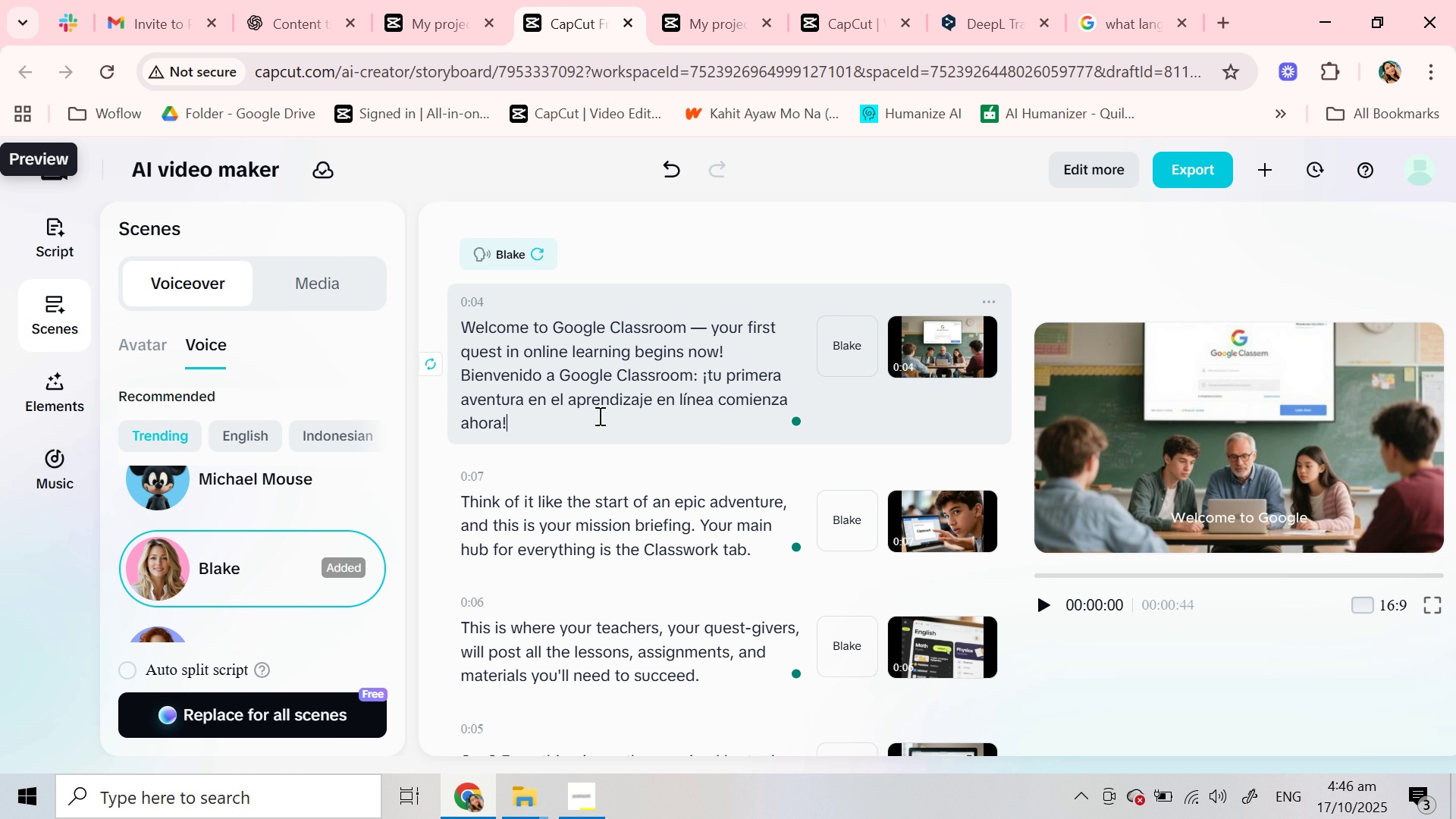 
key(Control+ControlLeft)
 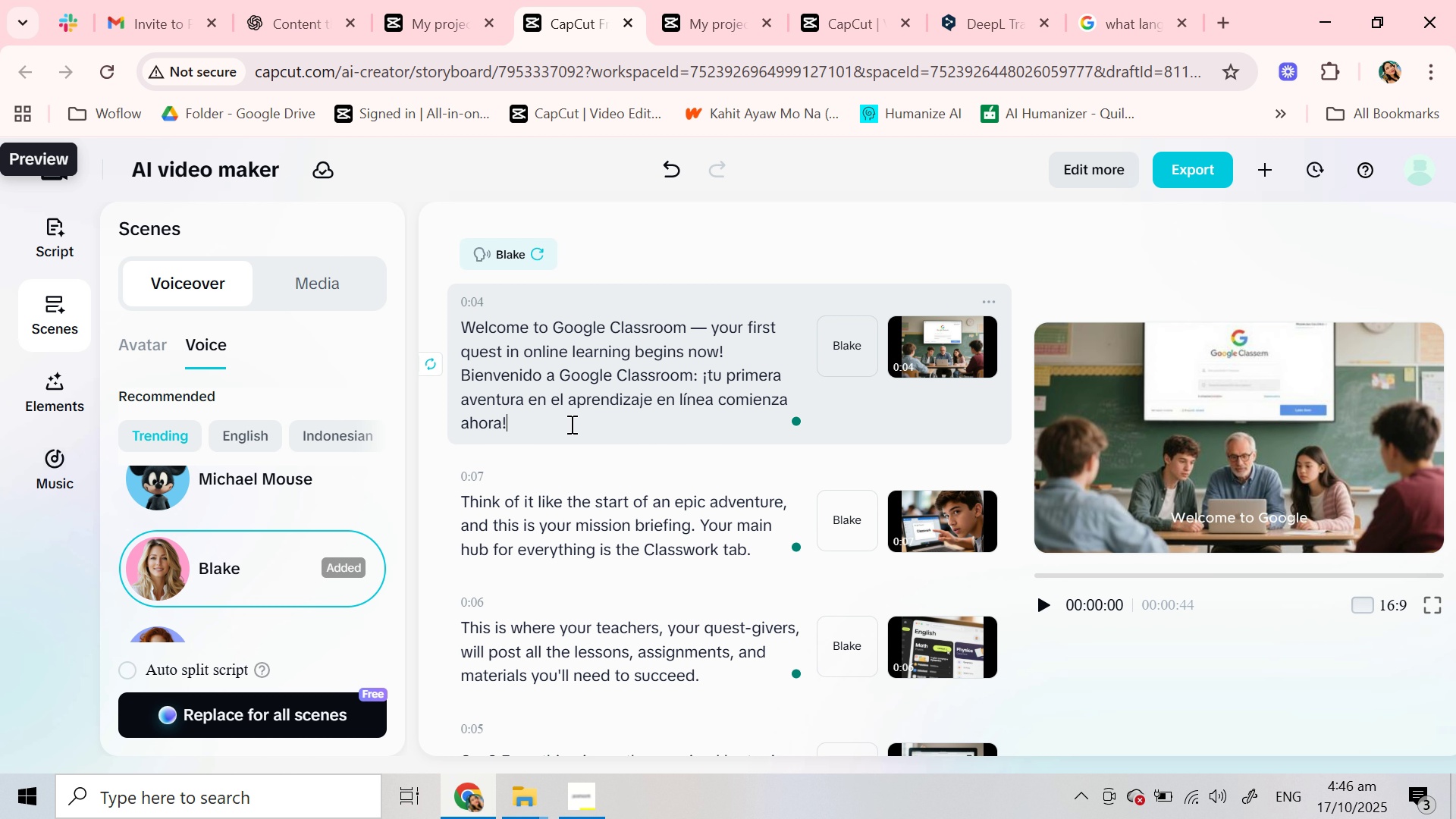 
left_click([570, 424])
 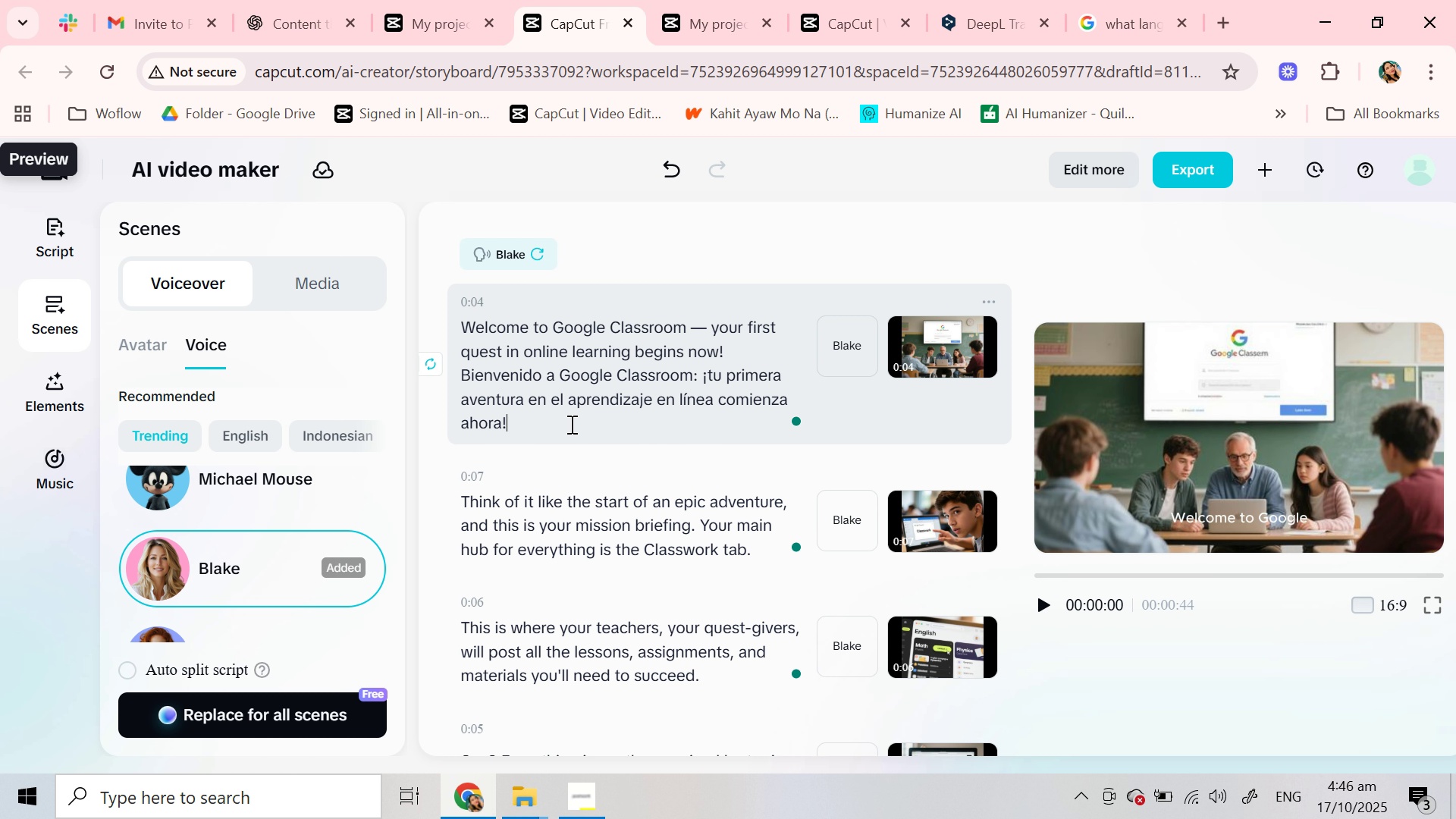 
key(Control+V)
 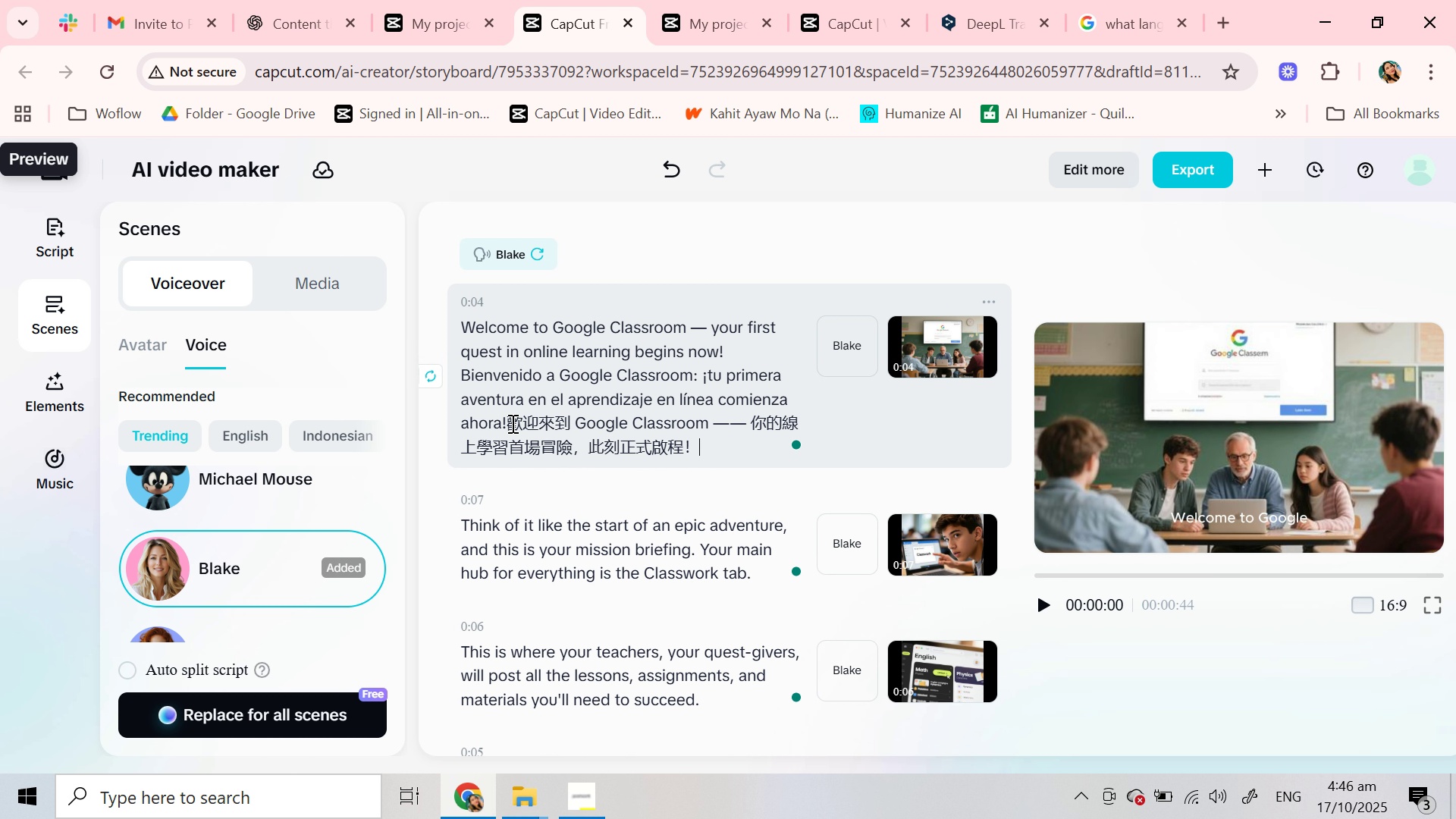 
hold_key(key=ControlLeft, duration=1.53)
 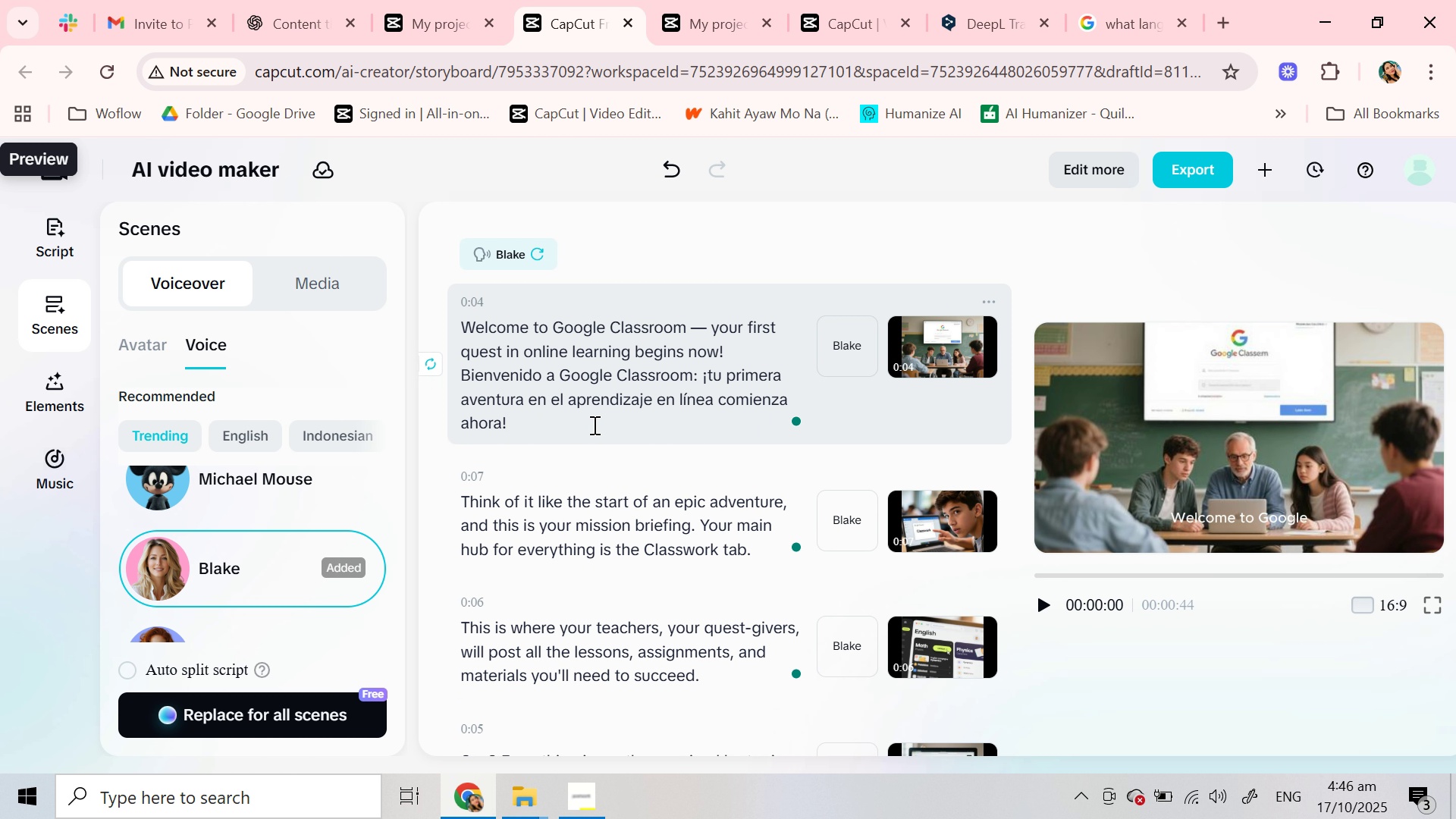 
key(Control+Z)
 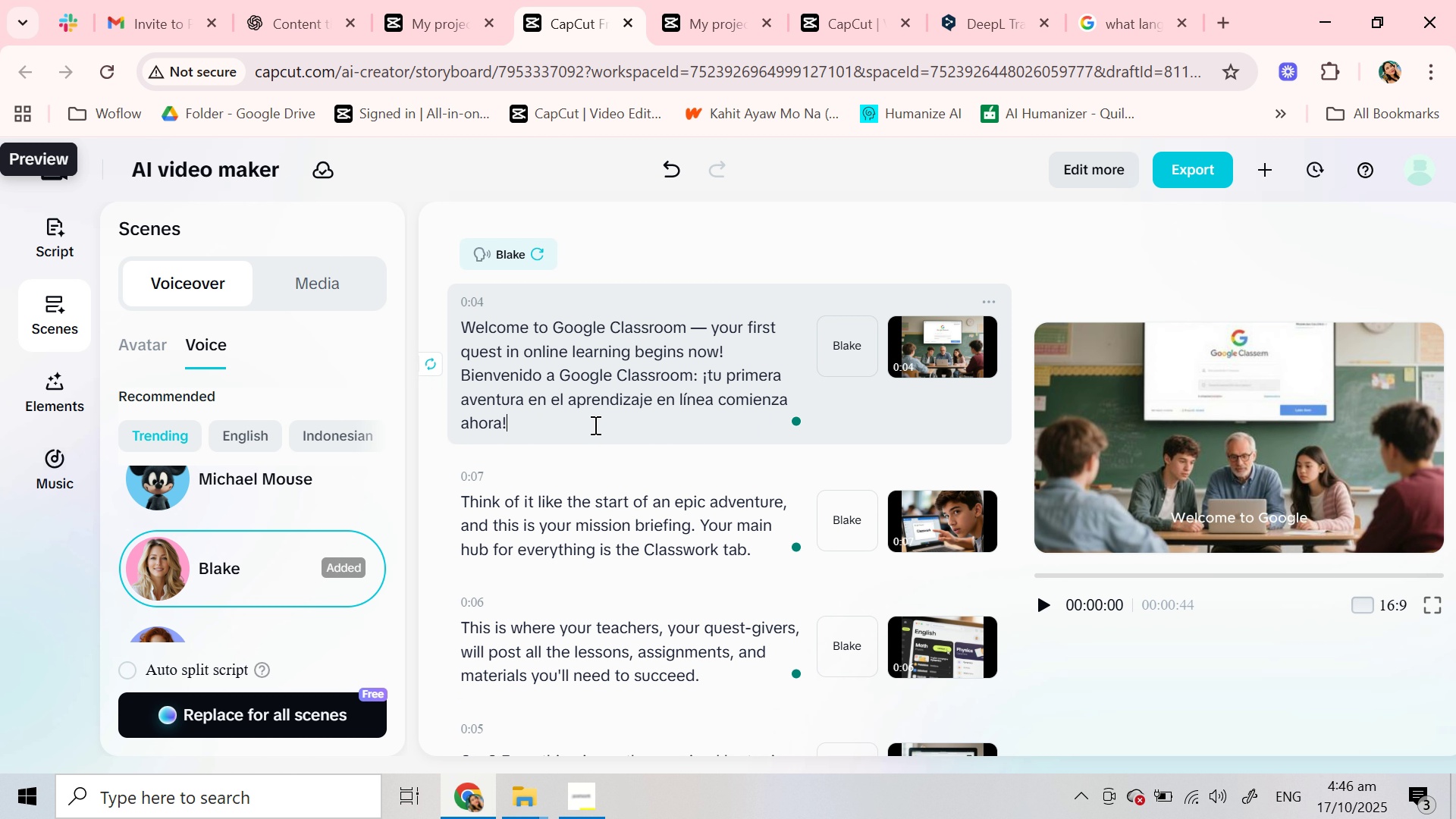 
key(Space)
 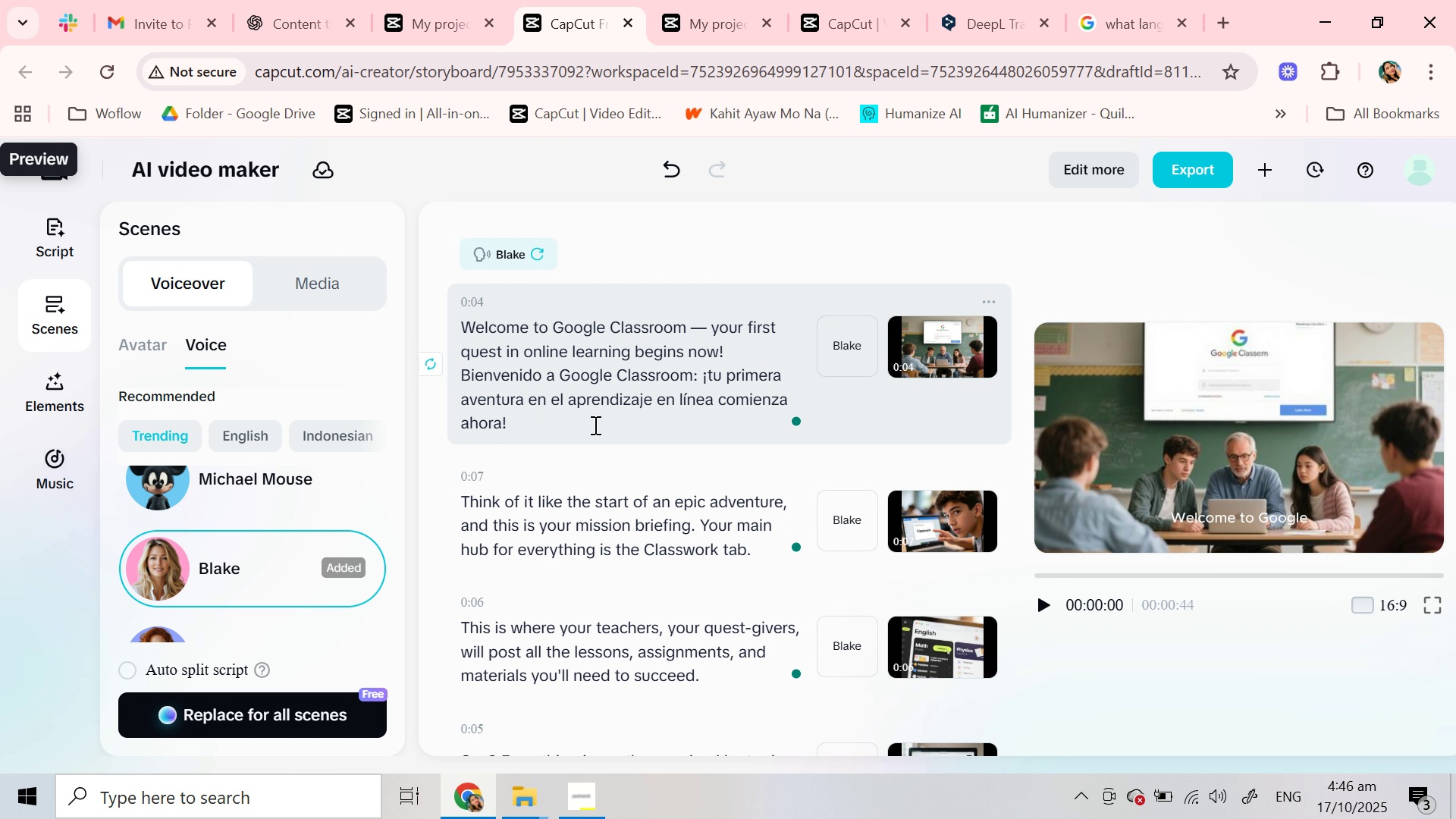 
key(Control+V)
 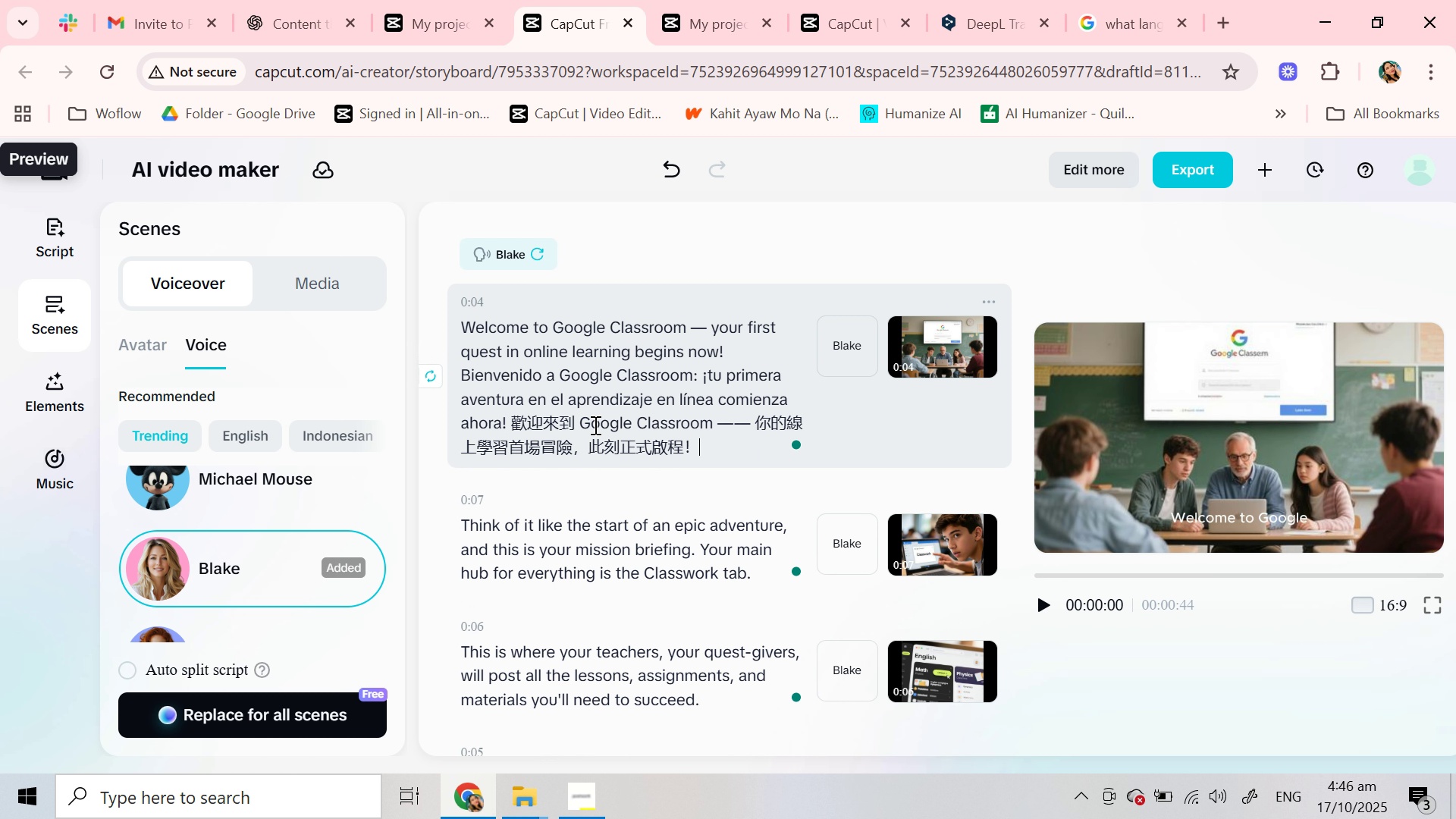 
key(Control+Z)
 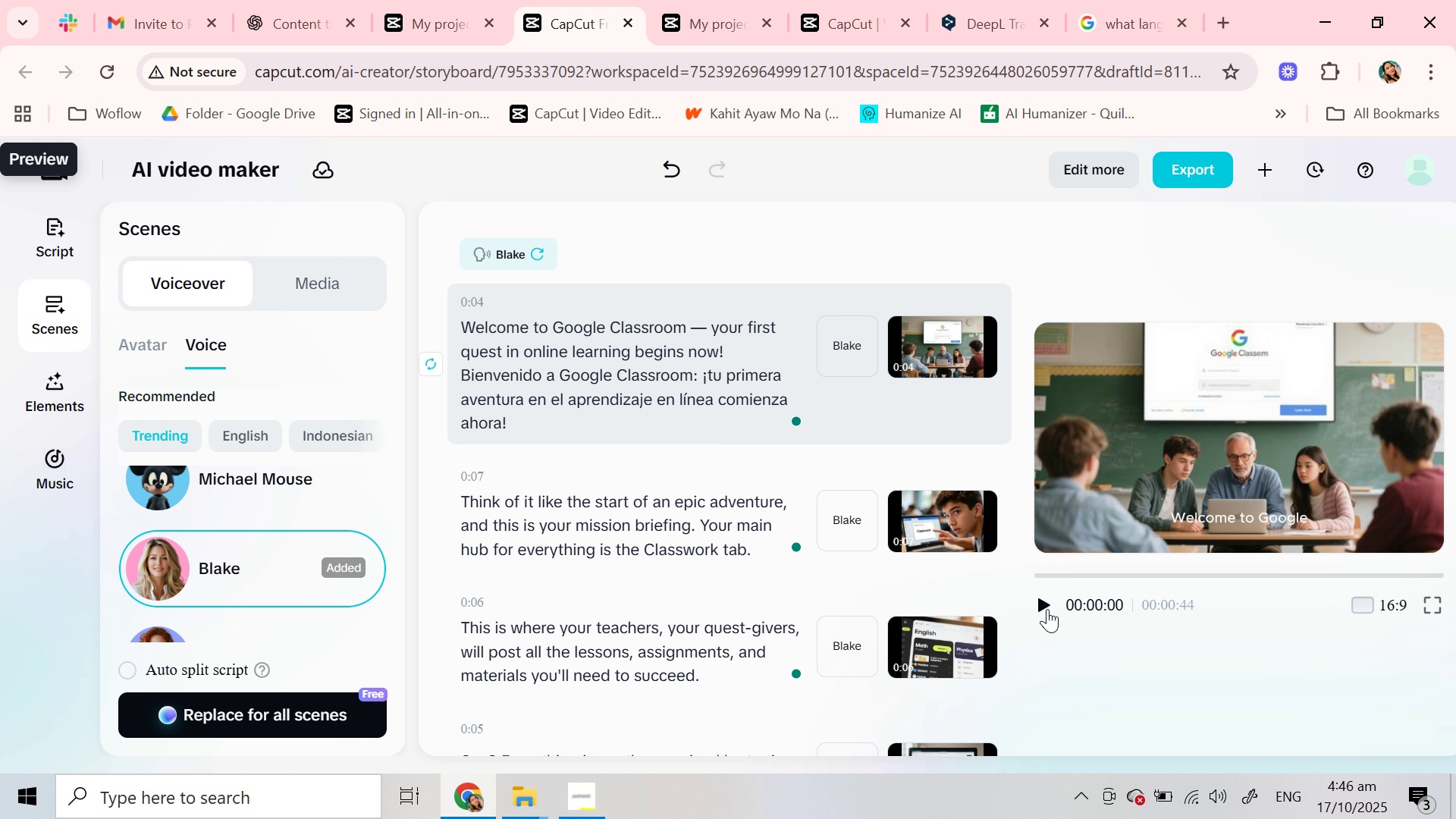 
left_click([1044, 608])
 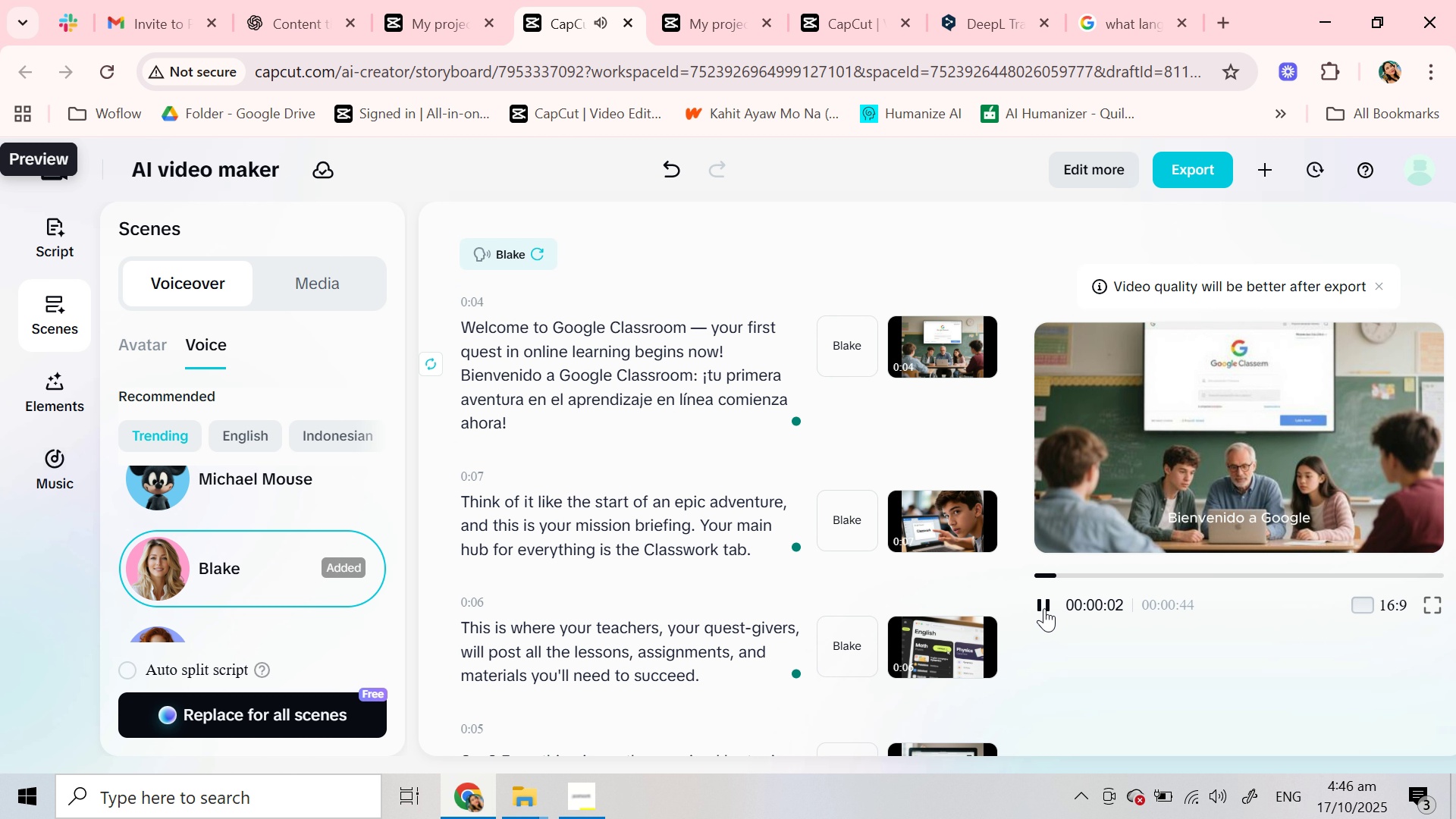 
wait(8.1)
 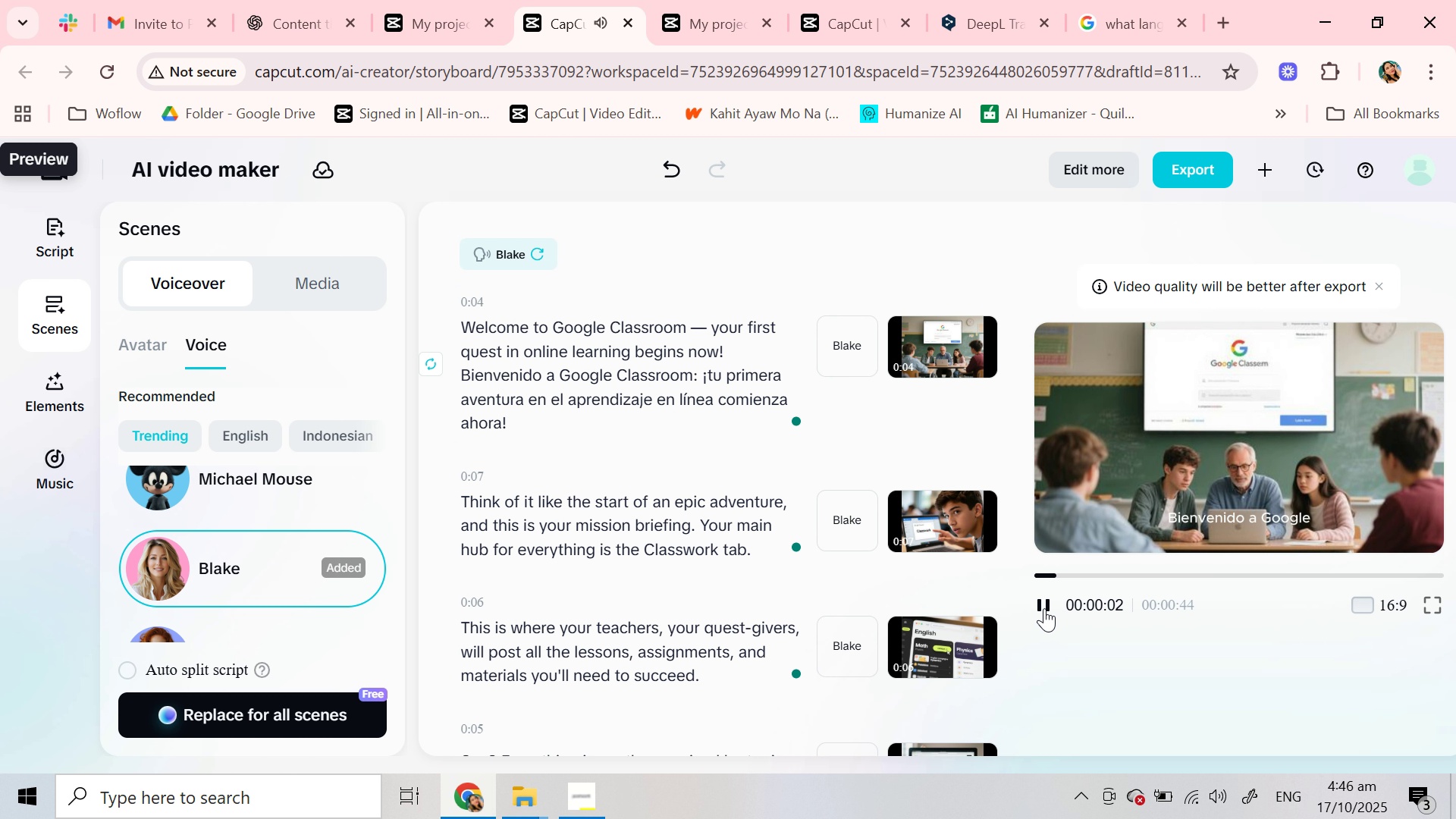 
left_click([1040, 601])
 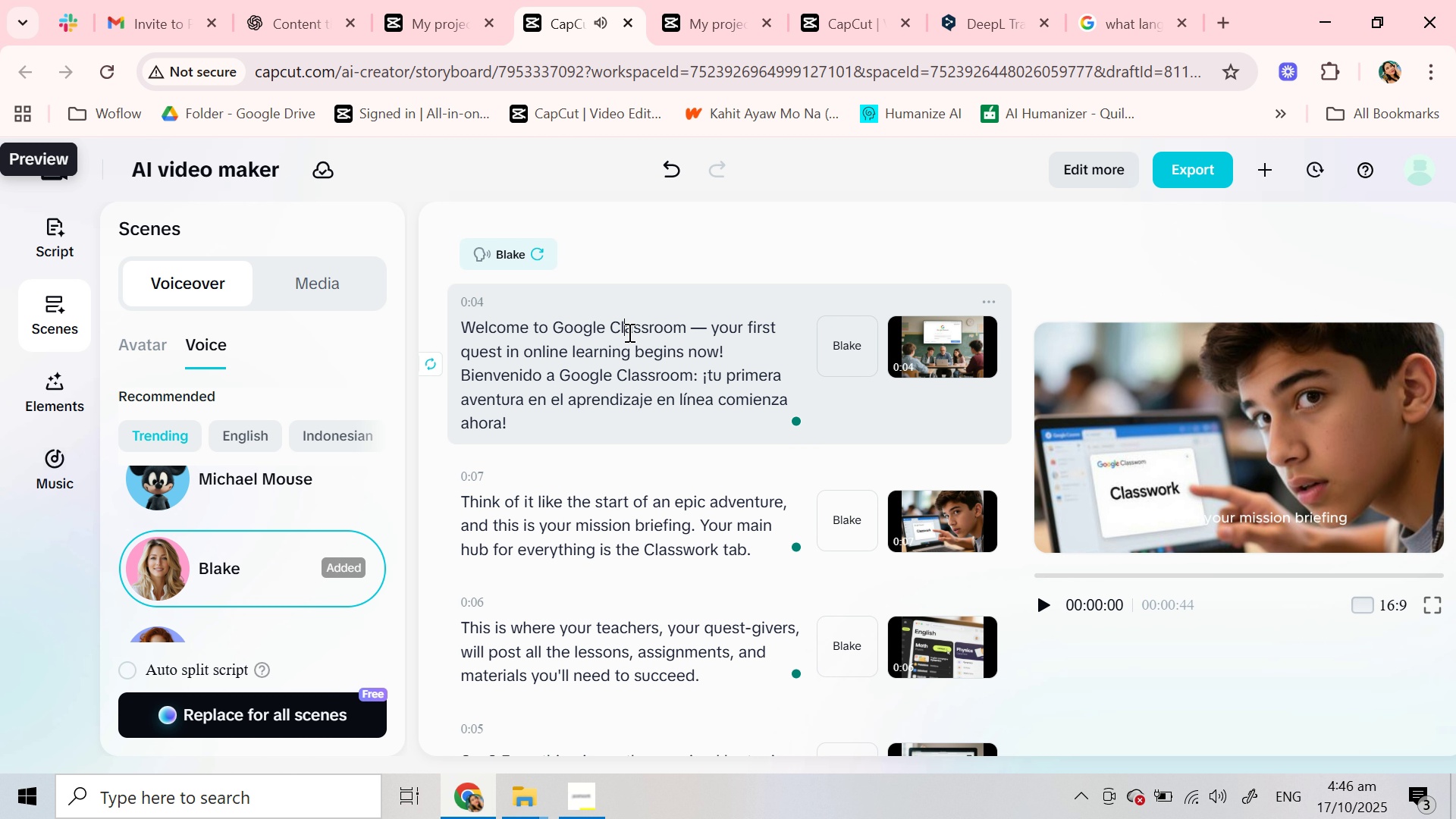 
left_click([628, 332])
 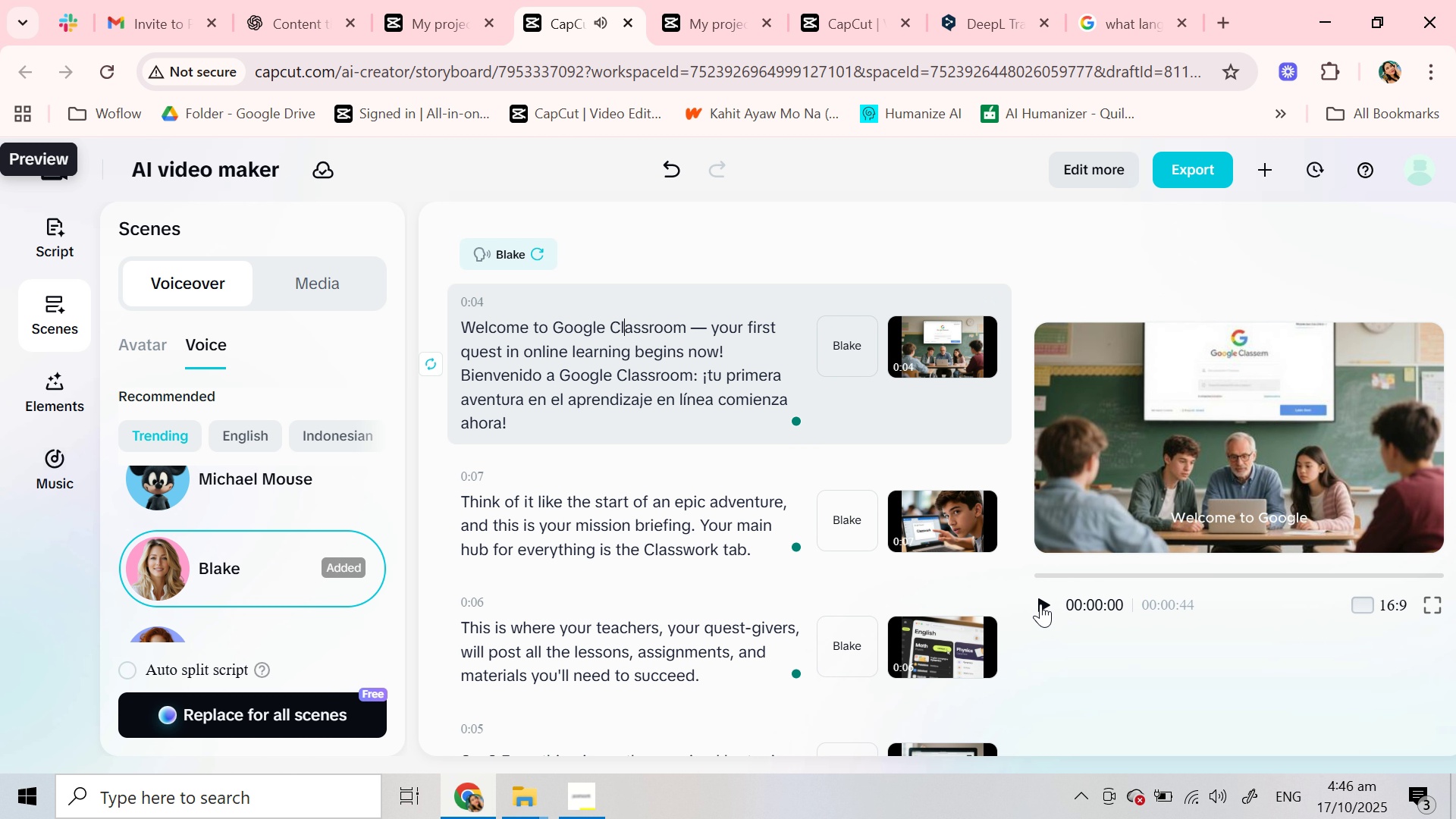 
left_click([1040, 604])
 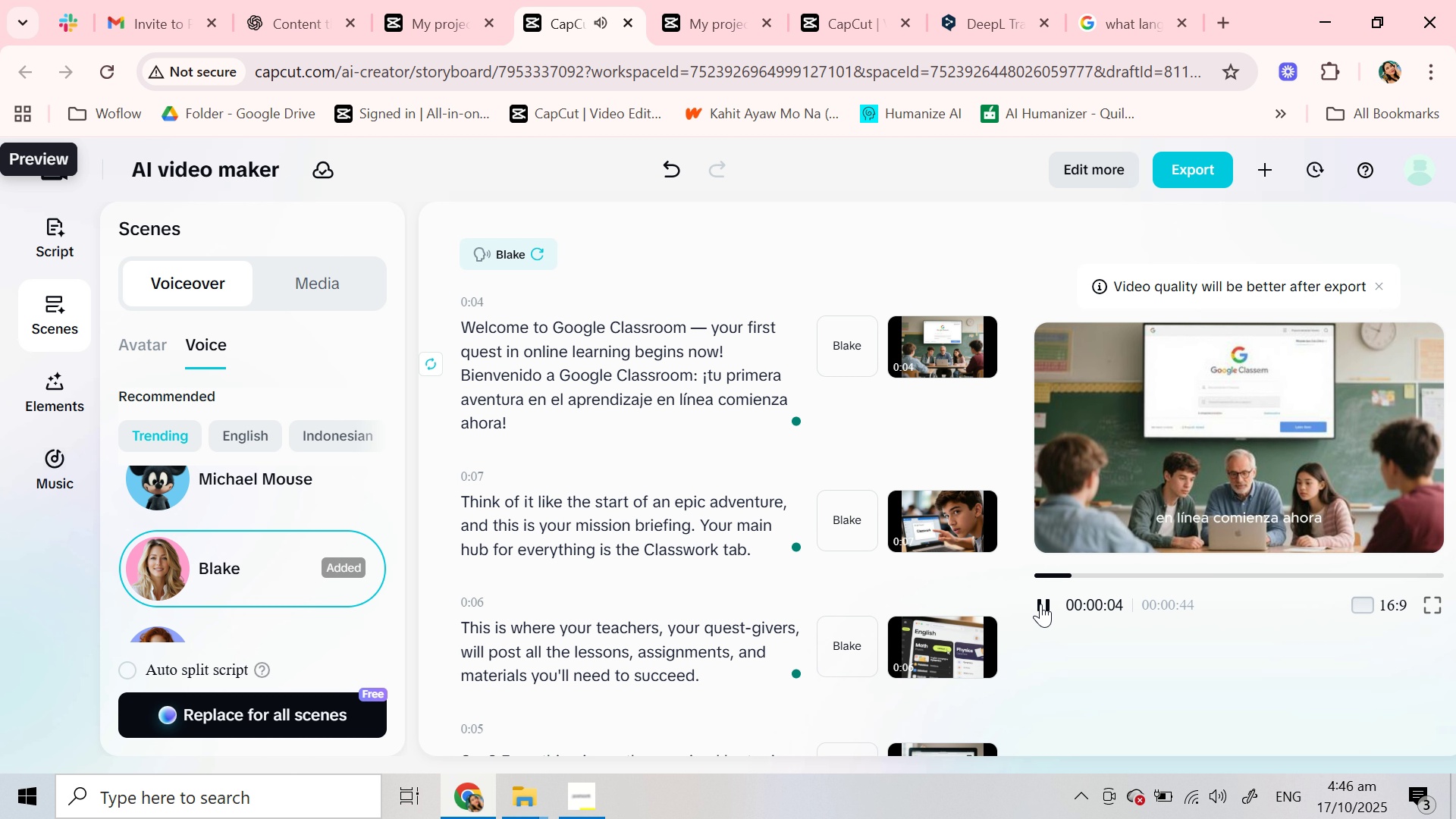 
wait(5.23)
 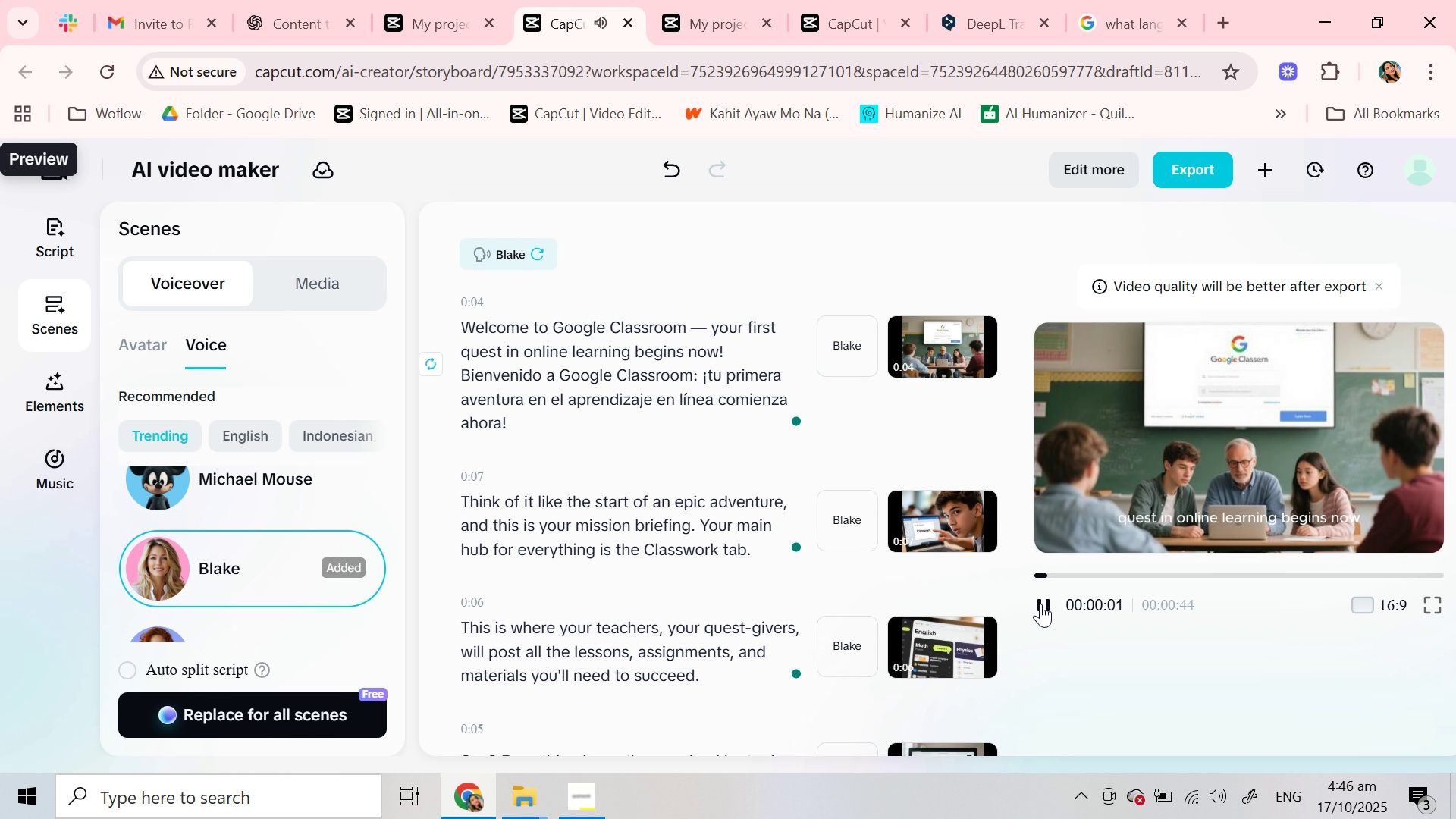 
left_click([1040, 604])
 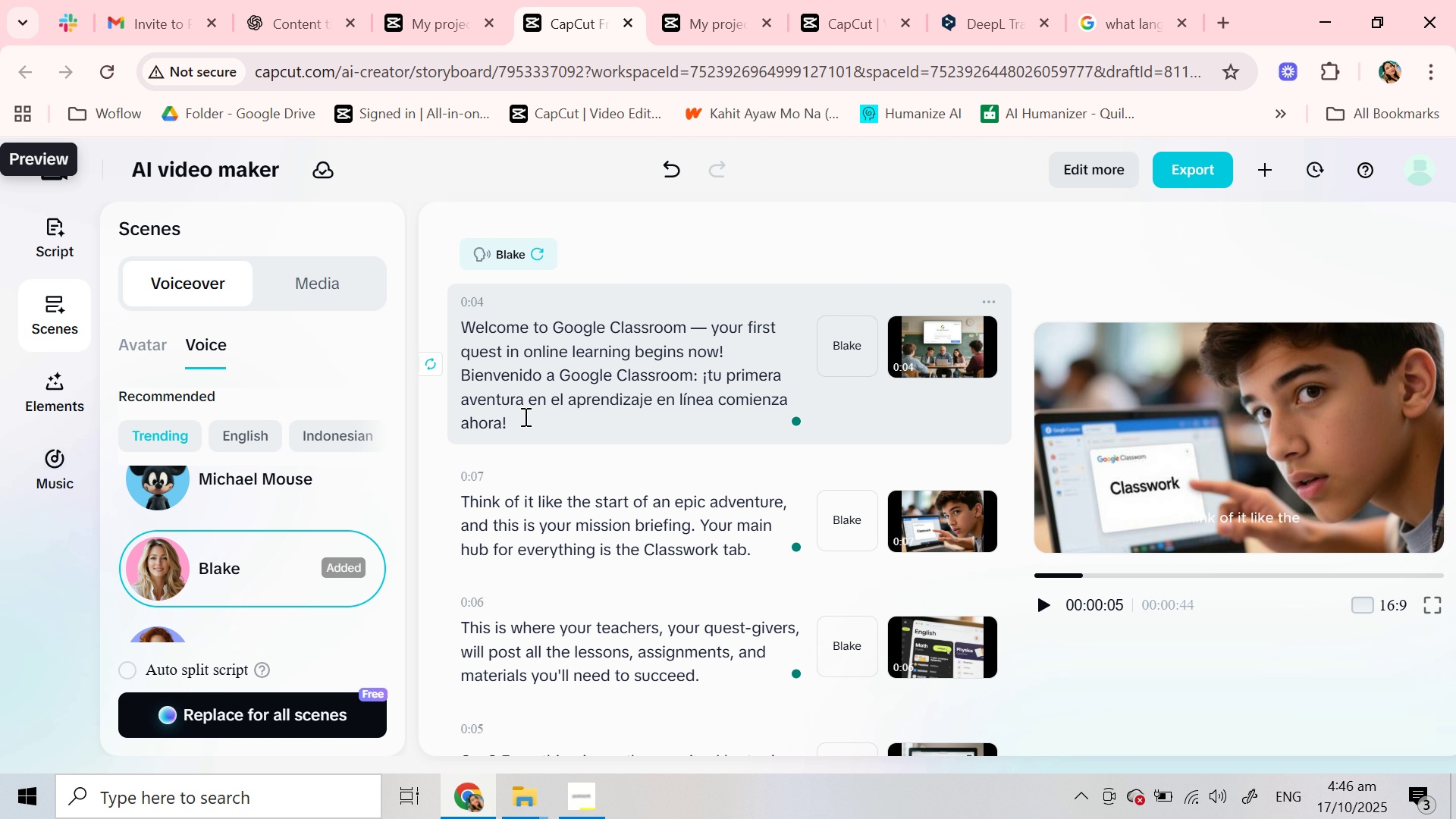 
wait(9.75)
 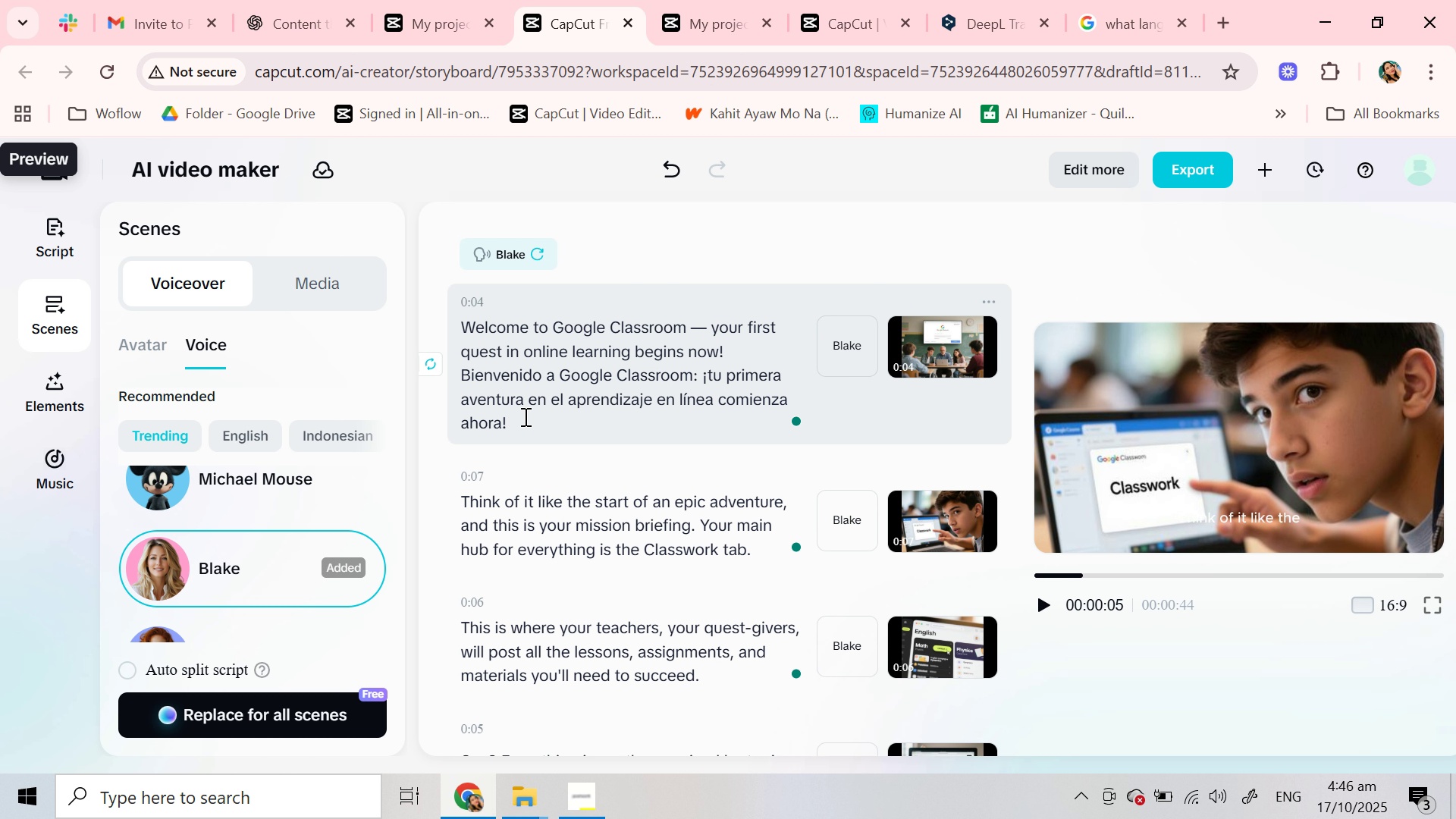 
left_click([533, 416])
 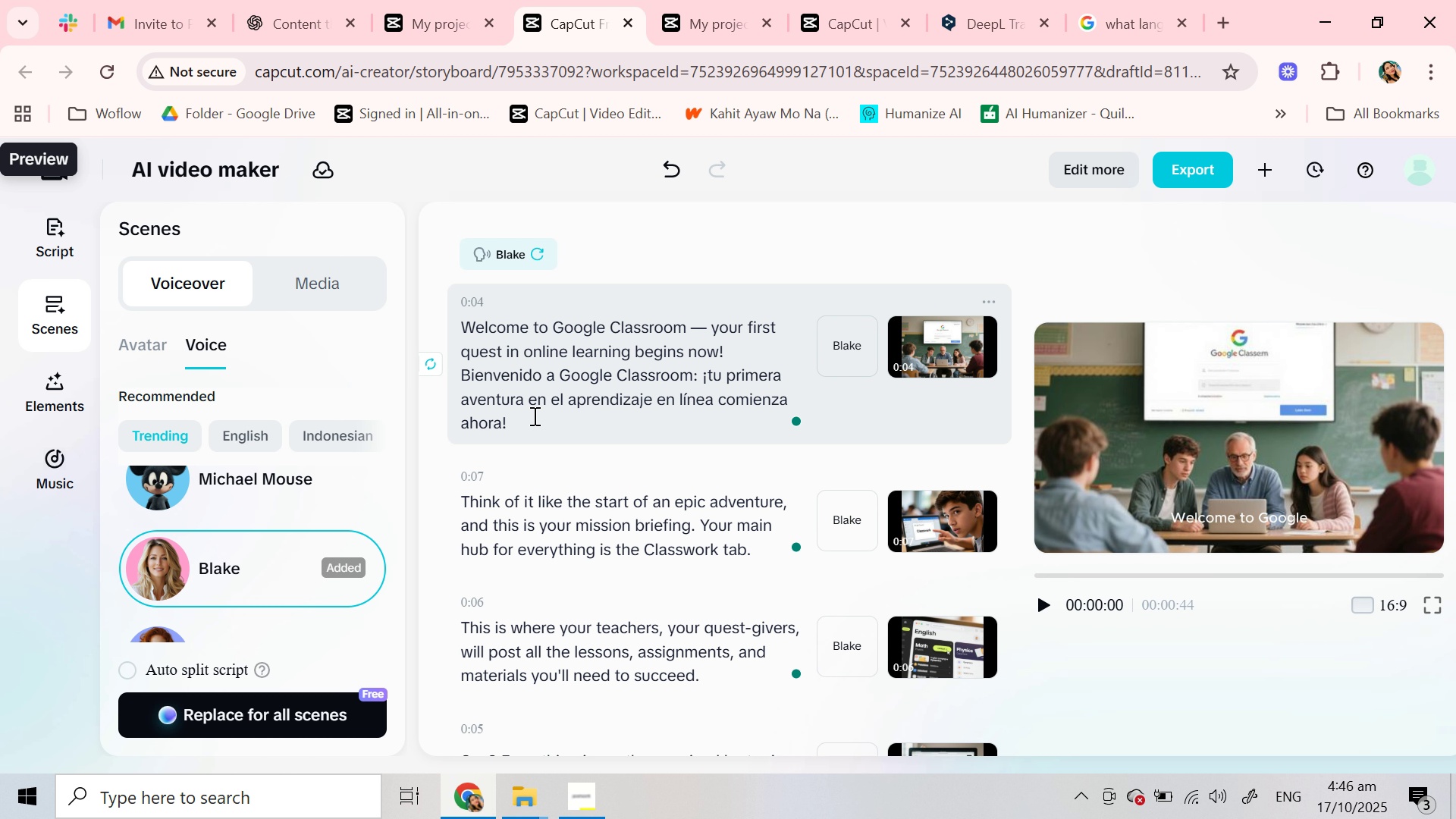 
key(Control+V)
 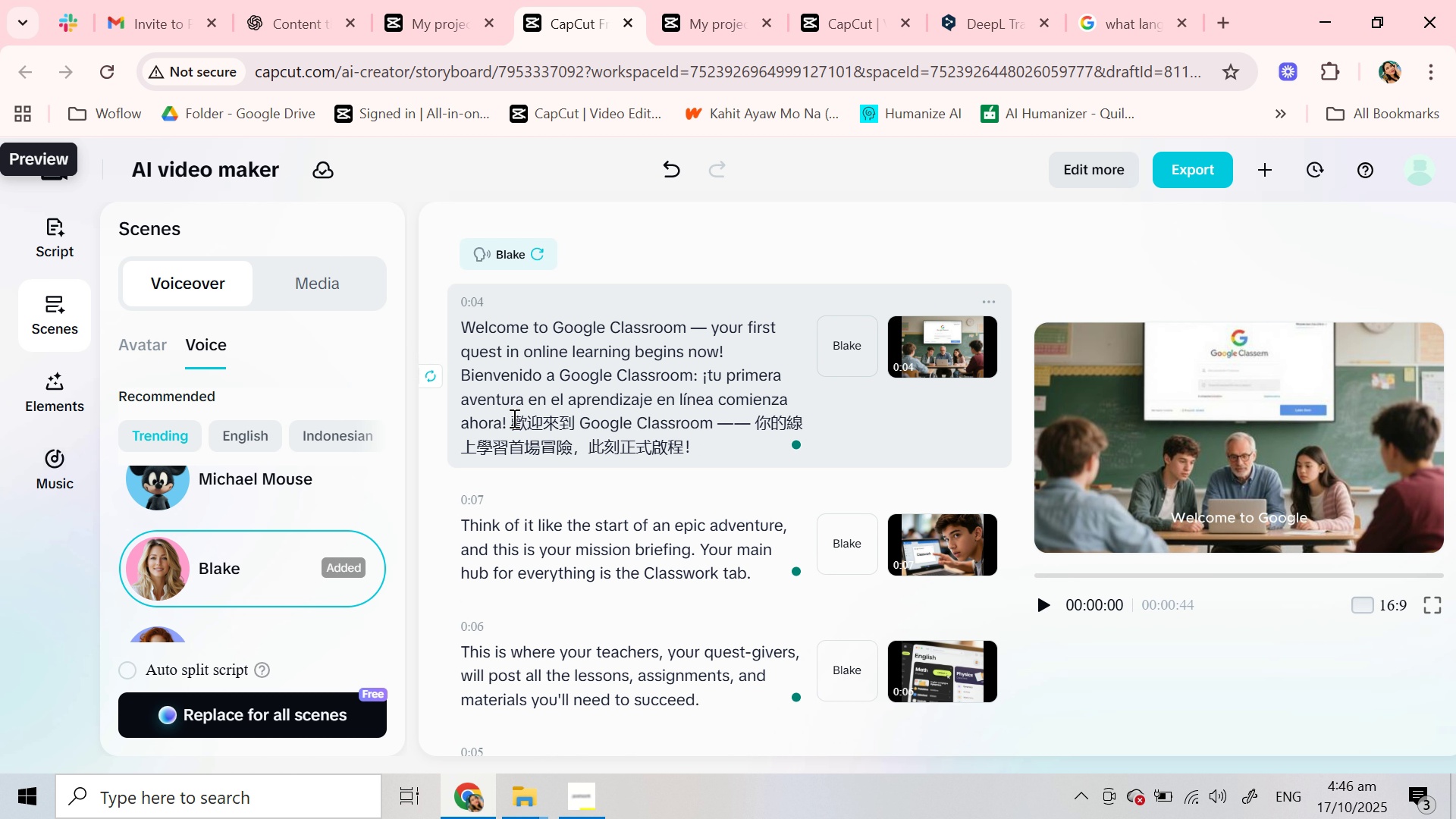 
left_click([513, 418])
 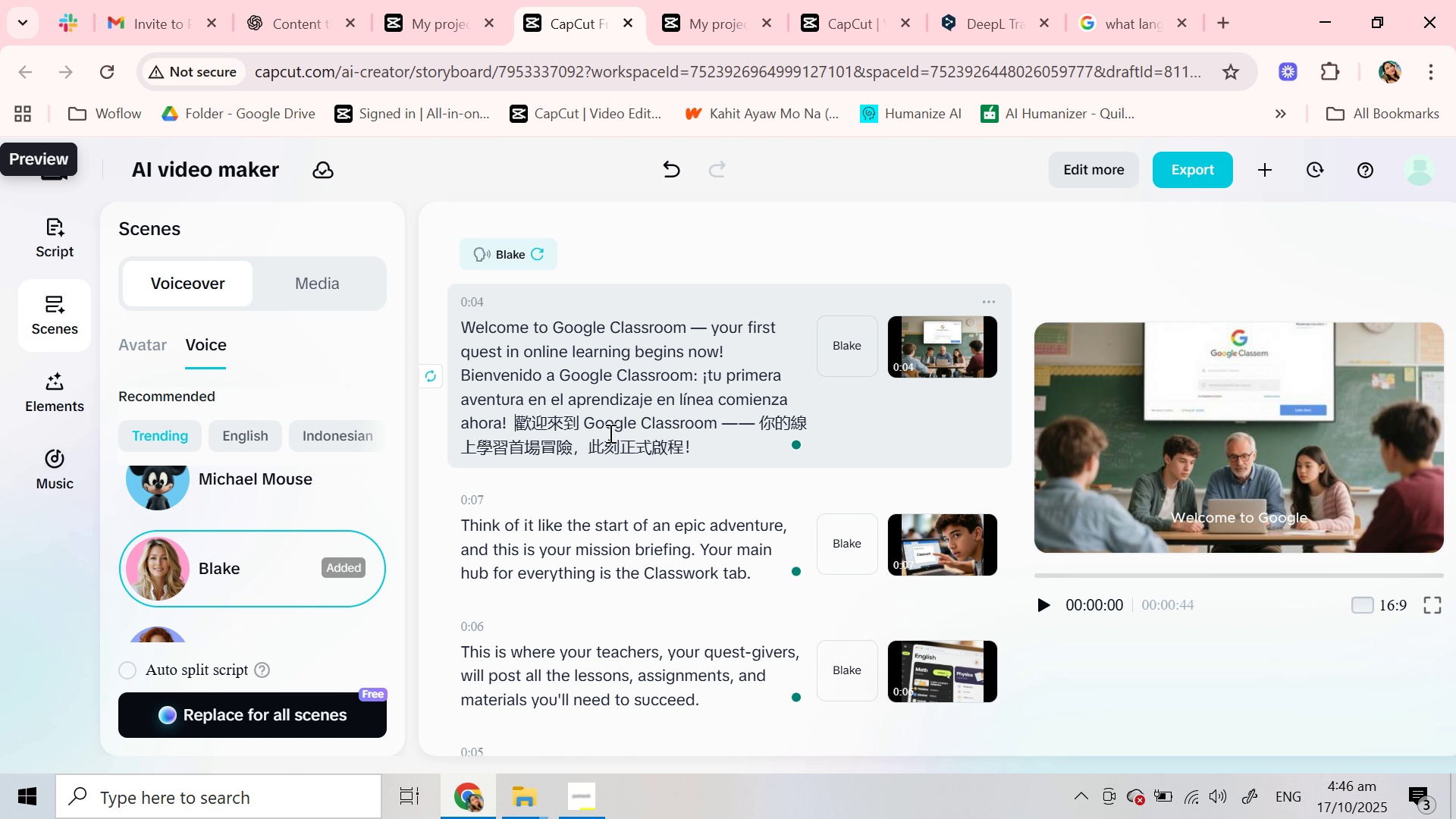 
key(Space)
 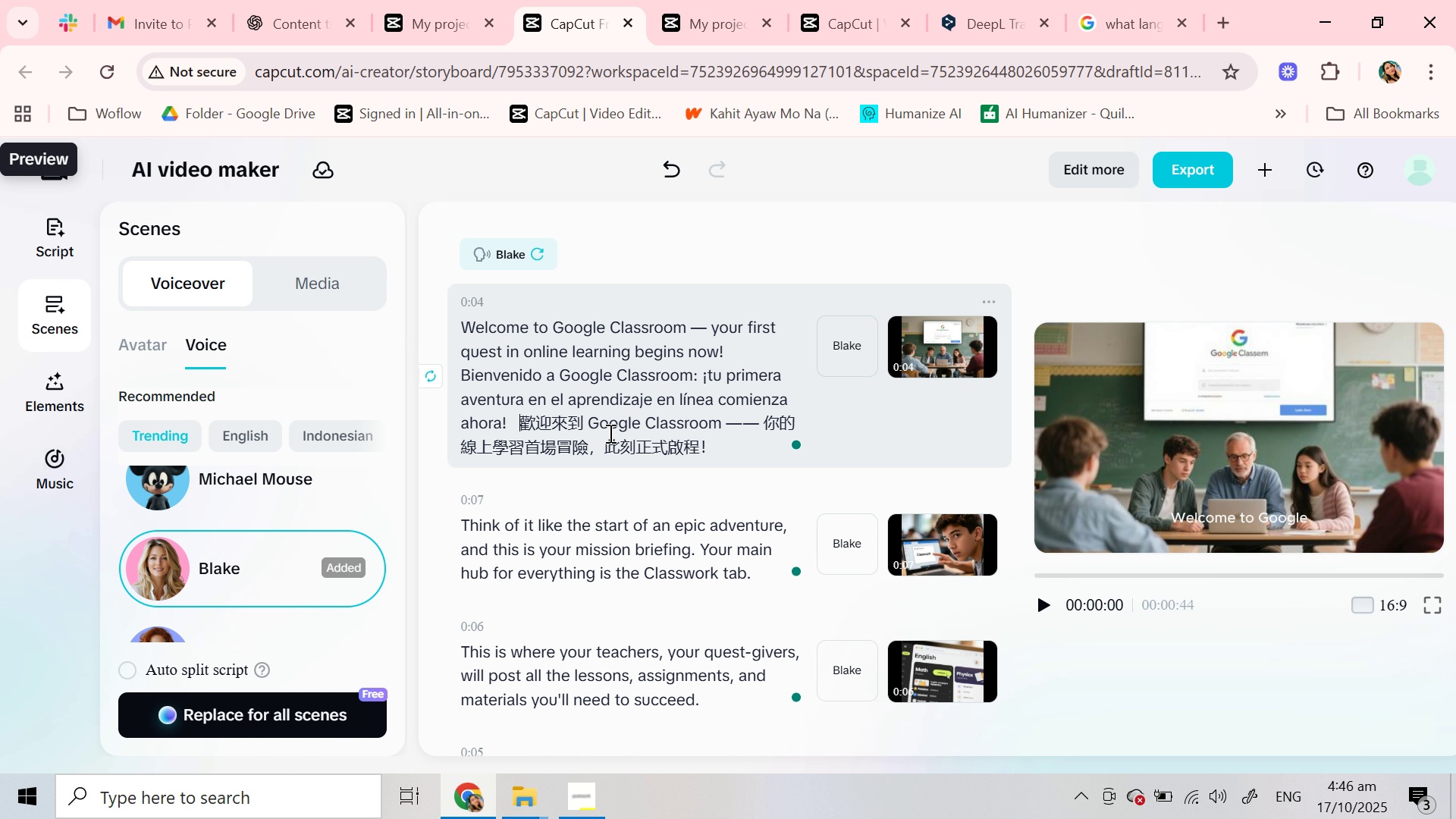 
key(Space)
 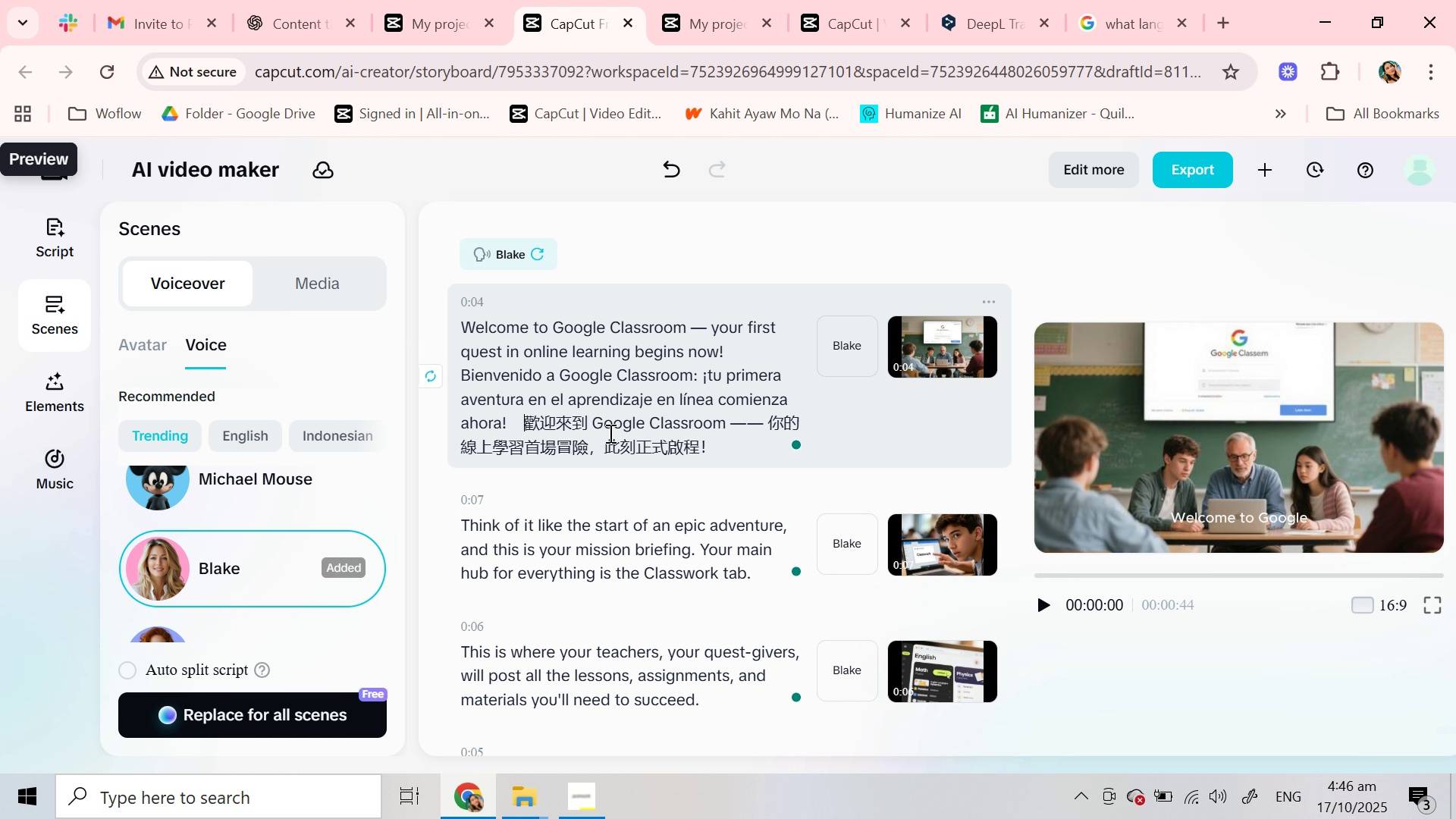 
hold_key(key=Space, duration=1.4)
 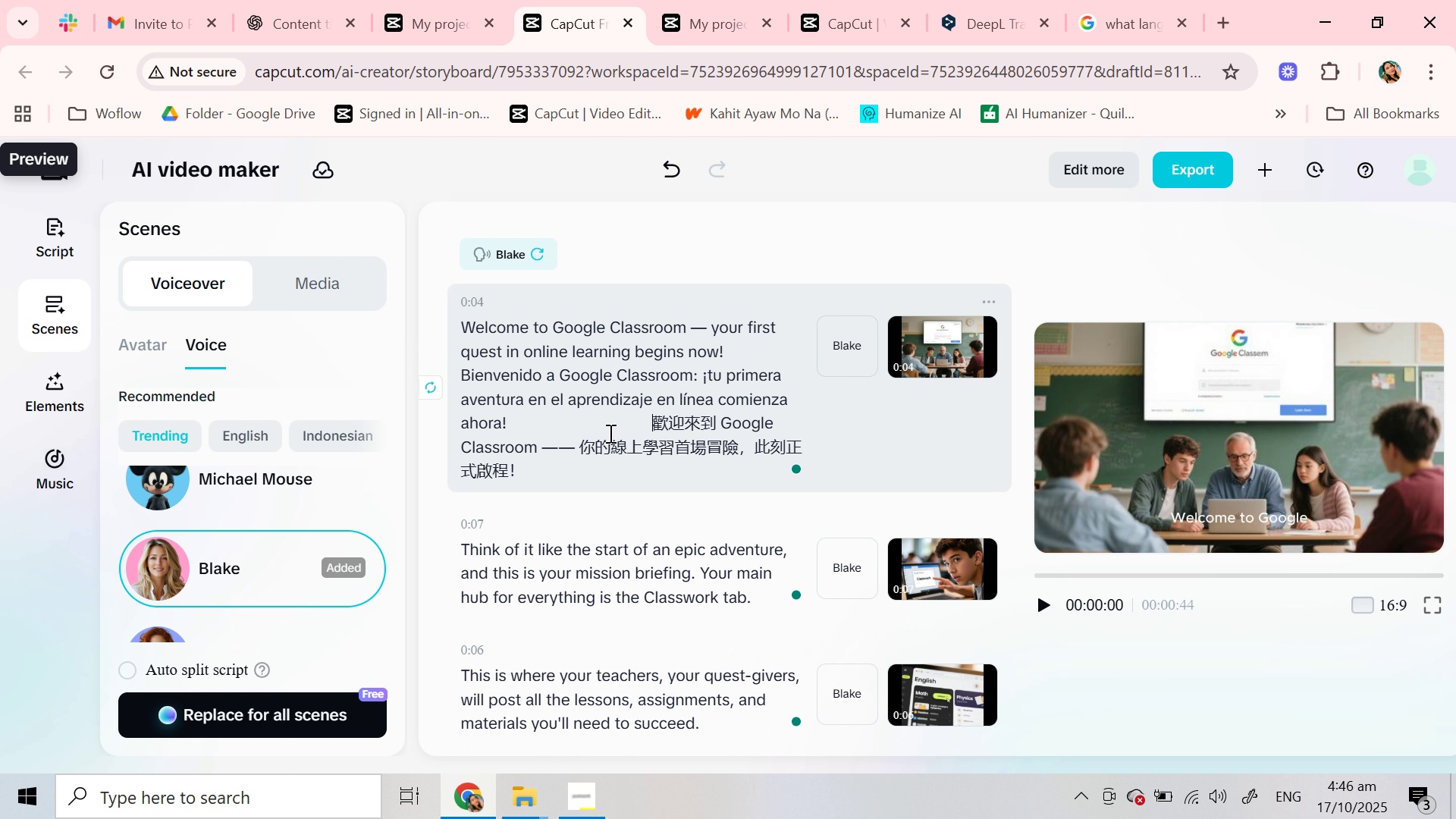 
key(Space)
 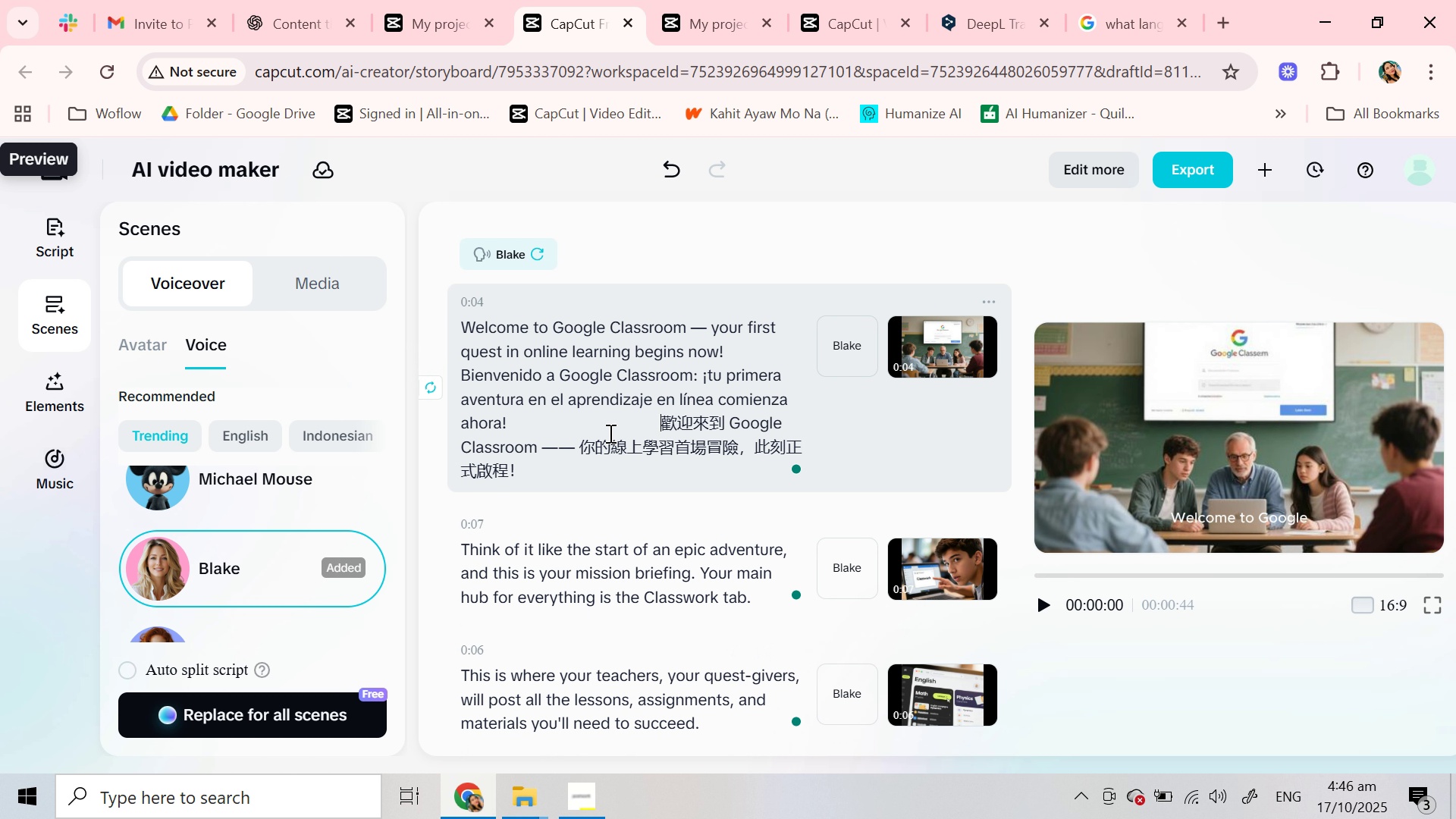 
hold_key(key=Space, duration=0.94)
 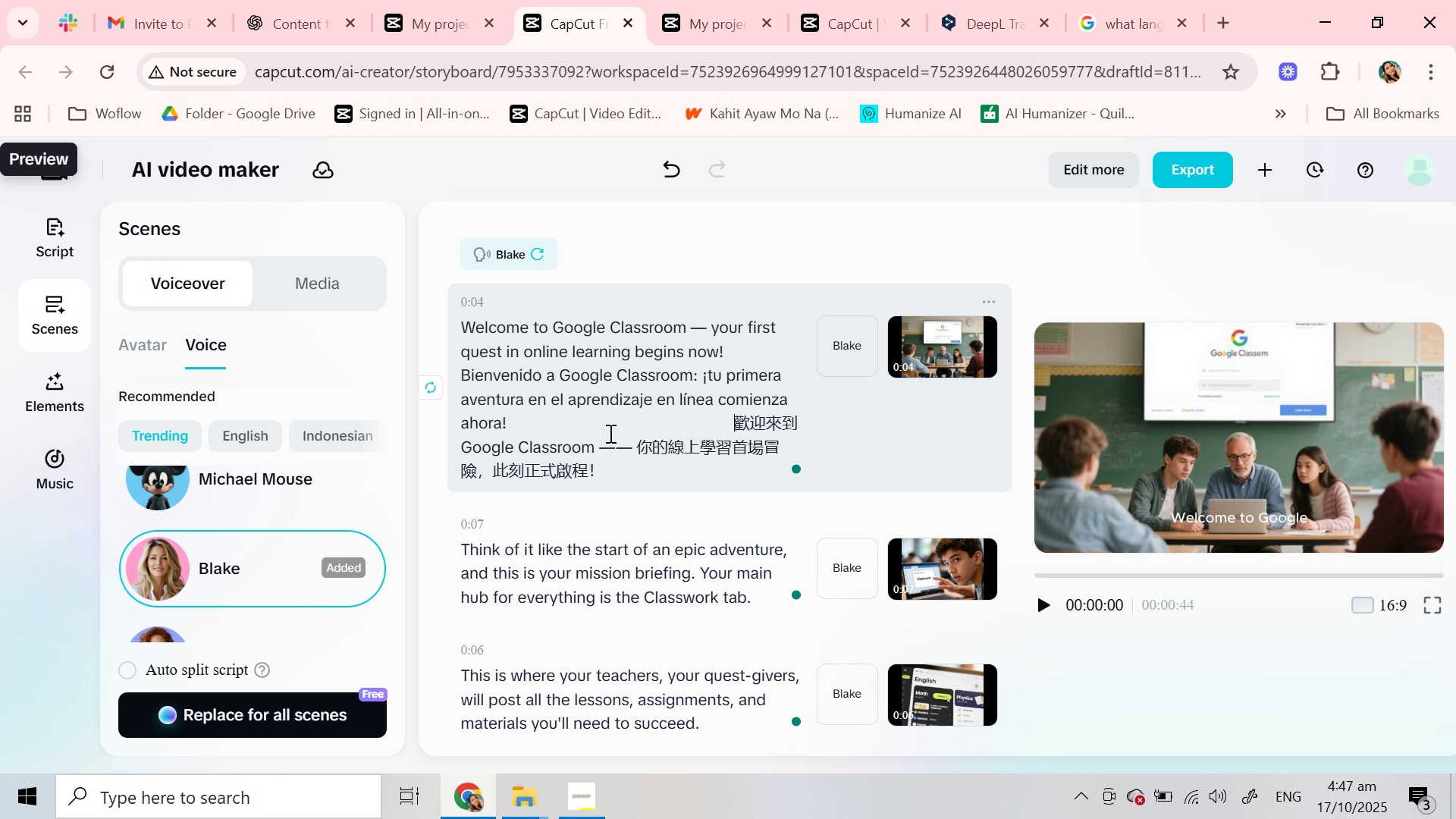 
key(Space)
 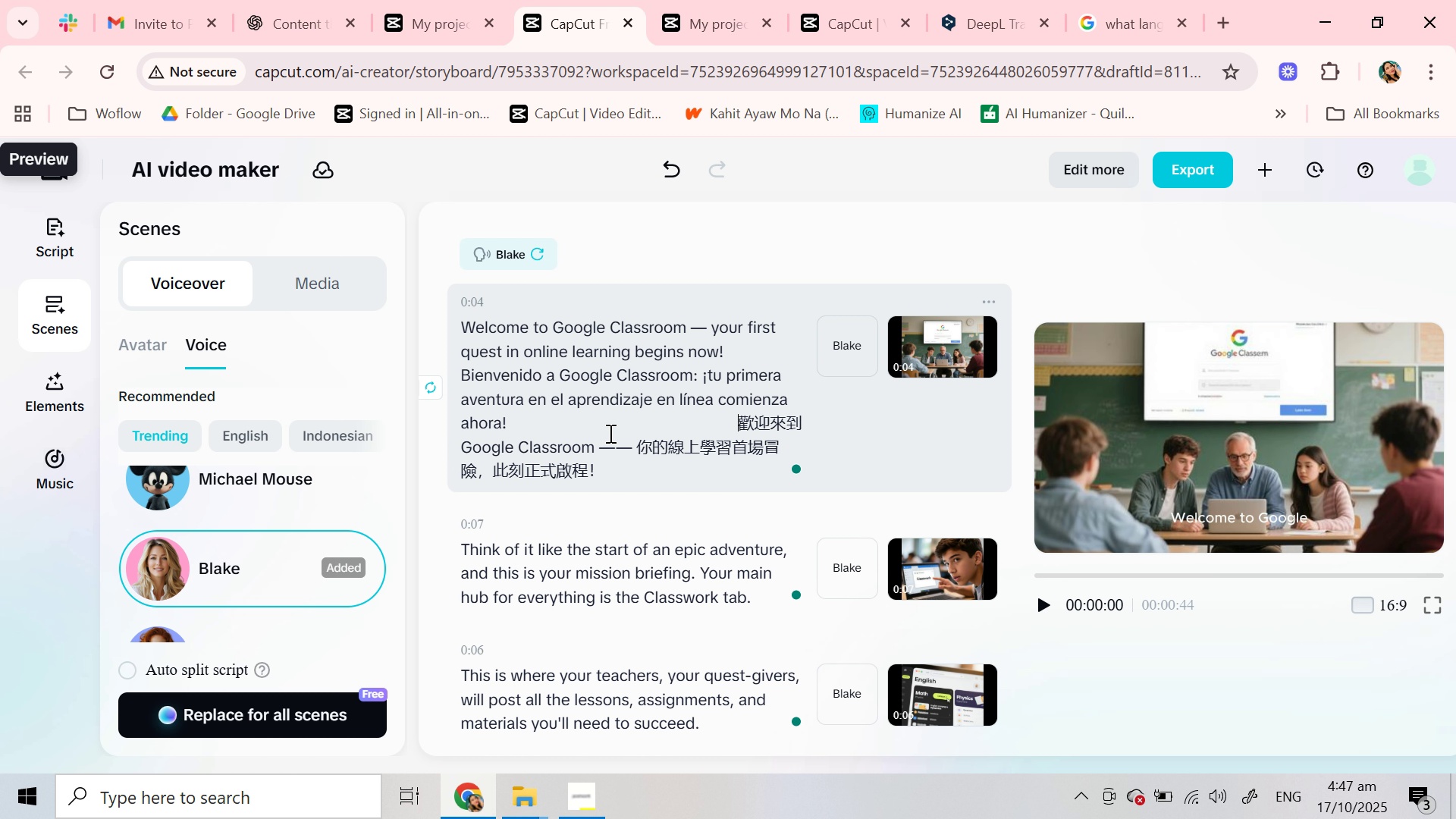 
key(Space)
 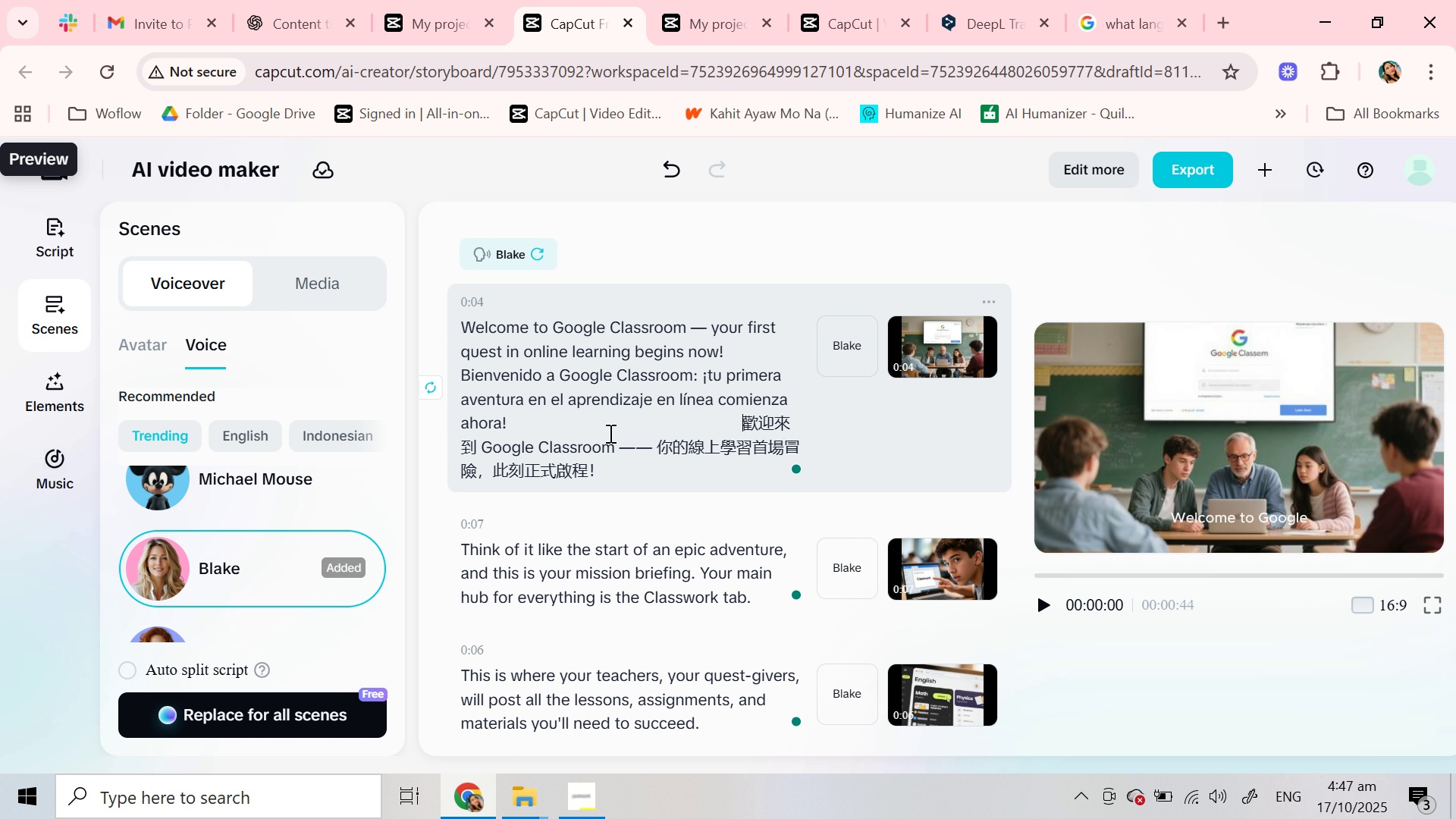 
key(Space)
 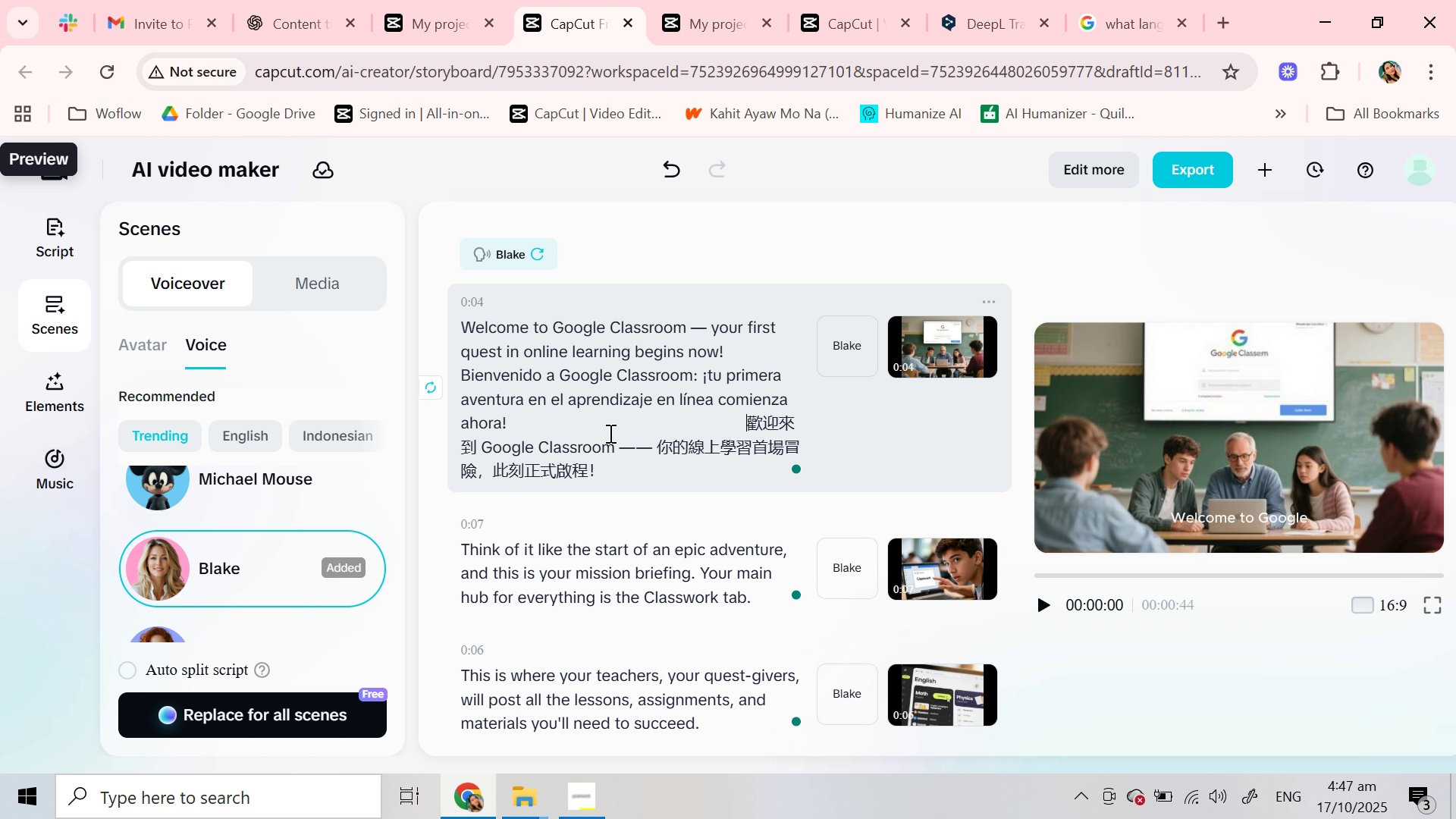 
key(Space)
 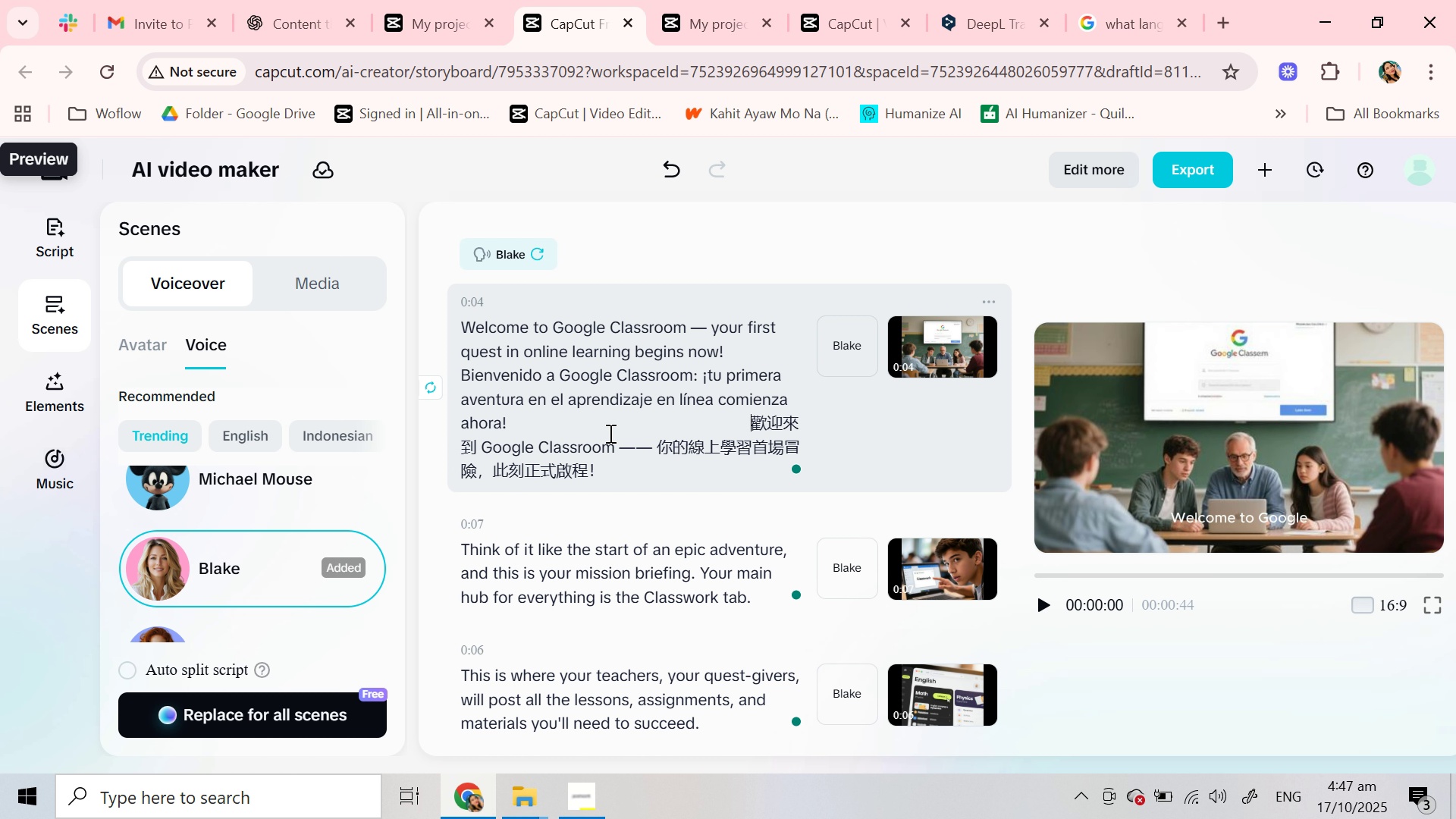 
key(Space)
 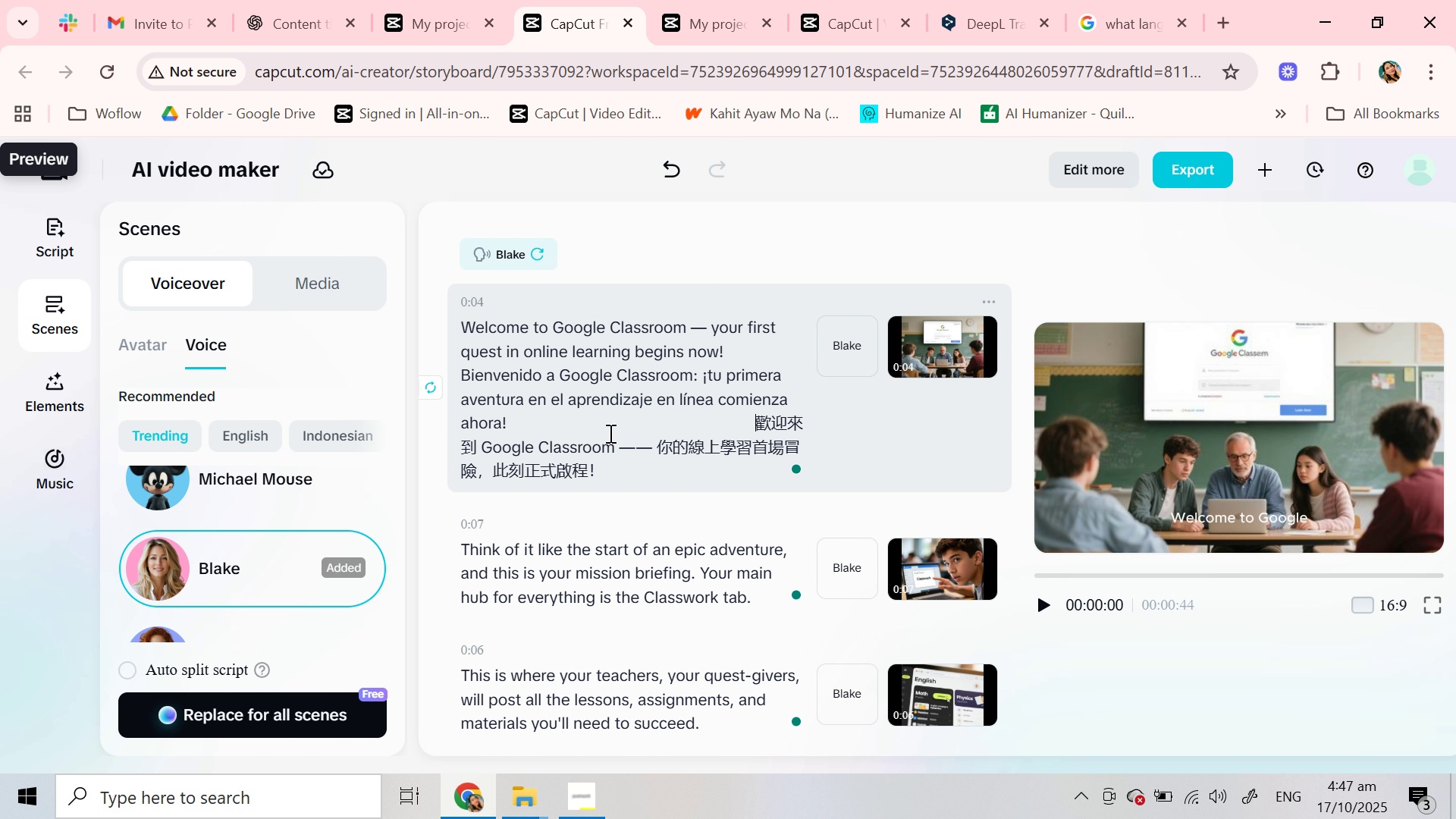 
key(Space)
 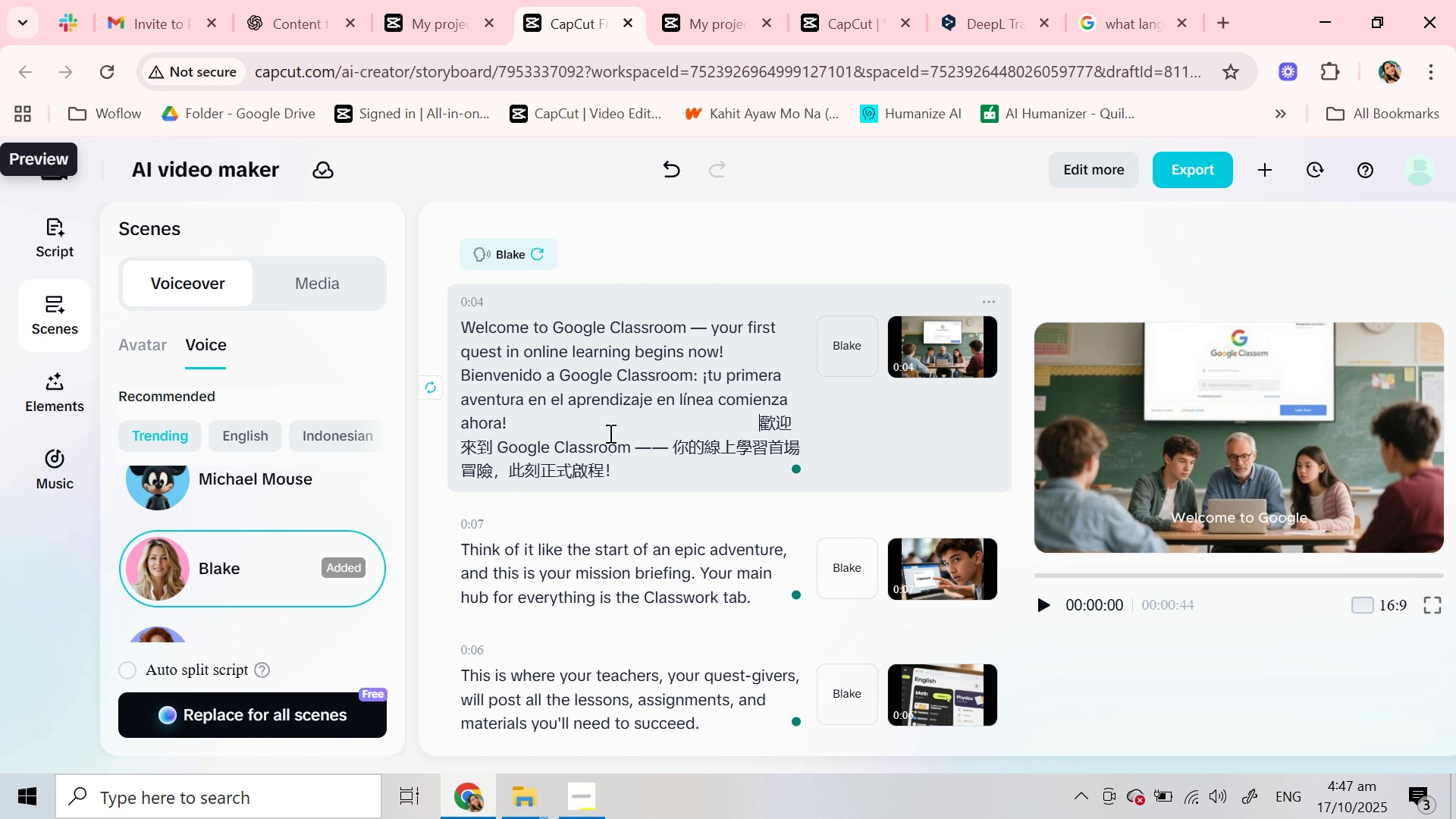 
key(Space)
 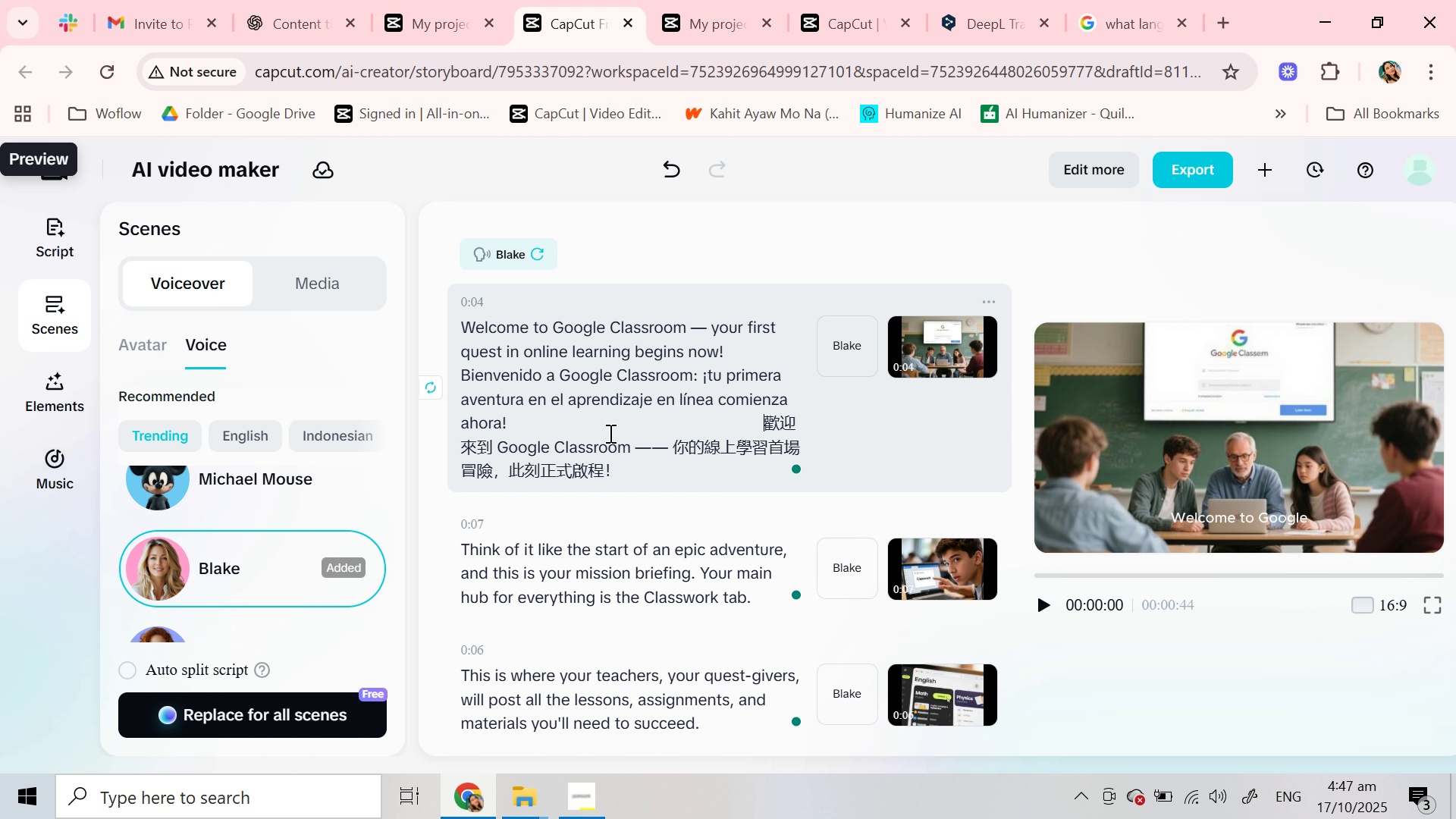 
key(Space)
 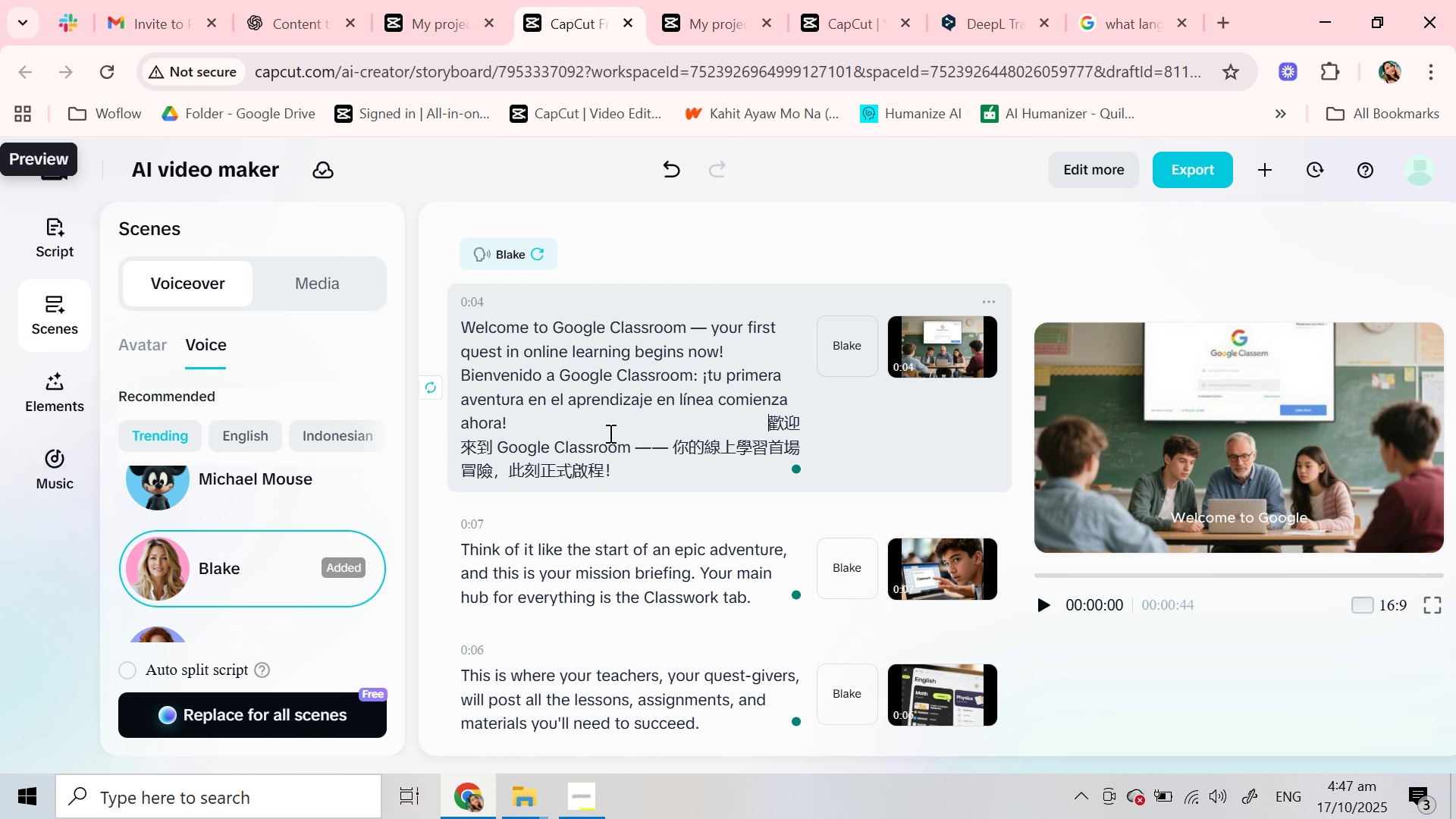 
key(Space)
 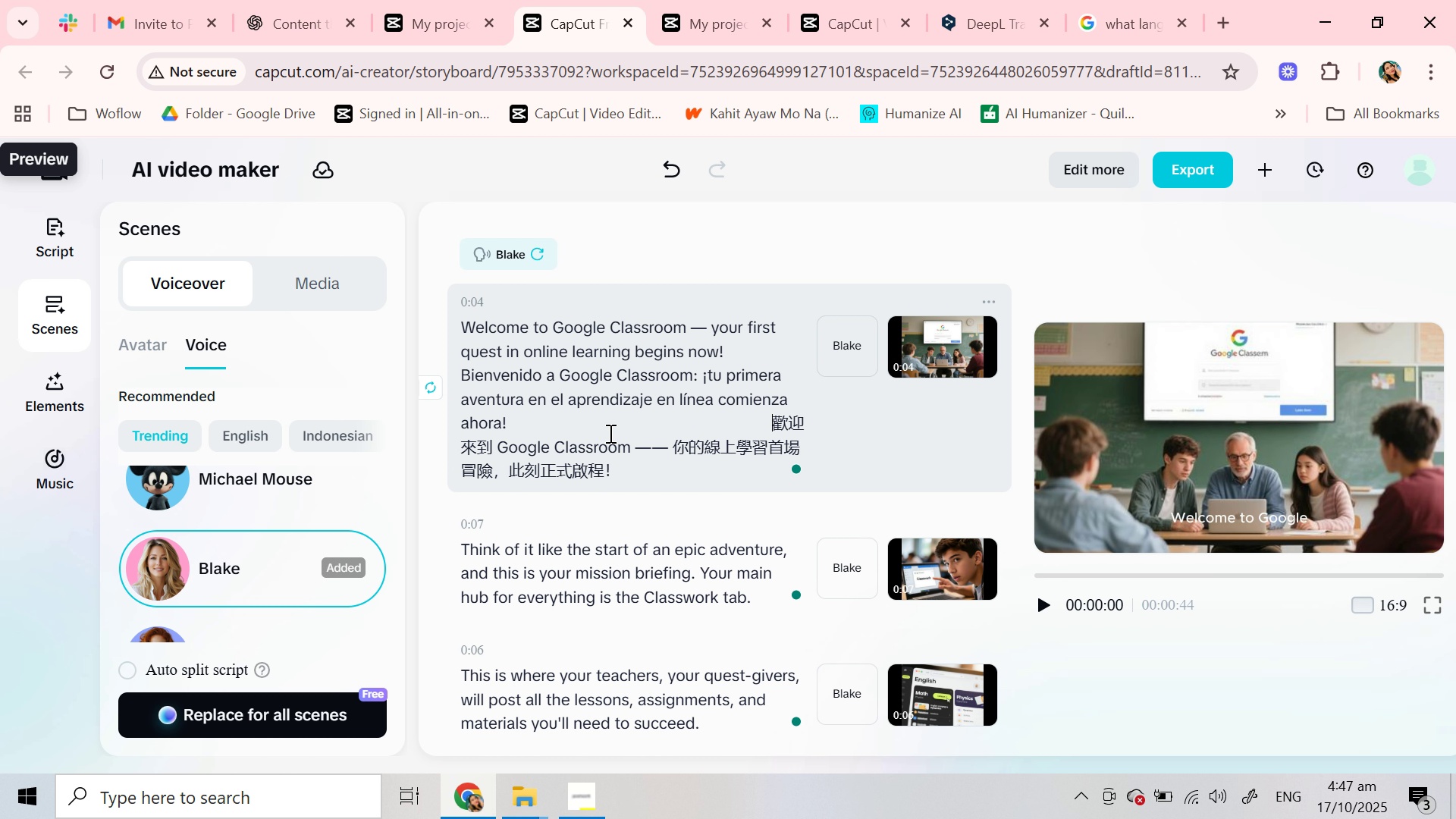 
key(Space)
 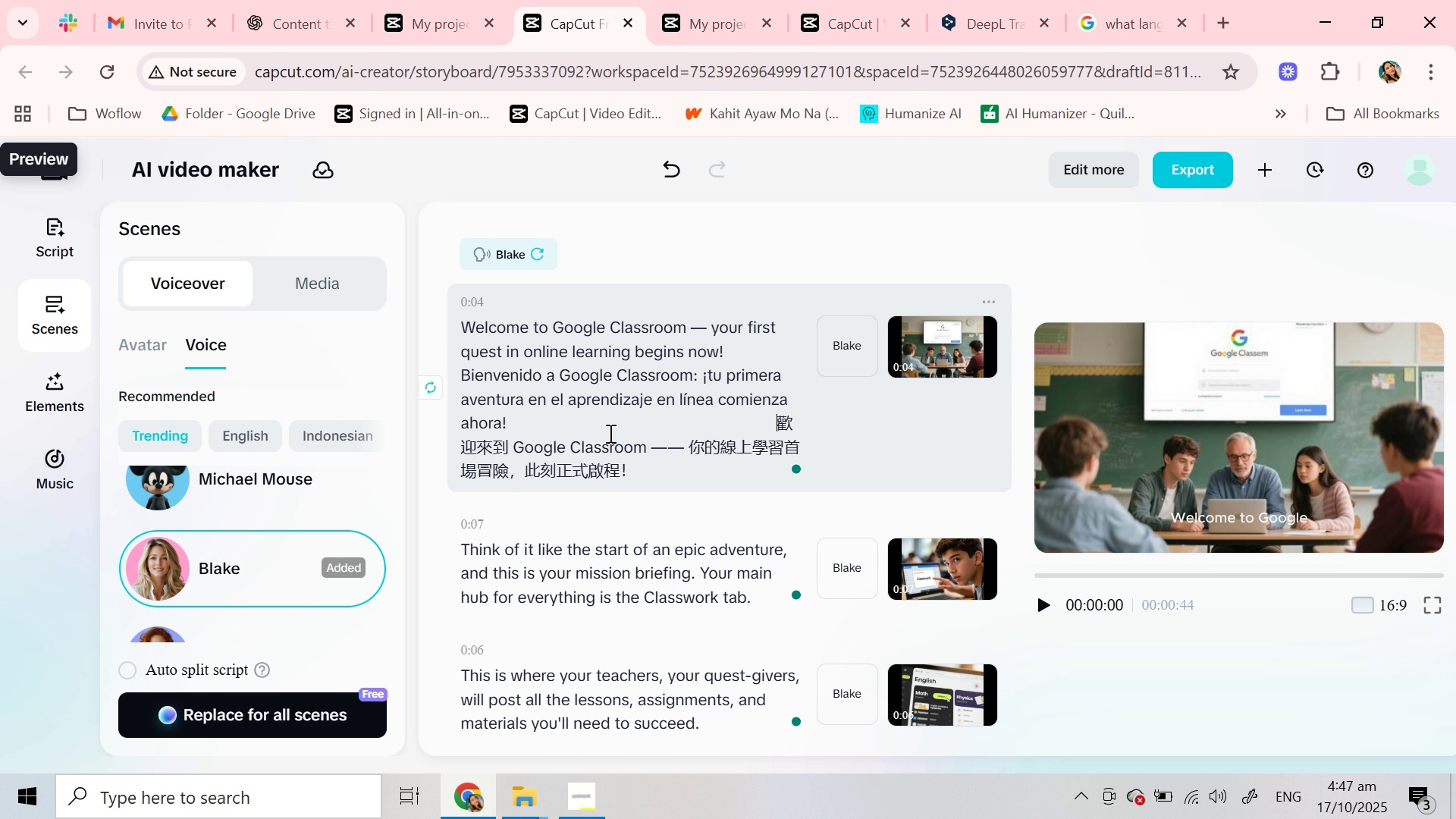 
key(Space)
 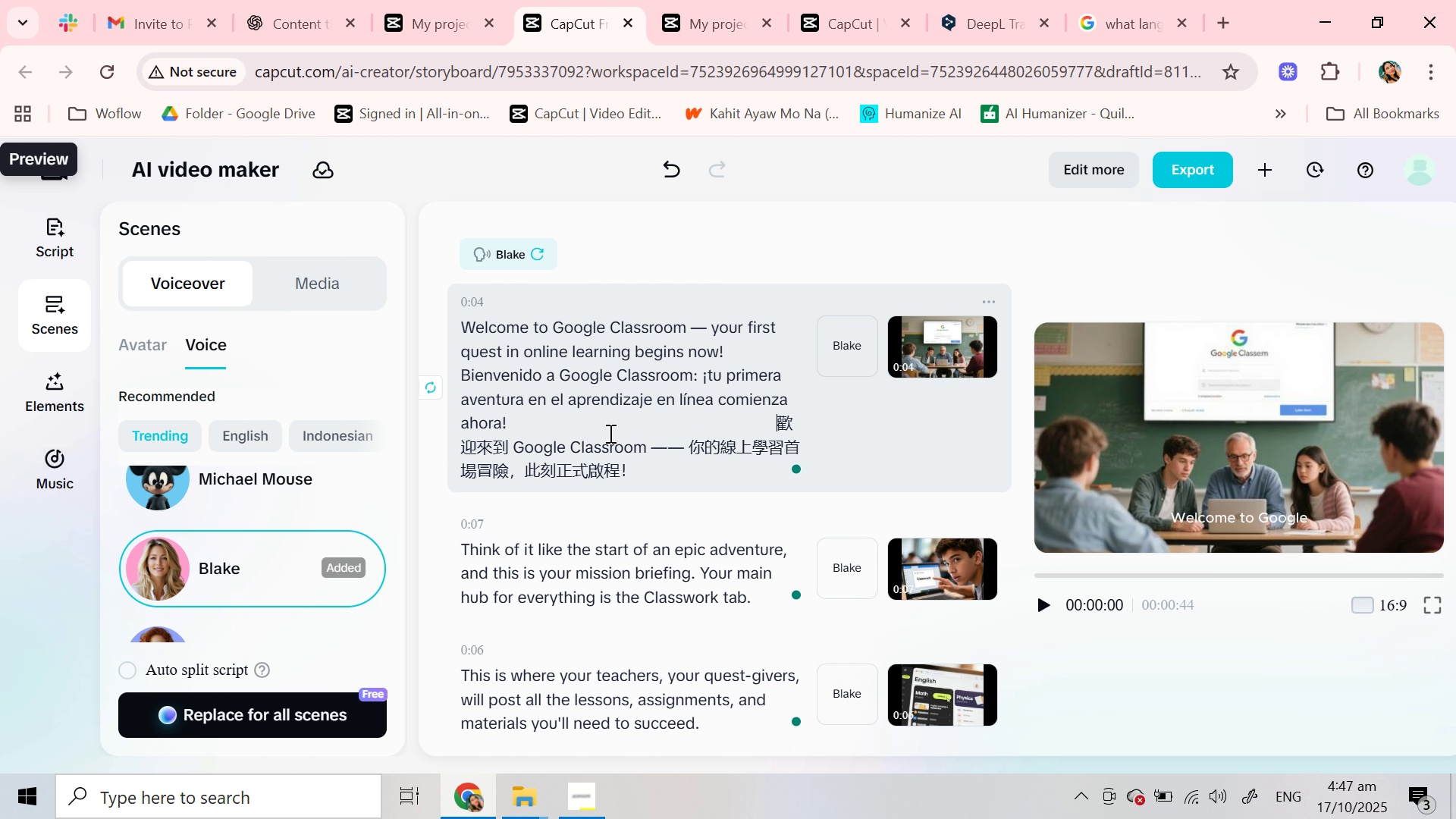 
key(Space)